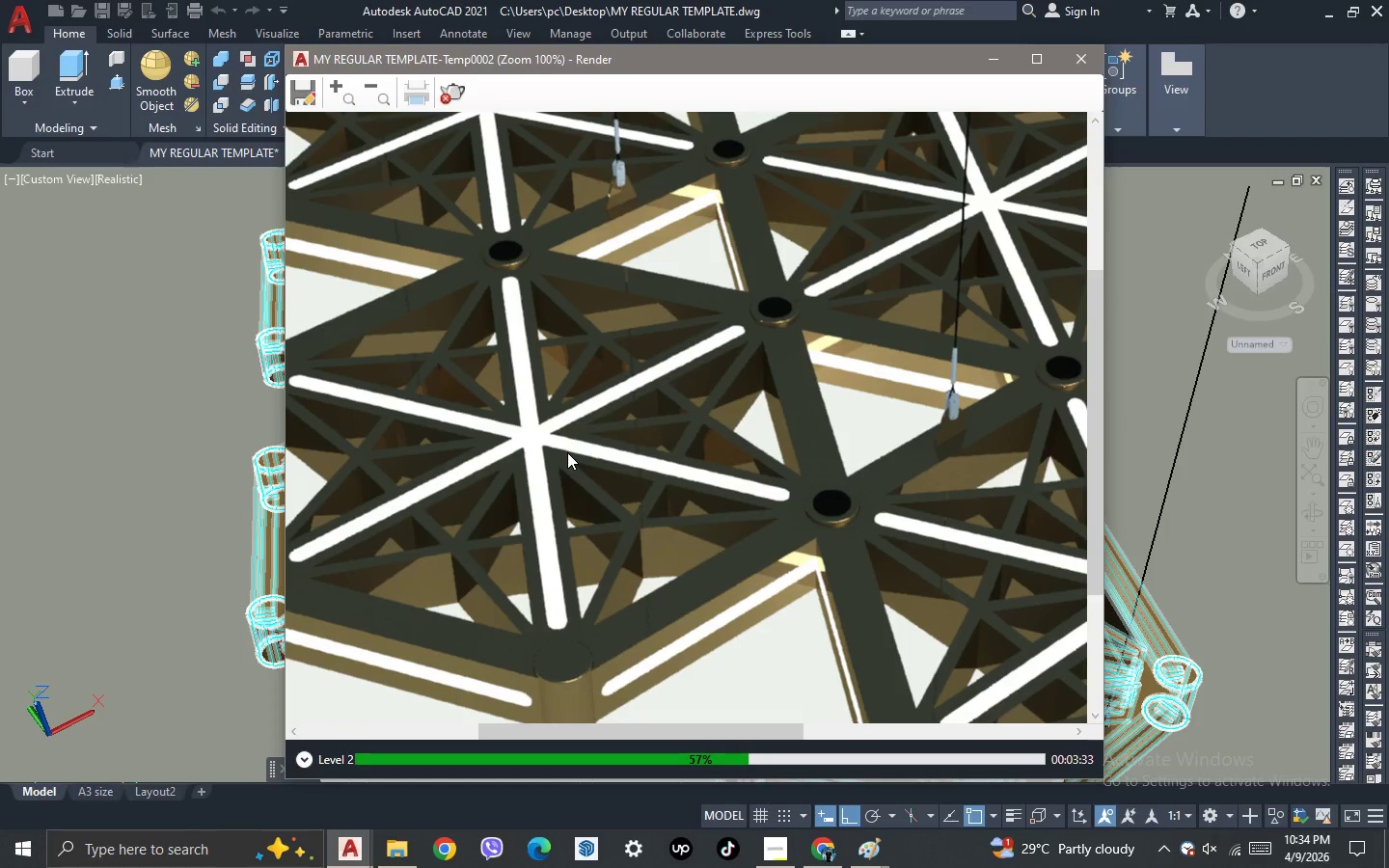 
scroll: coordinate [567, 452], scroll_direction: up, amount: 1.0
 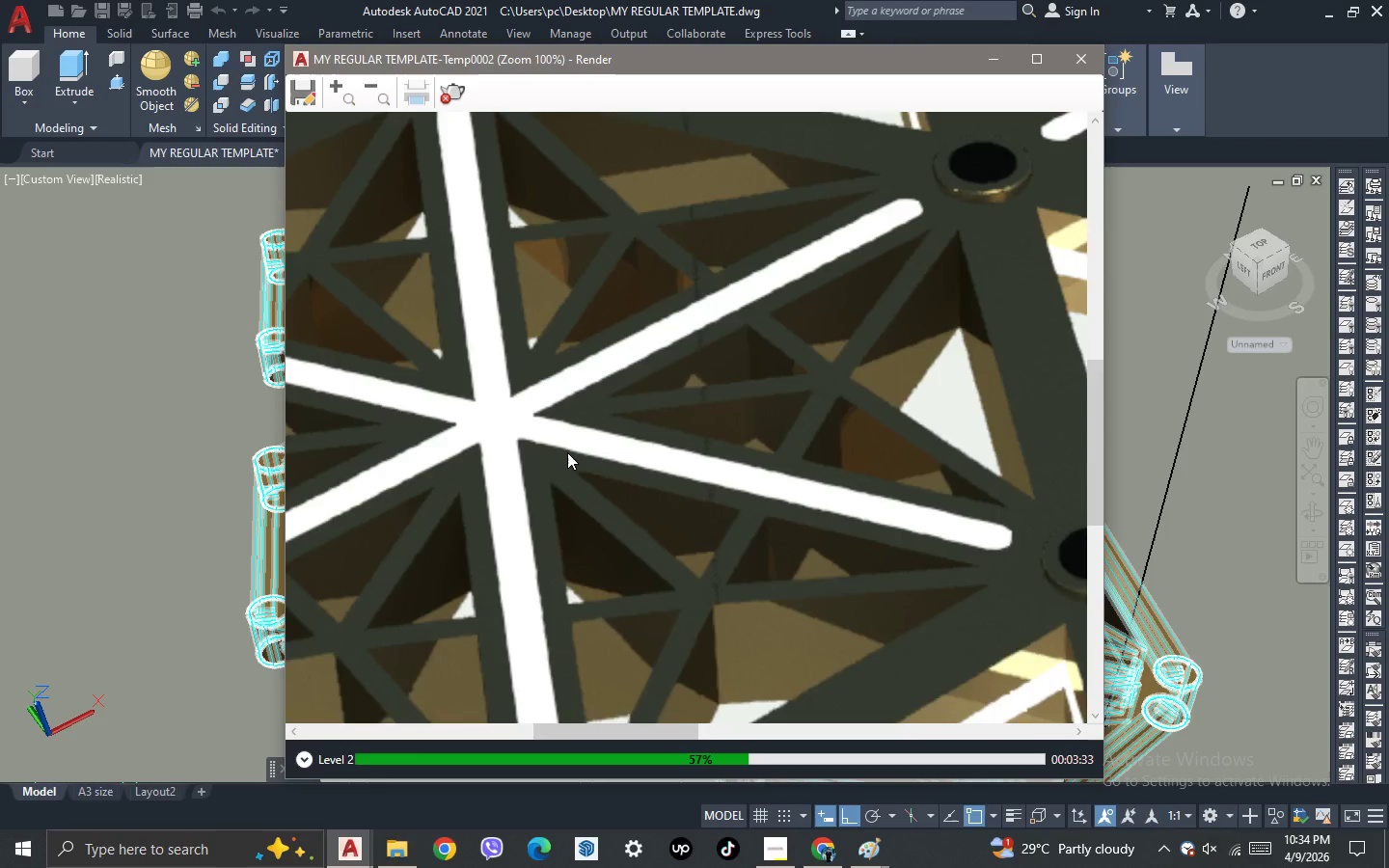 
scroll: coordinate [567, 452], scroll_direction: down, amount: 2.0
 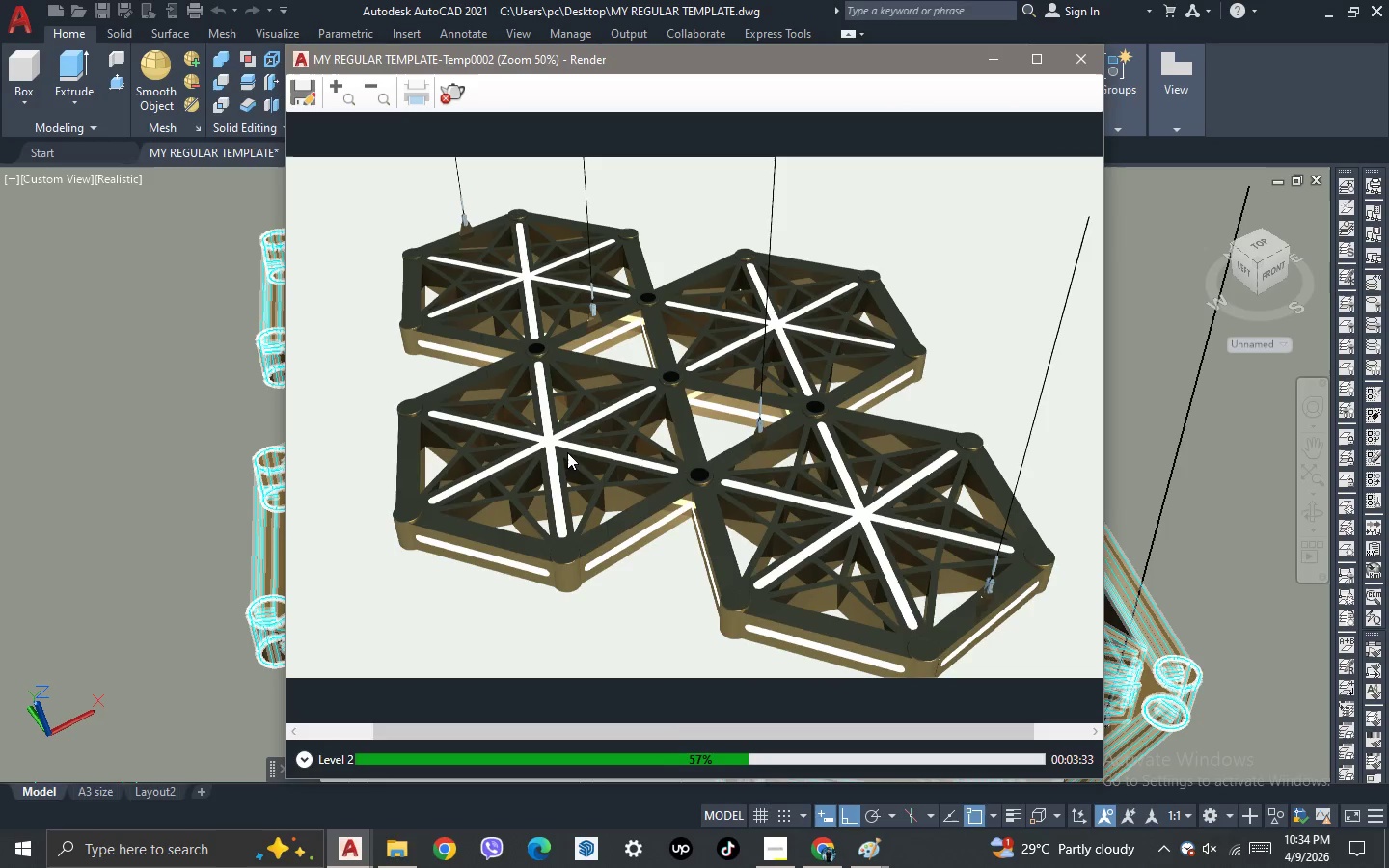 
scroll: coordinate [567, 452], scroll_direction: up, amount: 1.0
 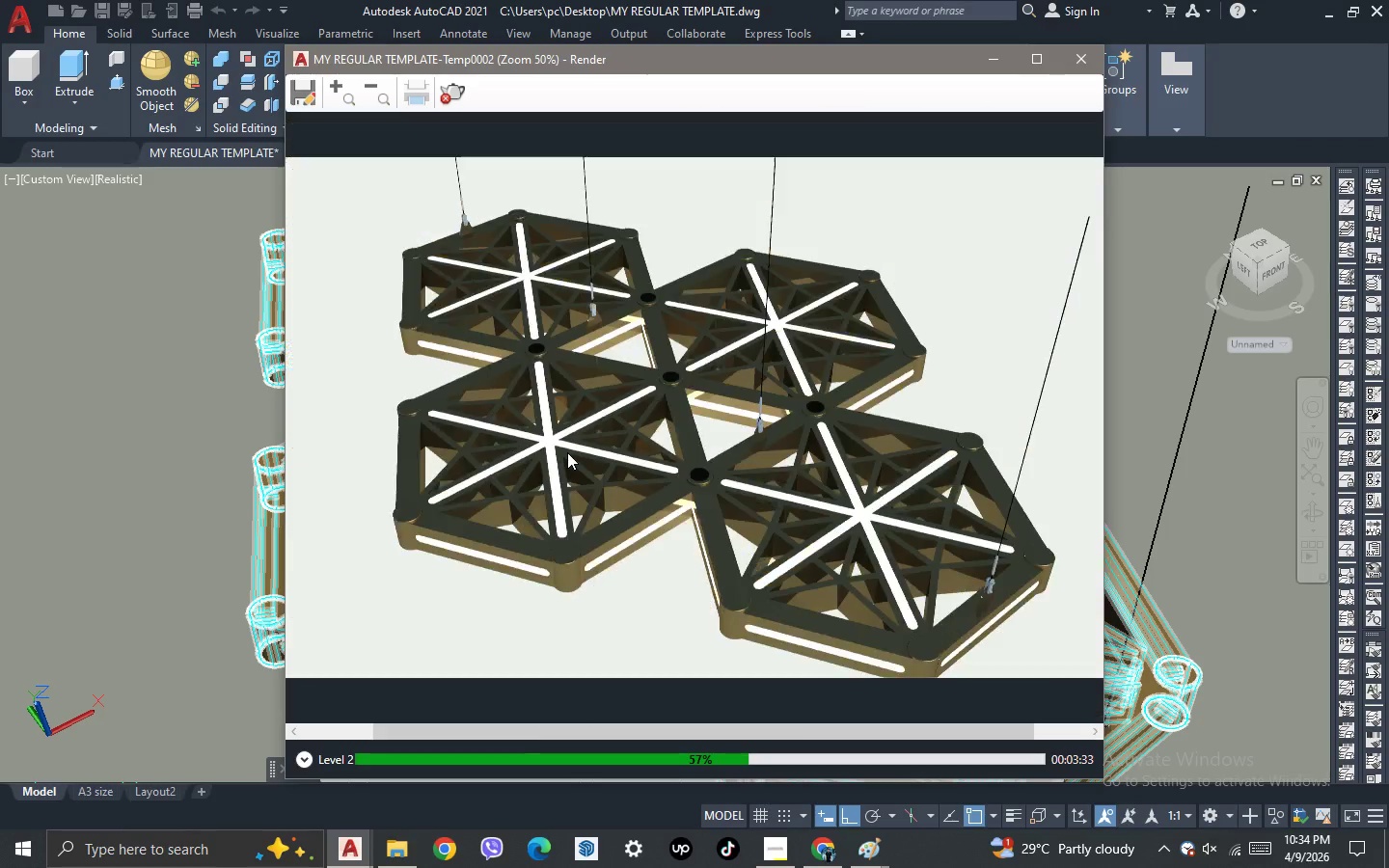 
scroll: coordinate [567, 452], scroll_direction: down, amount: 1.0
 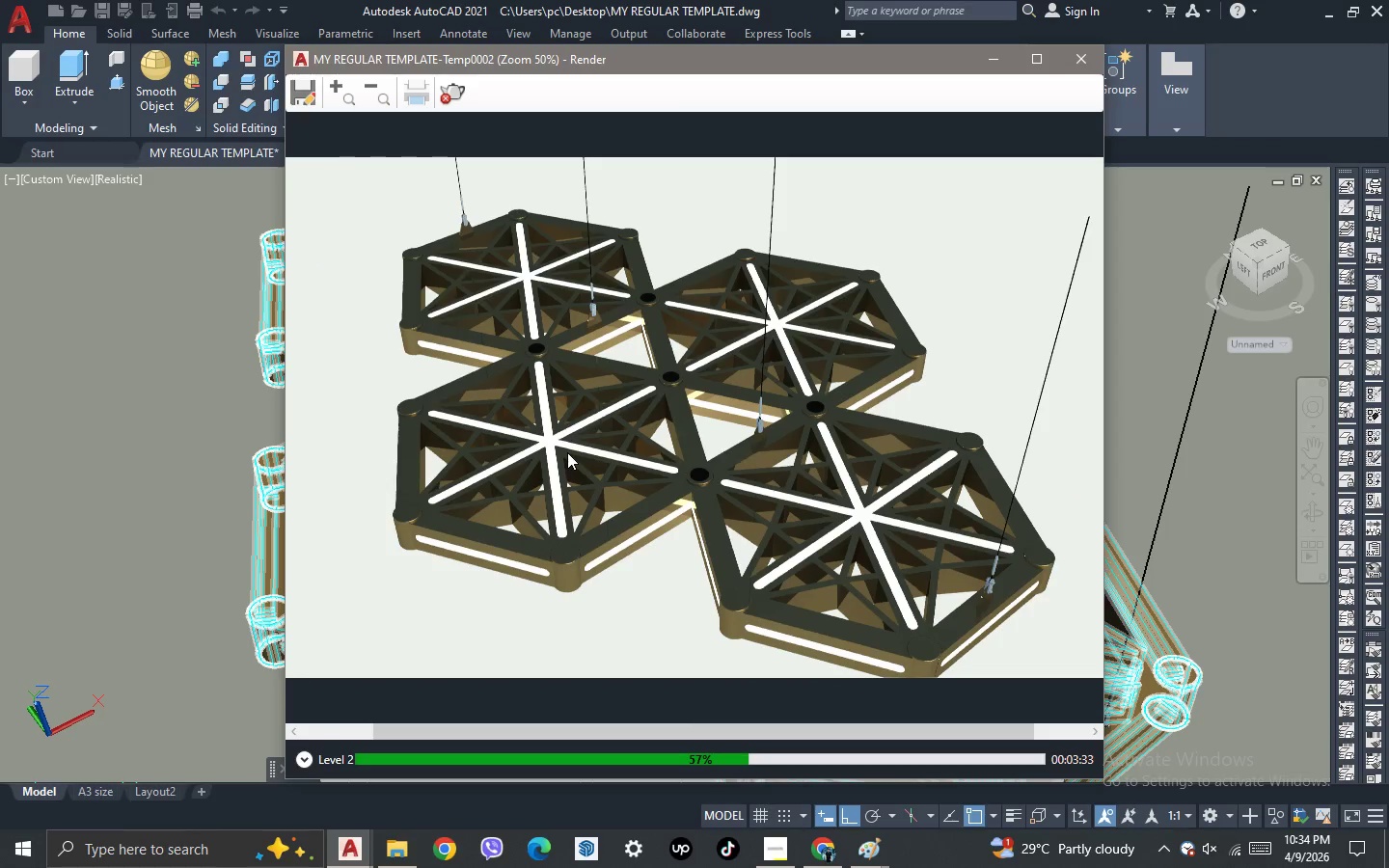 
scroll: coordinate [567, 452], scroll_direction: none, amount: 0.0
 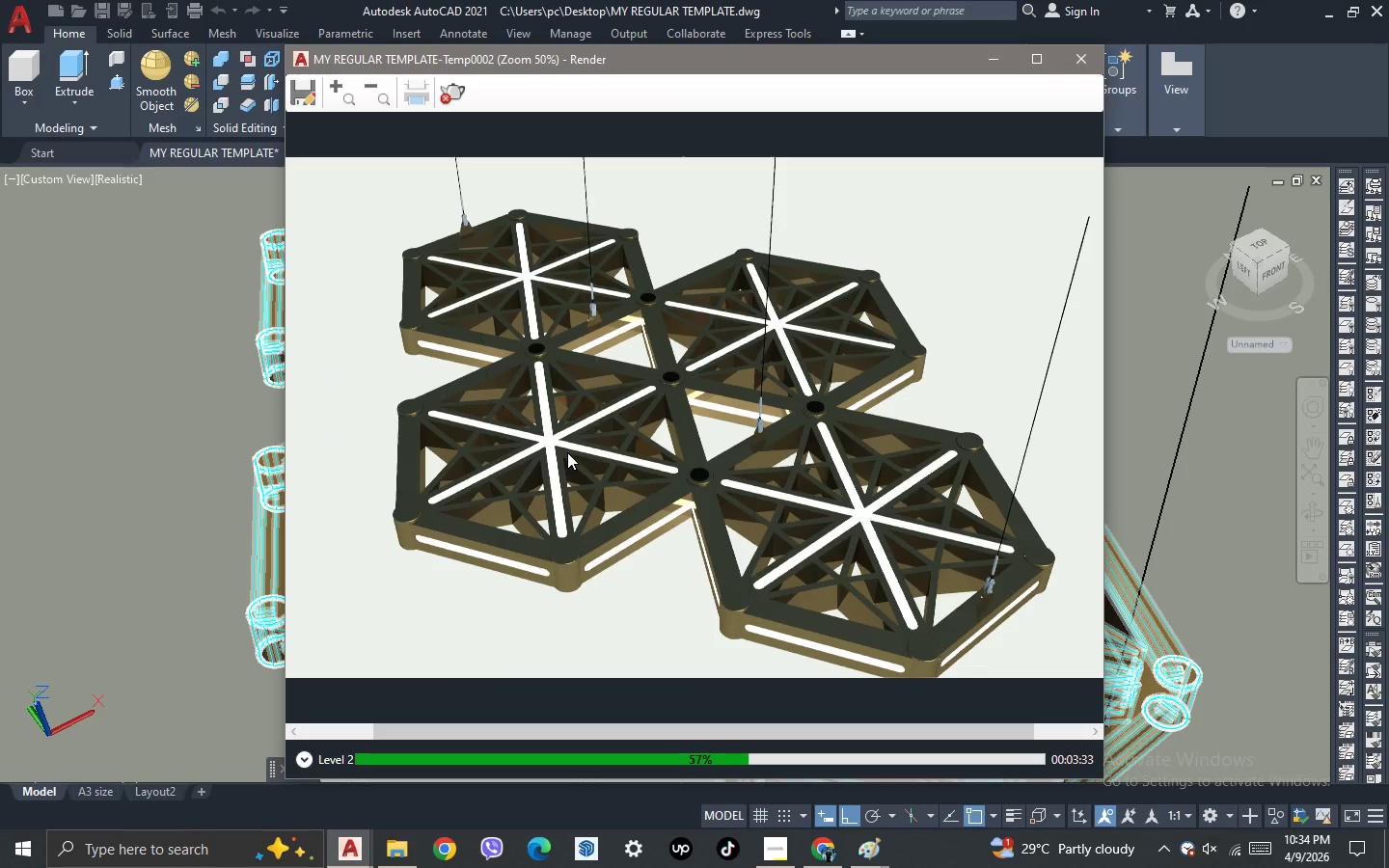 
scroll: coordinate [567, 452], scroll_direction: down, amount: 1.0
 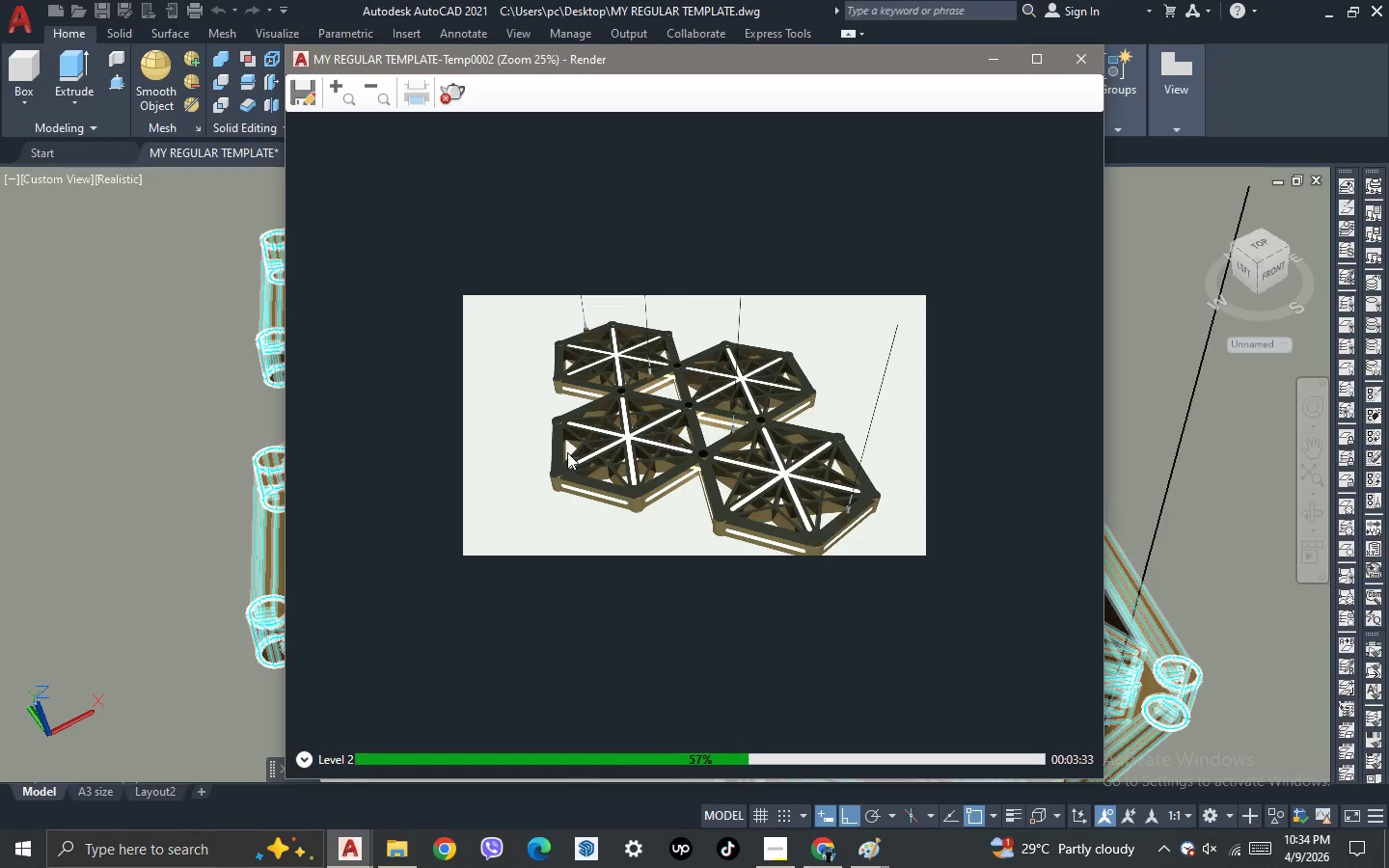 
scroll: coordinate [567, 452], scroll_direction: up, amount: 2.0
 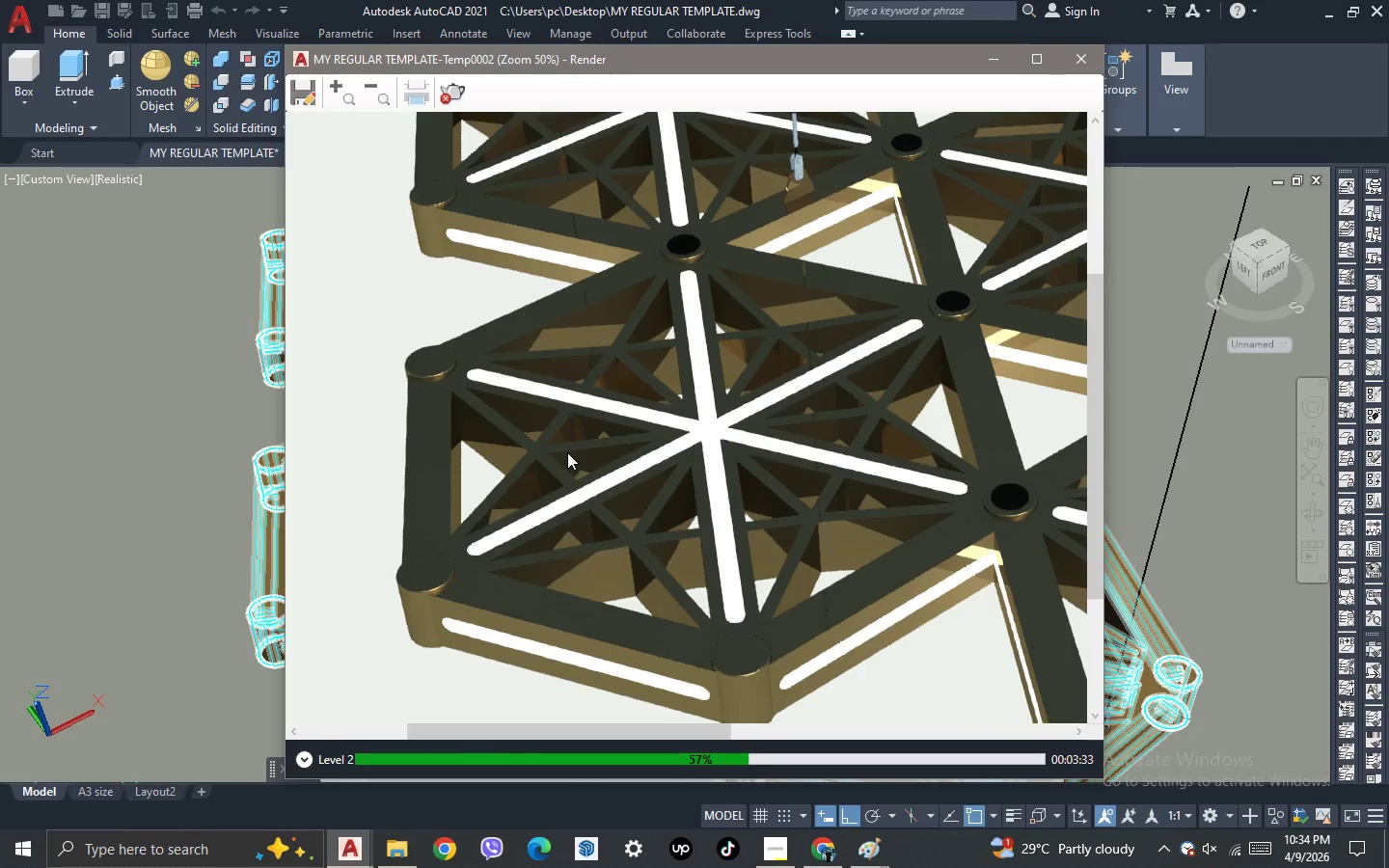 
scroll: coordinate [567, 452], scroll_direction: down, amount: 2.0
 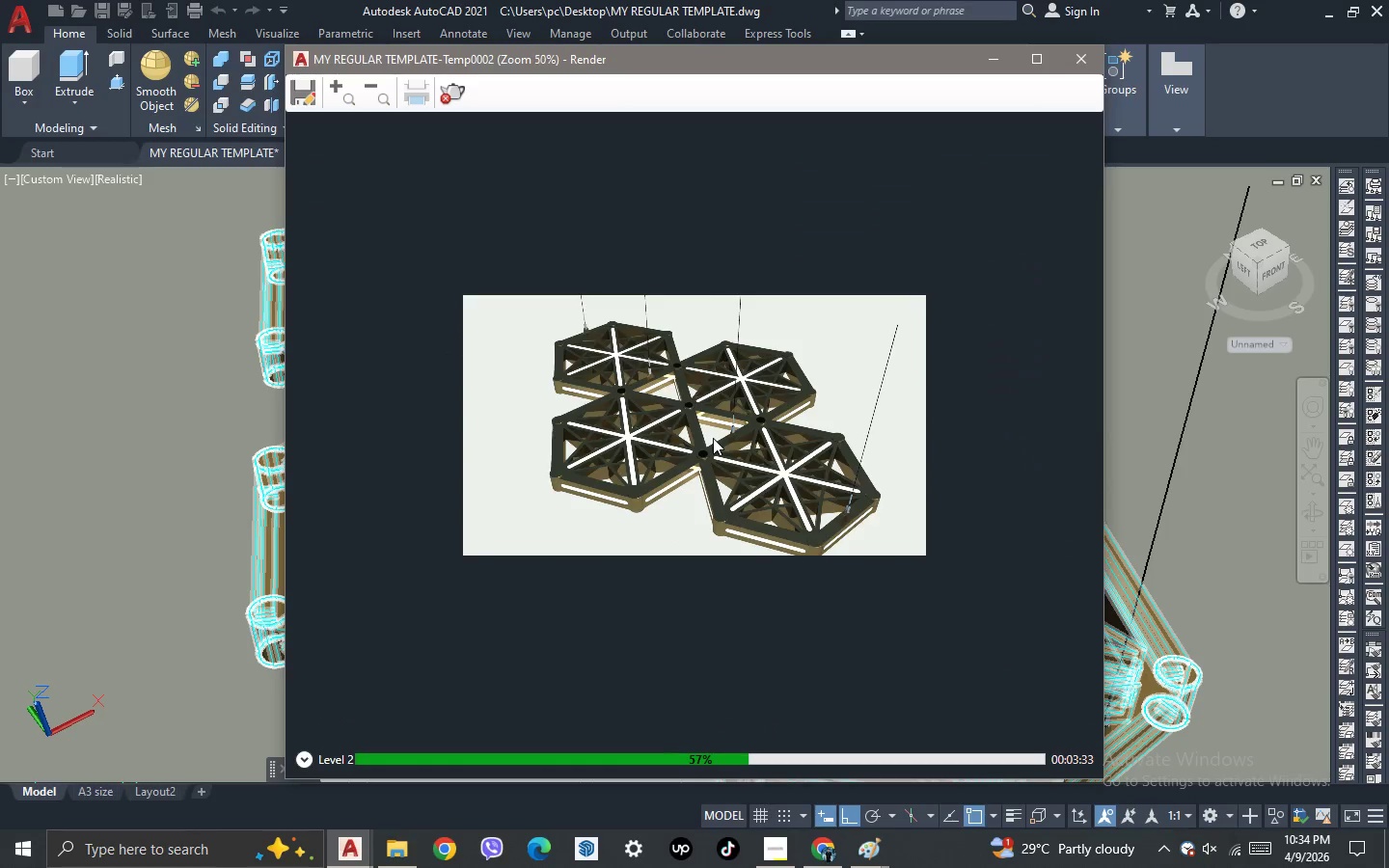 
scroll: coordinate [712, 435], scroll_direction: up, amount: 2.0
 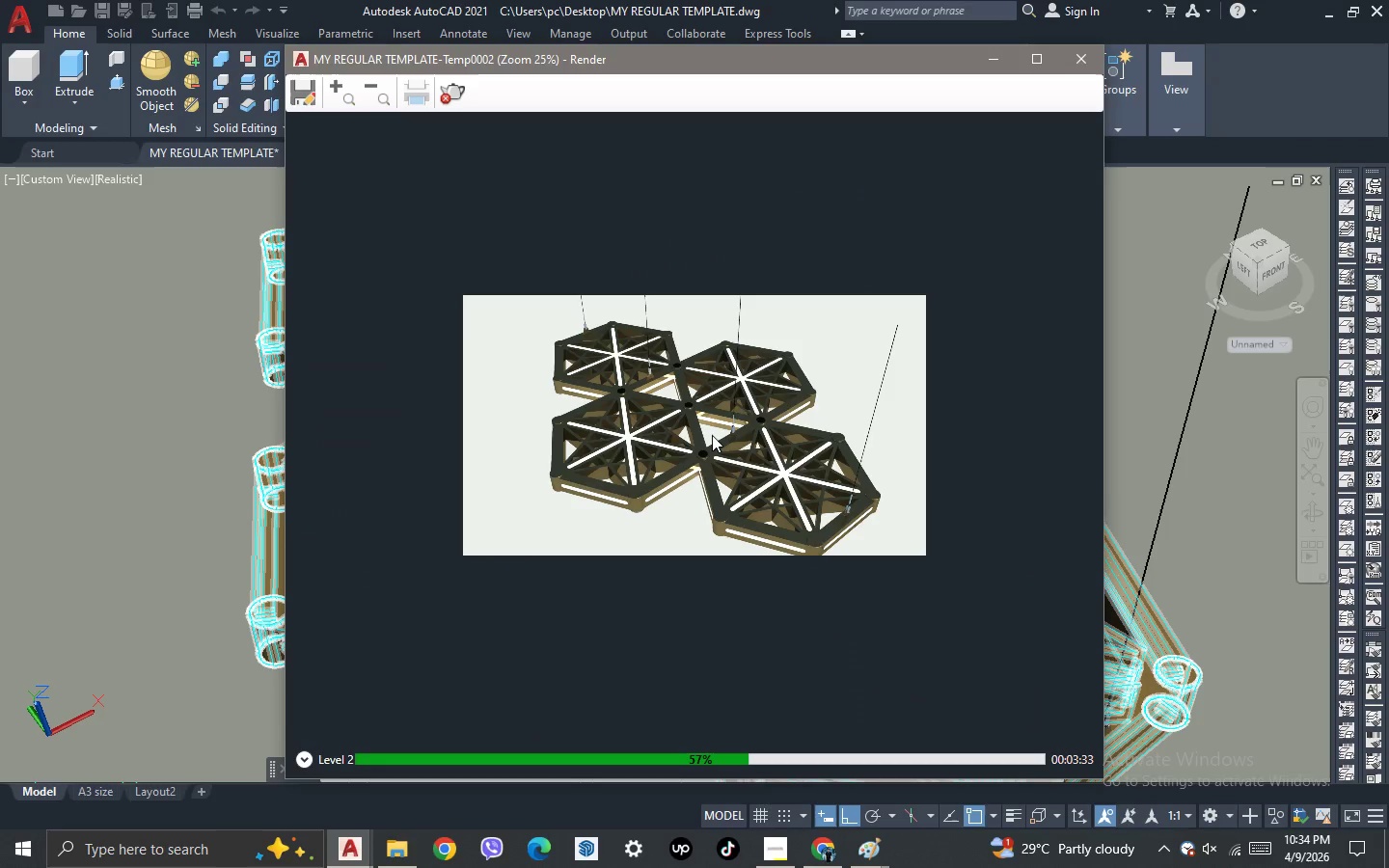 
scroll: coordinate [712, 435], scroll_direction: down, amount: 2.0
 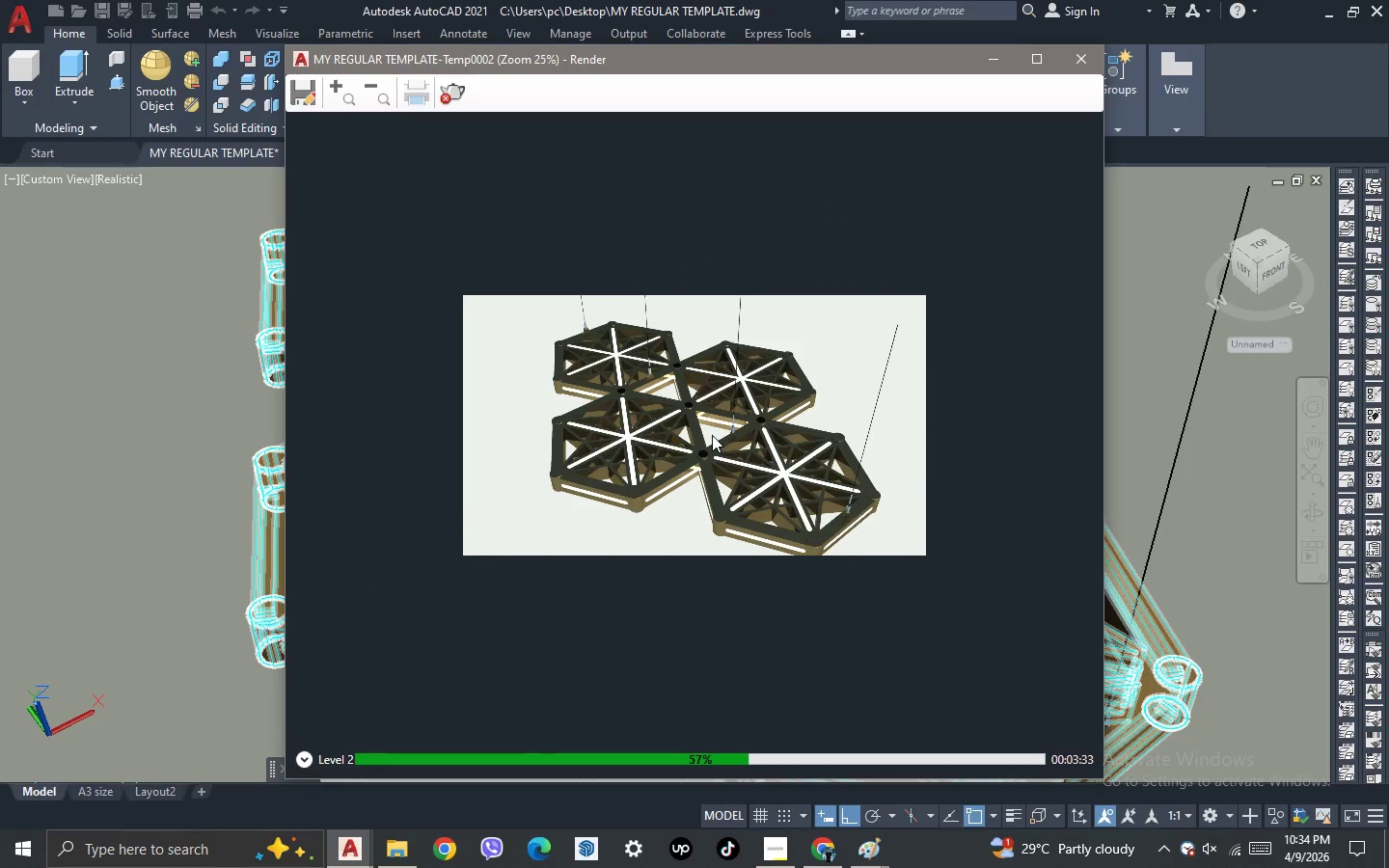 
scroll: coordinate [712, 435], scroll_direction: up, amount: 1.0
 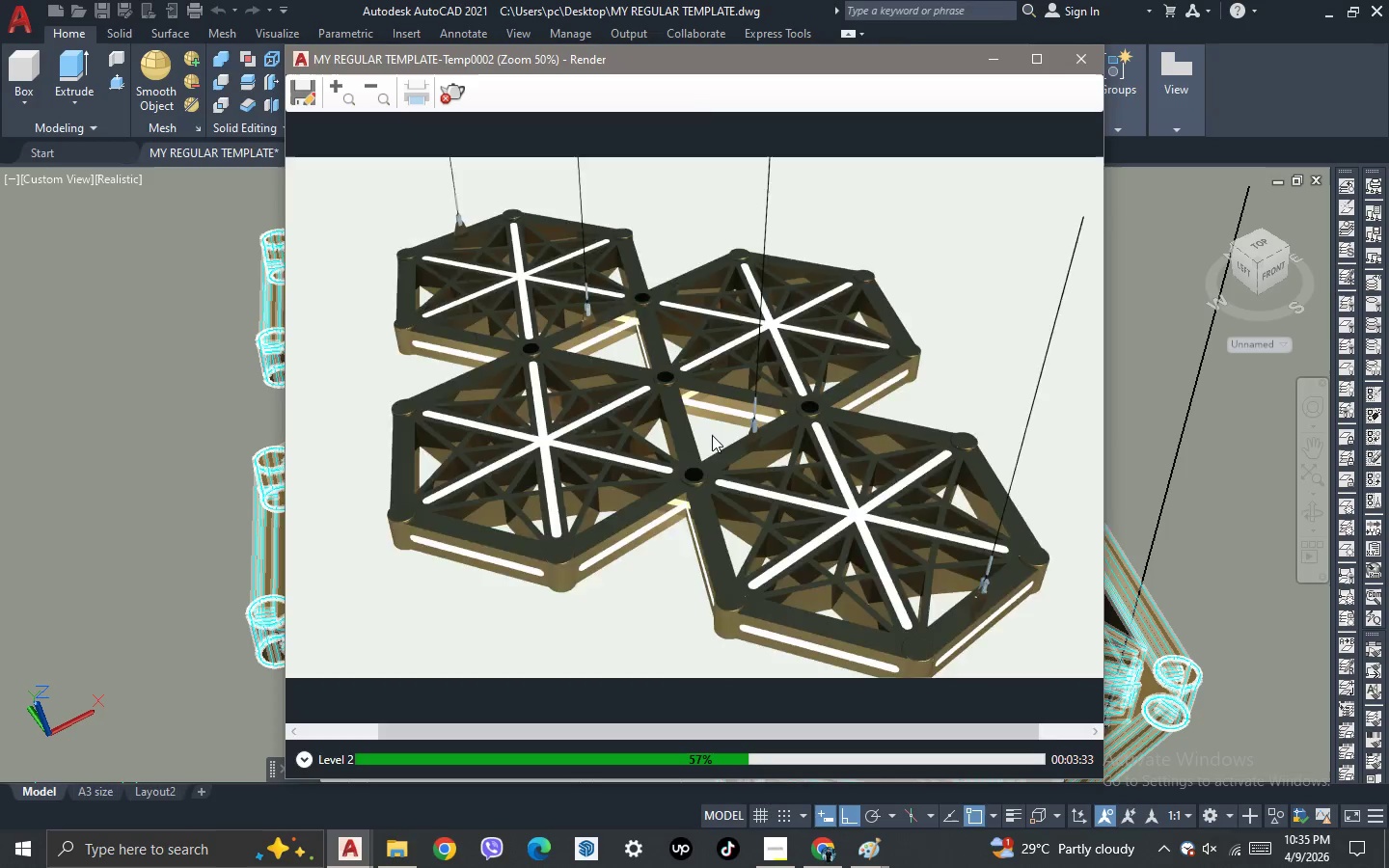 
scroll: coordinate [712, 435], scroll_direction: down, amount: 1.0
 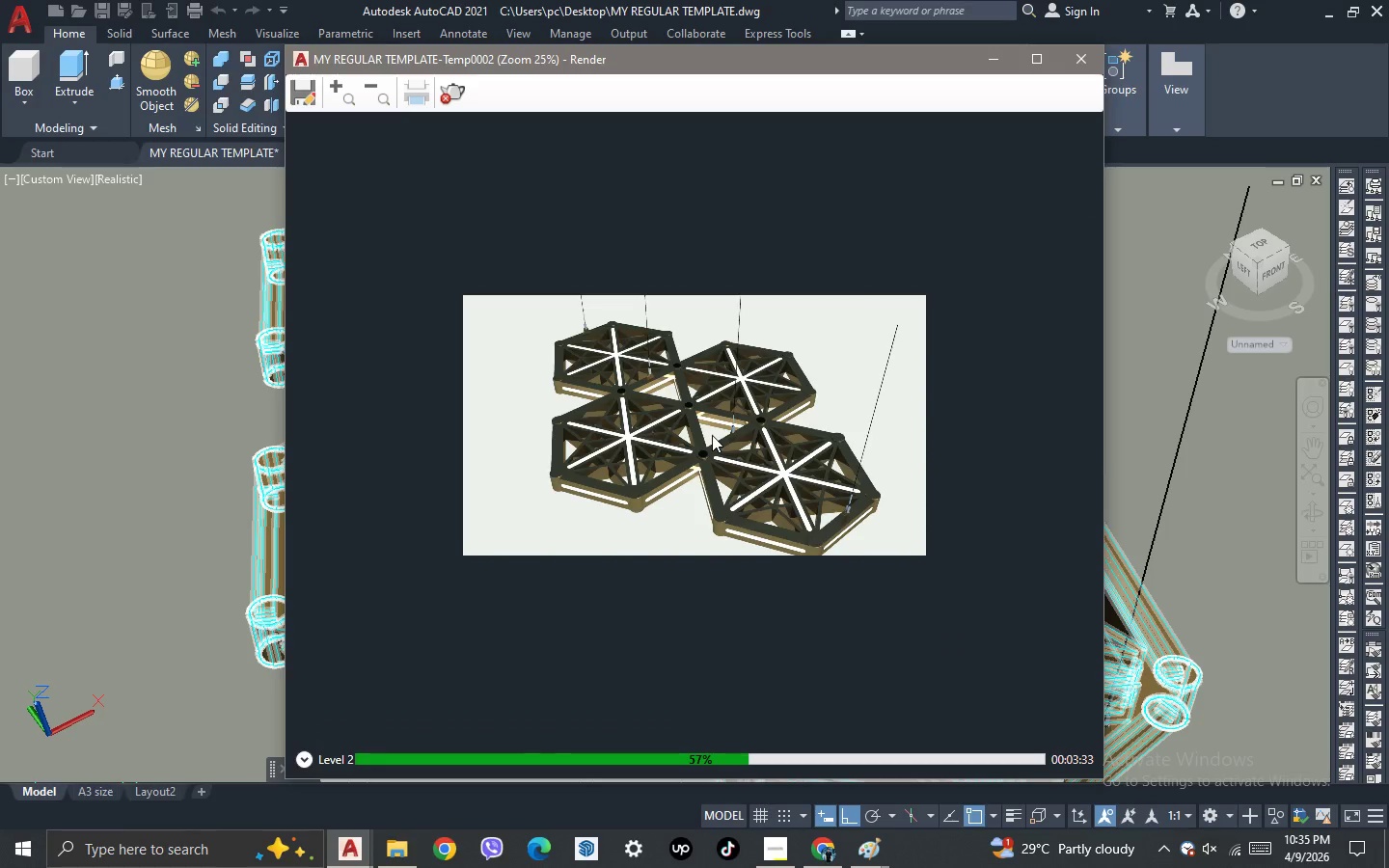 
scroll: coordinate [712, 435], scroll_direction: up, amount: 1.0
 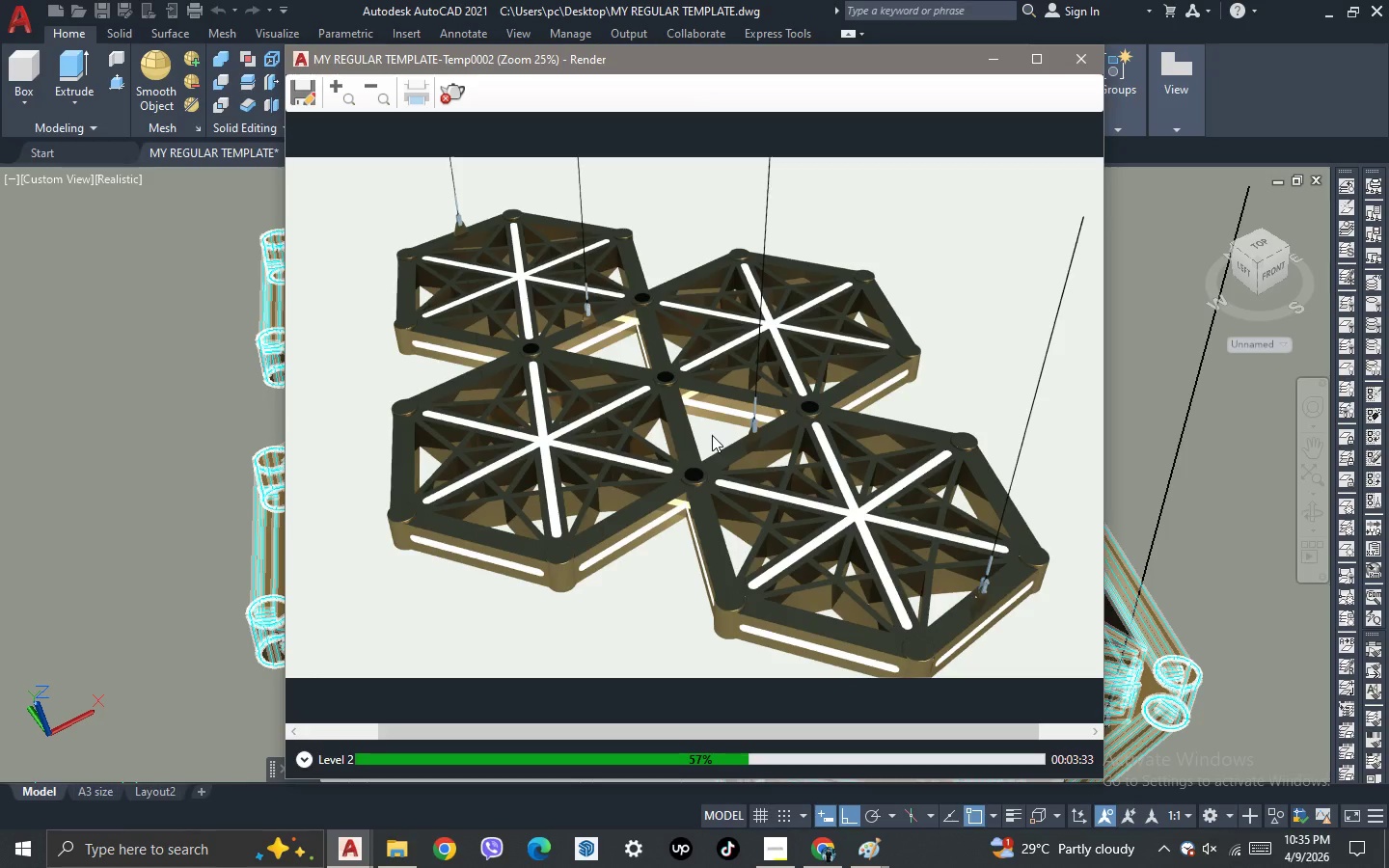 
scroll: coordinate [712, 435], scroll_direction: down, amount: 1.0
 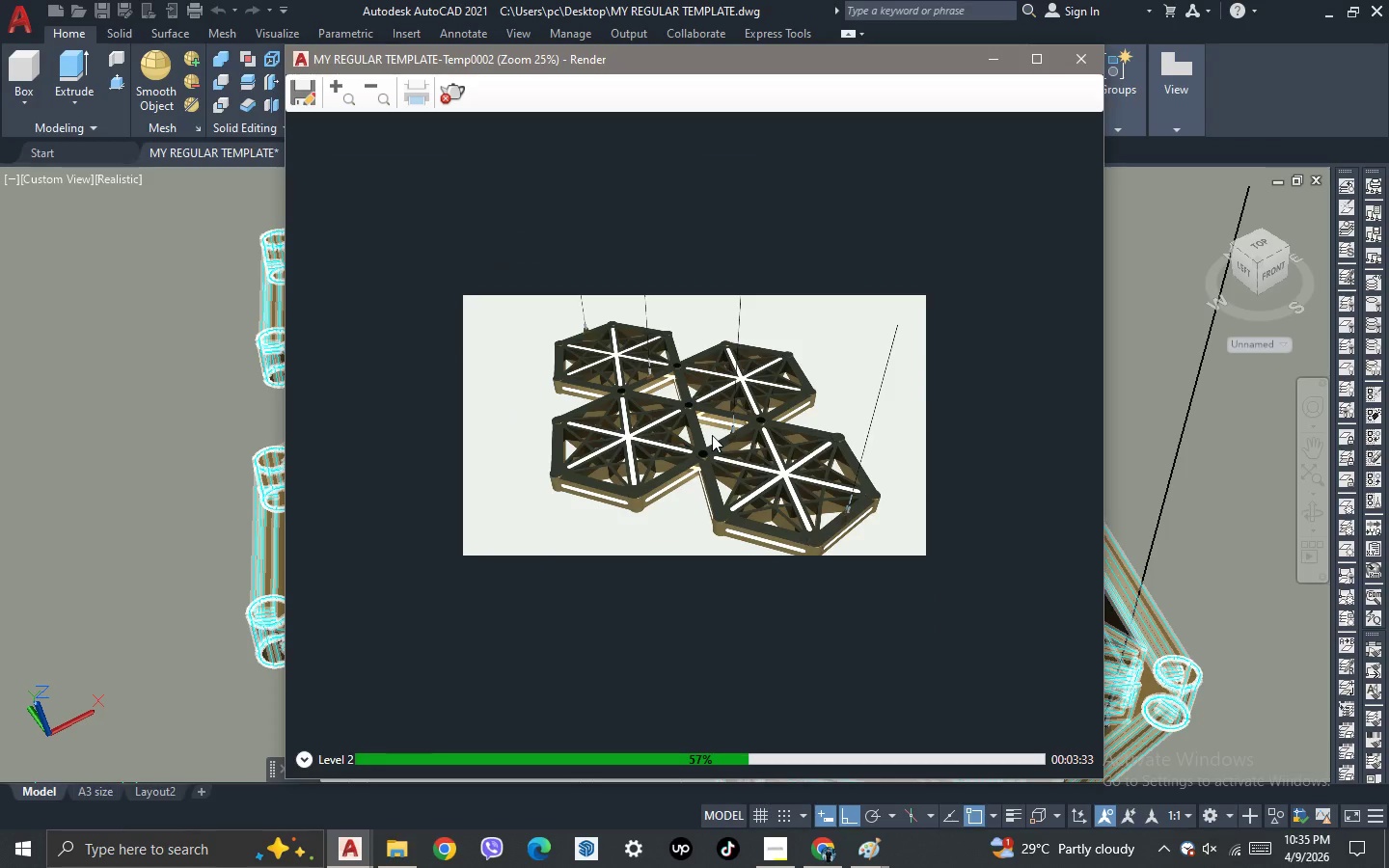 
scroll: coordinate [712, 435], scroll_direction: up, amount: 1.0
 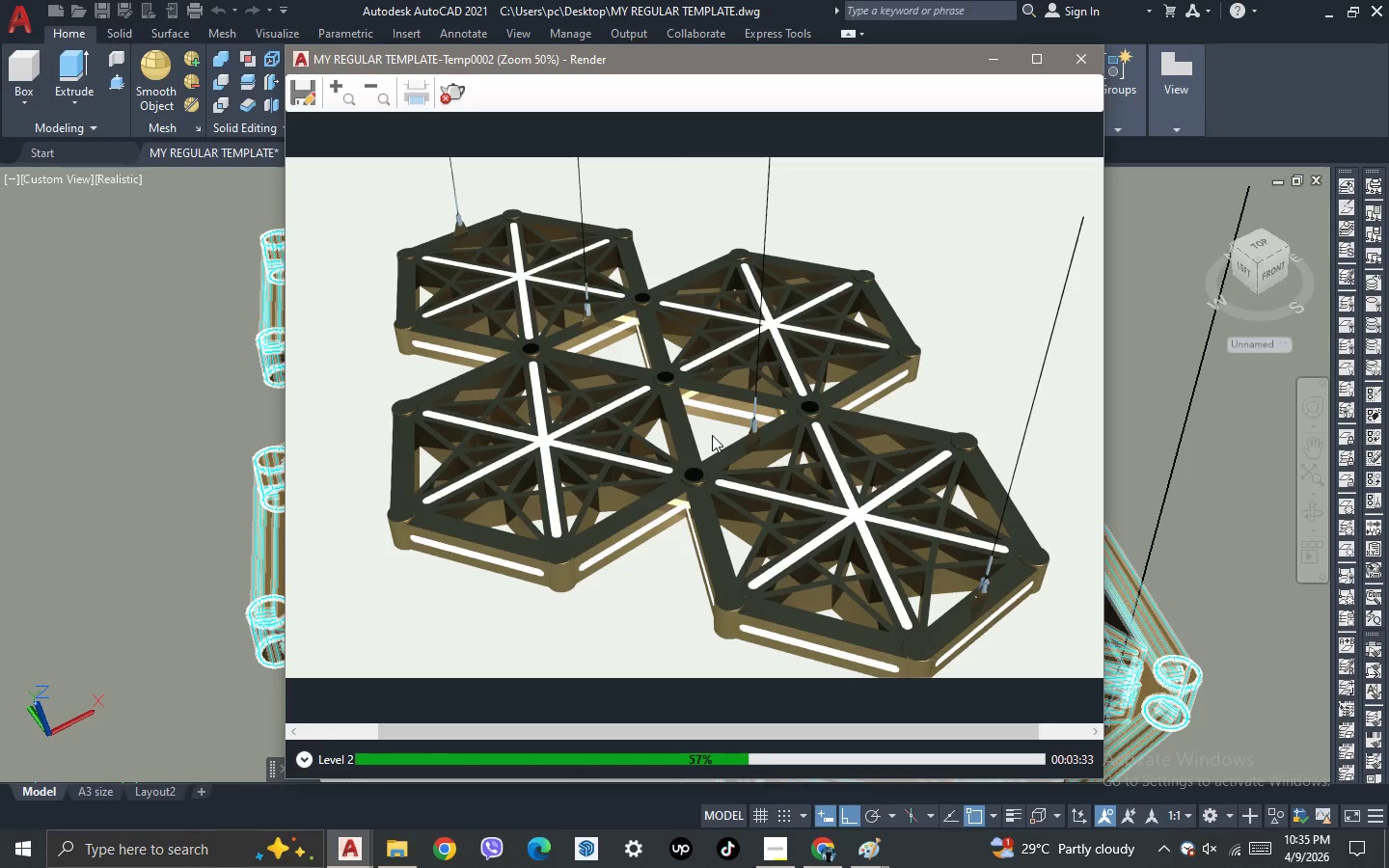 
scroll: coordinate [712, 435], scroll_direction: down, amount: 1.0
 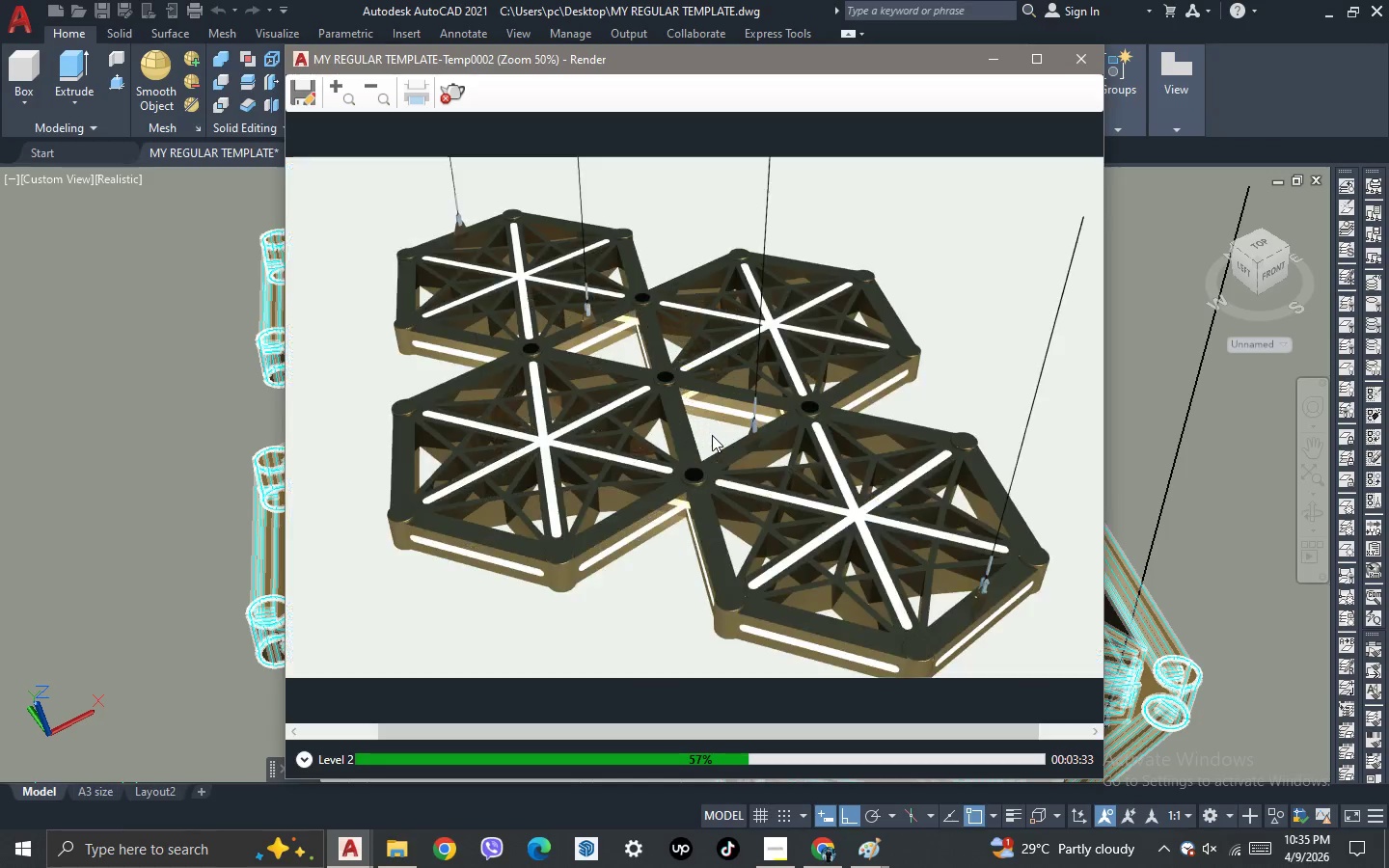 
scroll: coordinate [712, 435], scroll_direction: up, amount: 2.0
 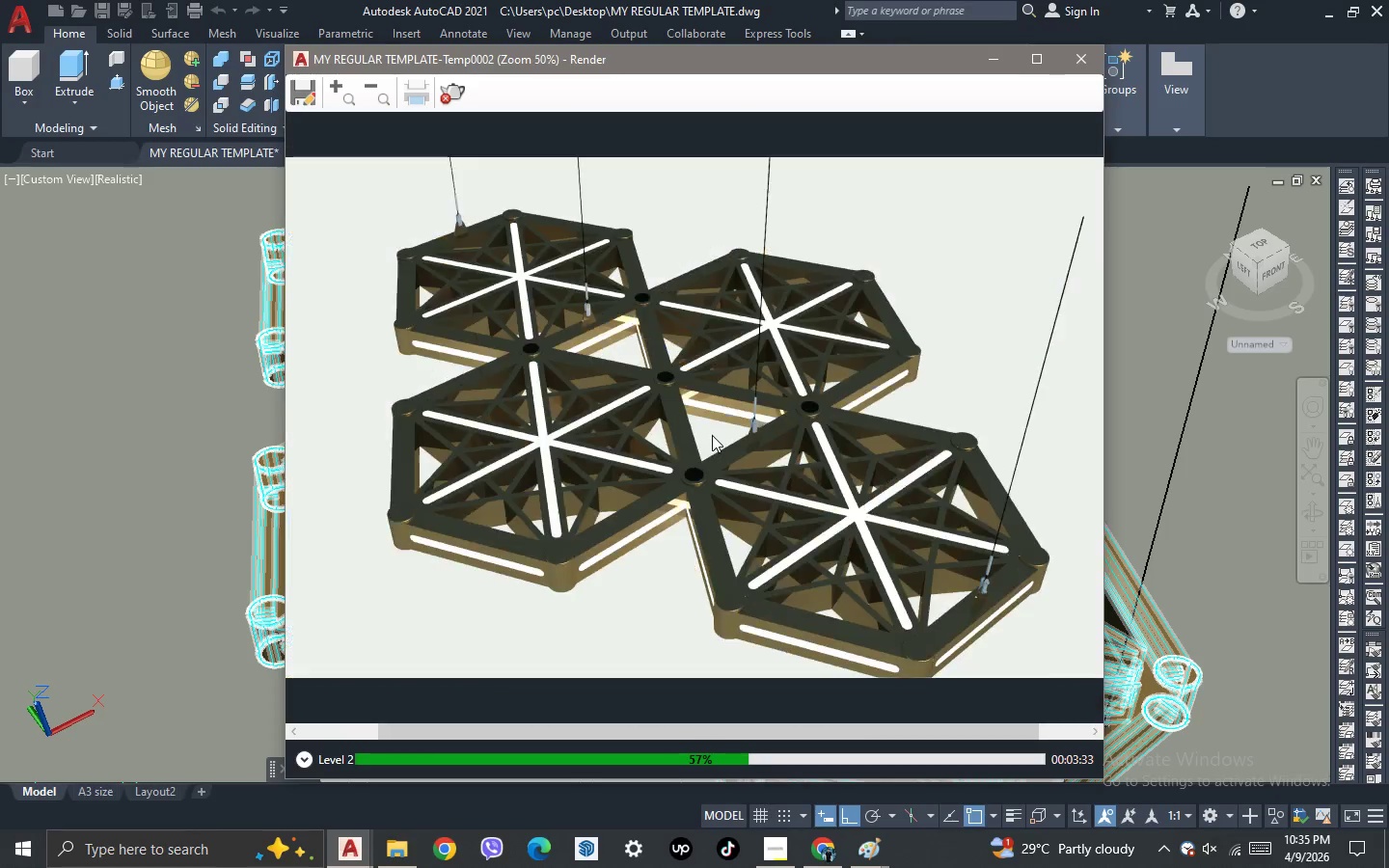 
scroll: coordinate [712, 435], scroll_direction: down, amount: 2.0
 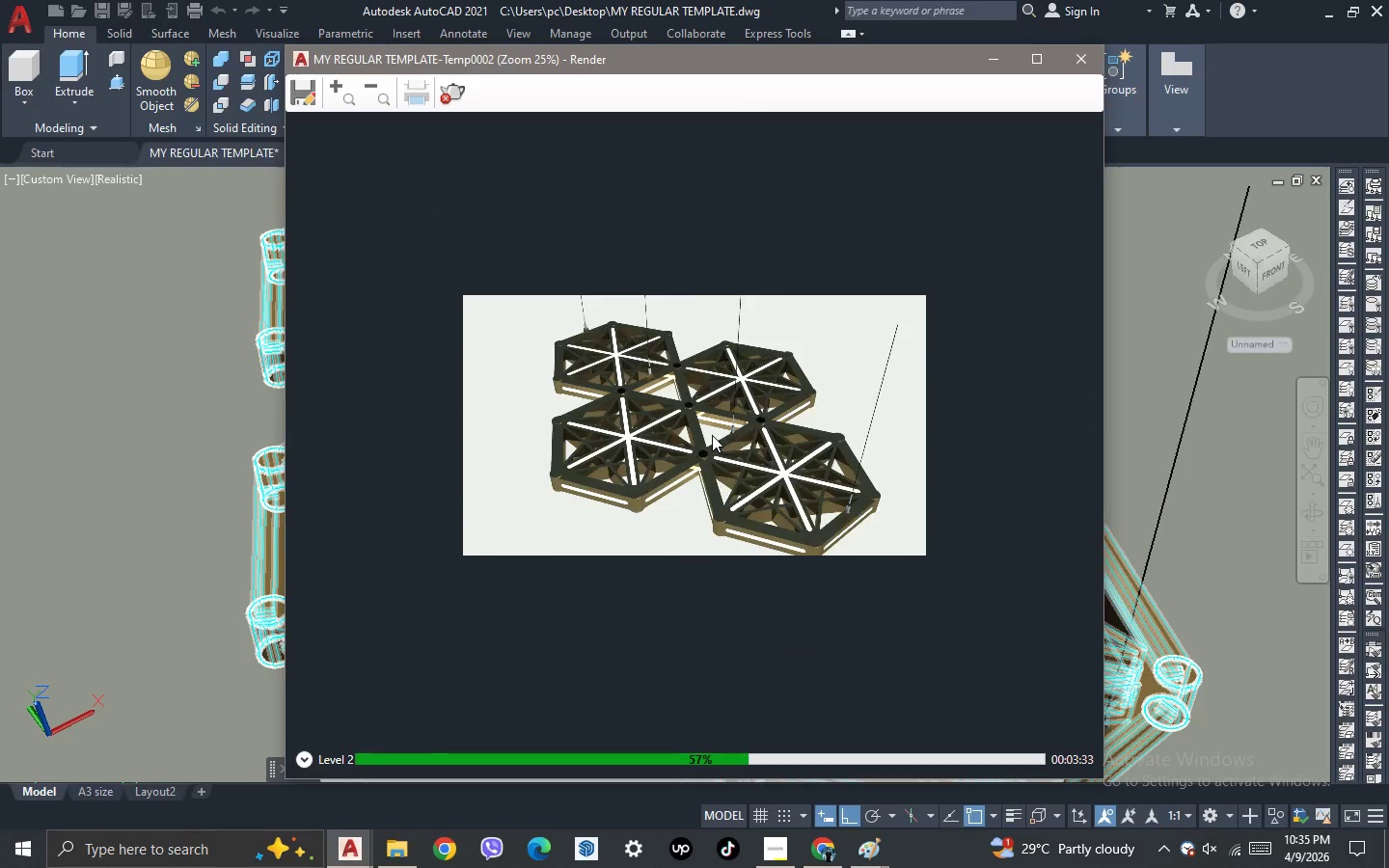 
scroll: coordinate [712, 435], scroll_direction: up, amount: 1.0
 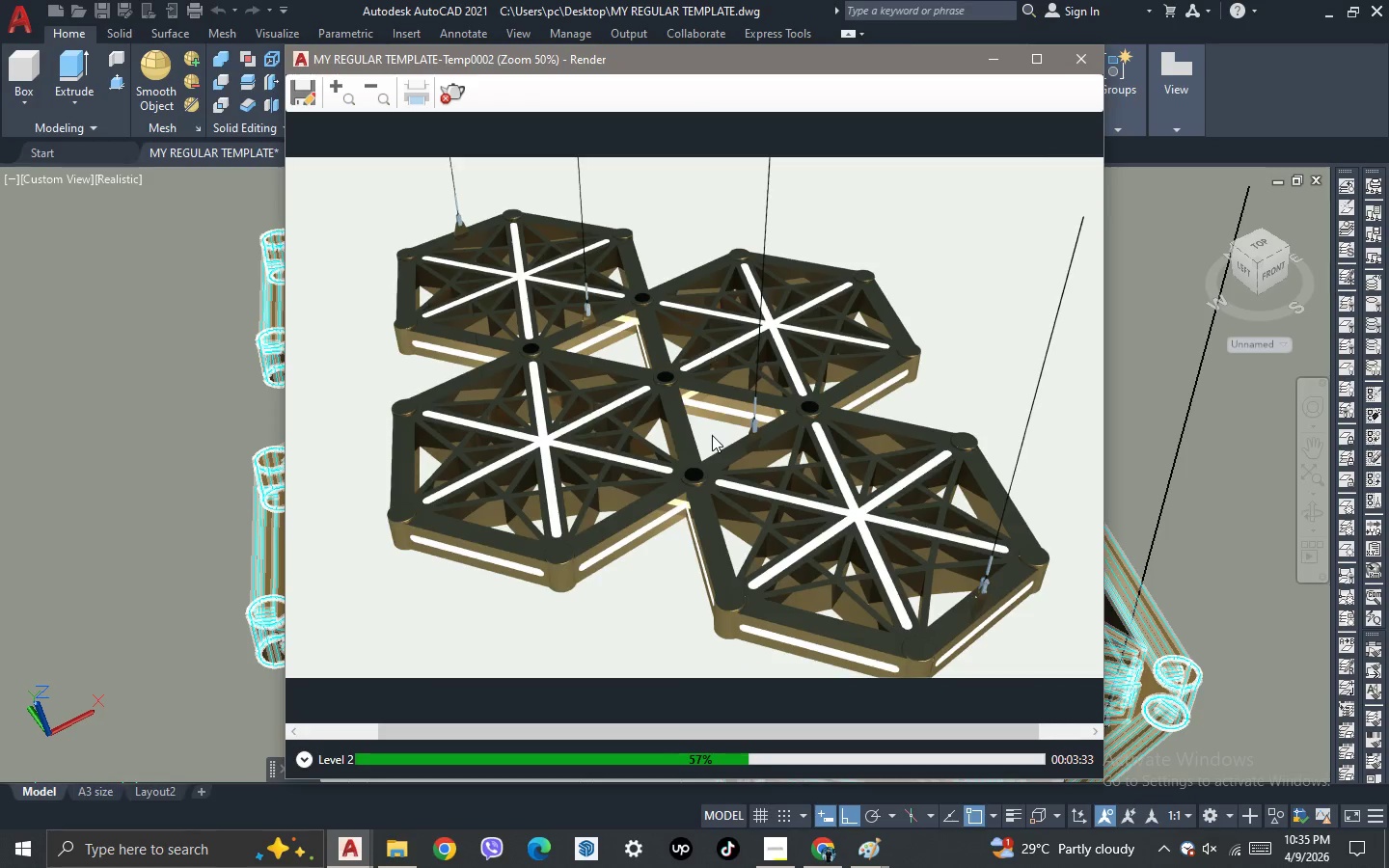 
scroll: coordinate [712, 435], scroll_direction: down, amount: 1.0
 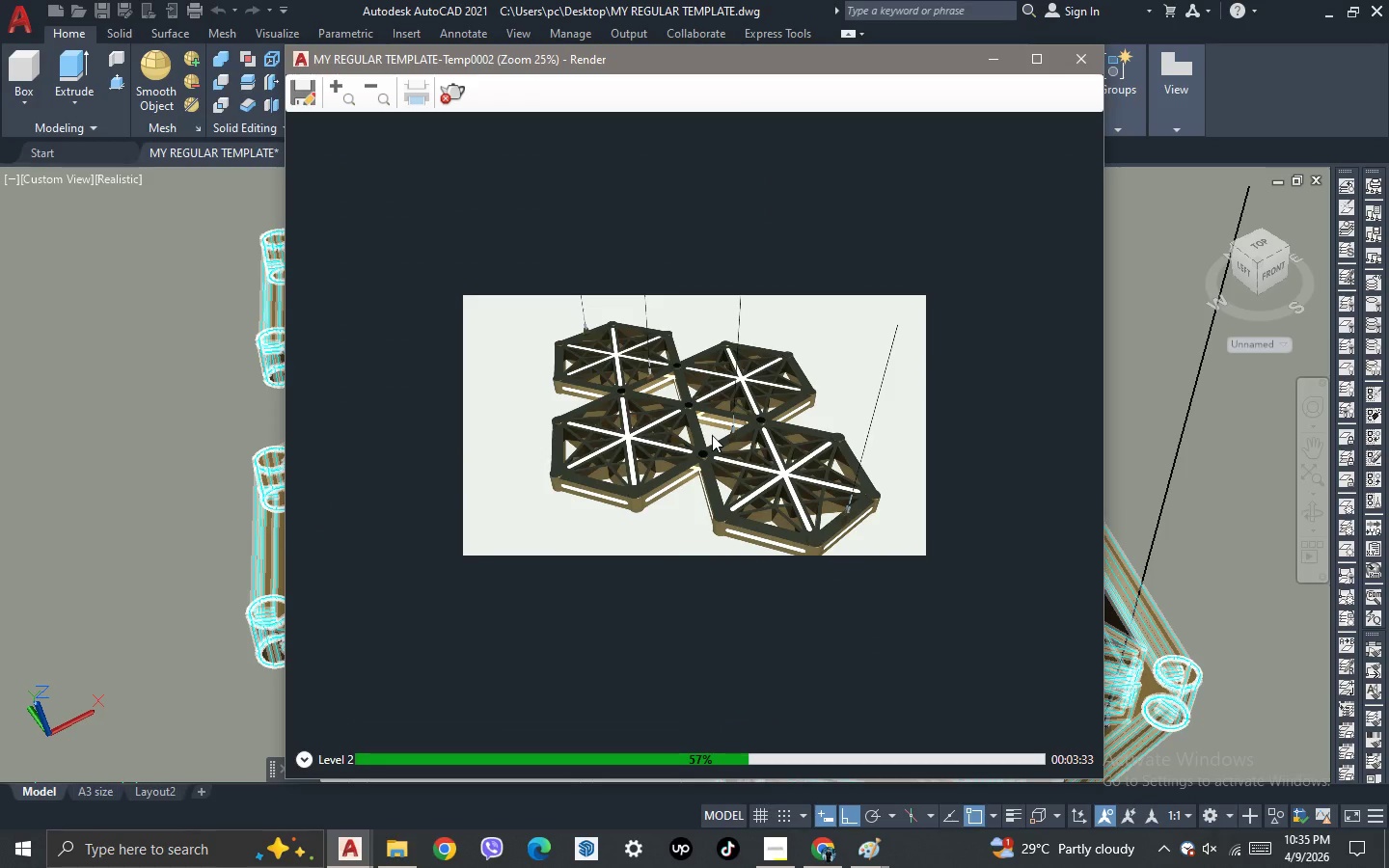 
scroll: coordinate [712, 435], scroll_direction: up, amount: 1.0
 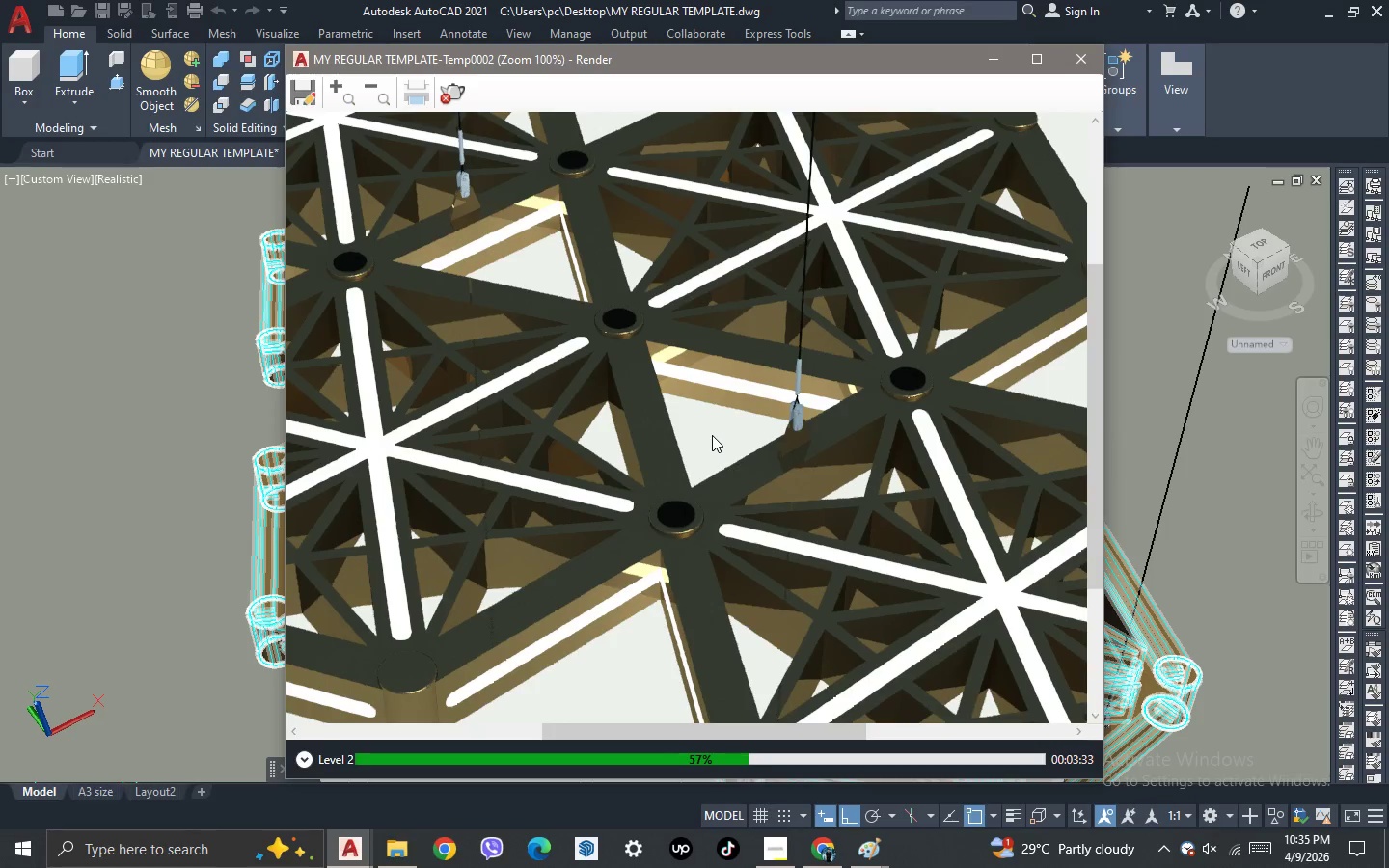 
scroll: coordinate [712, 435], scroll_direction: down, amount: 1.0
 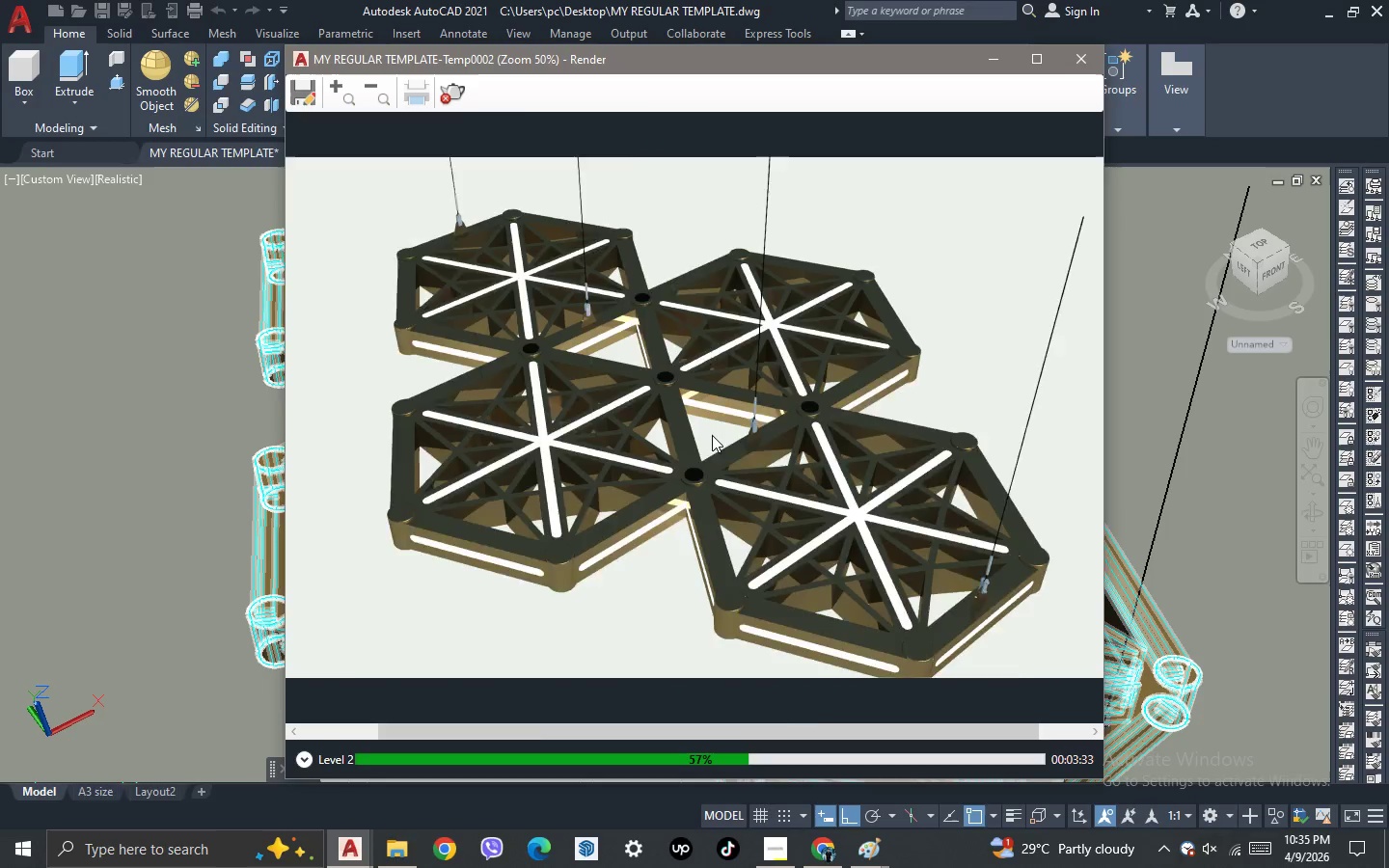 
scroll: coordinate [712, 435], scroll_direction: up, amount: 1.0
 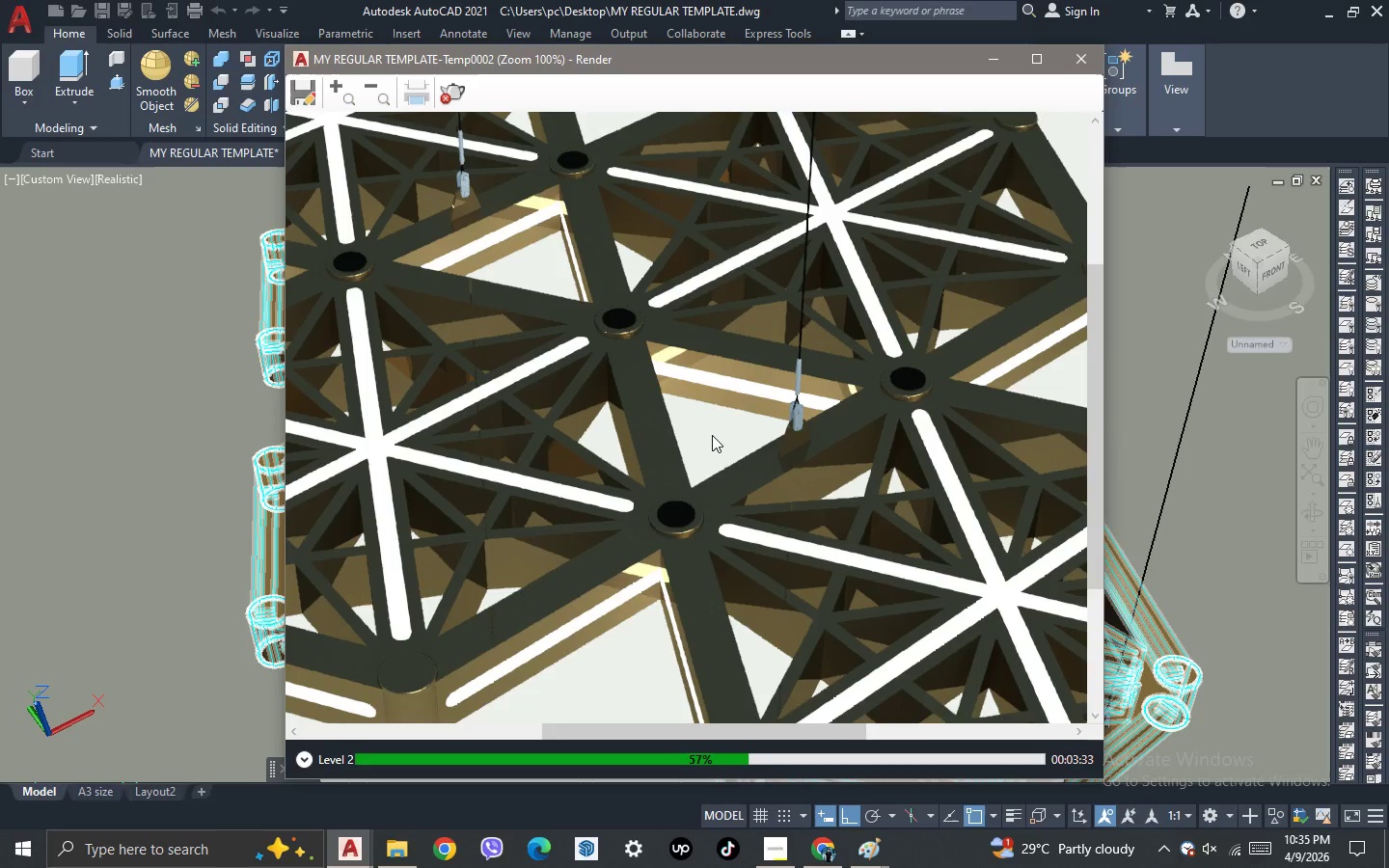 
scroll: coordinate [712, 435], scroll_direction: down, amount: 1.0
 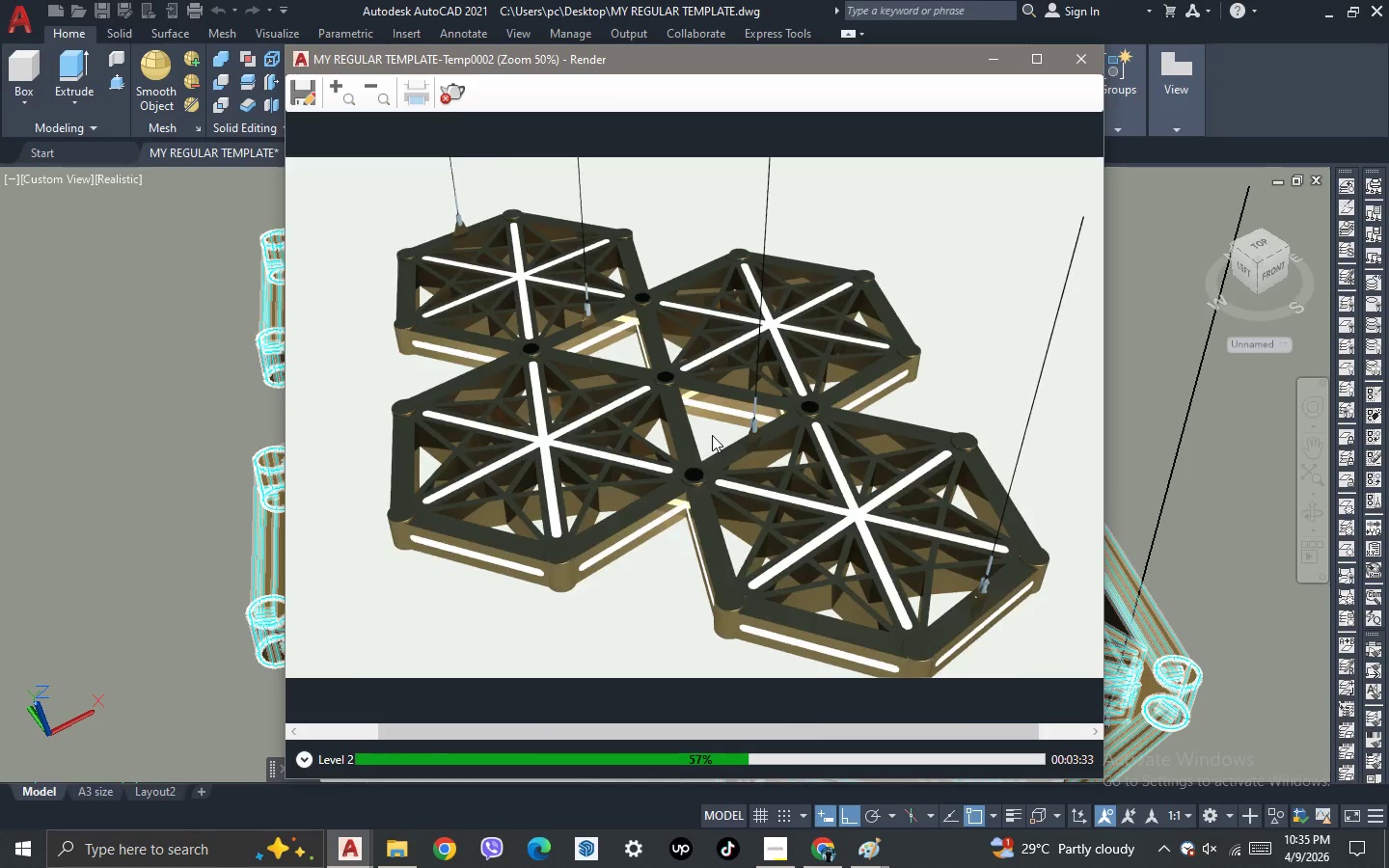 
scroll: coordinate [712, 435], scroll_direction: up, amount: 1.0
 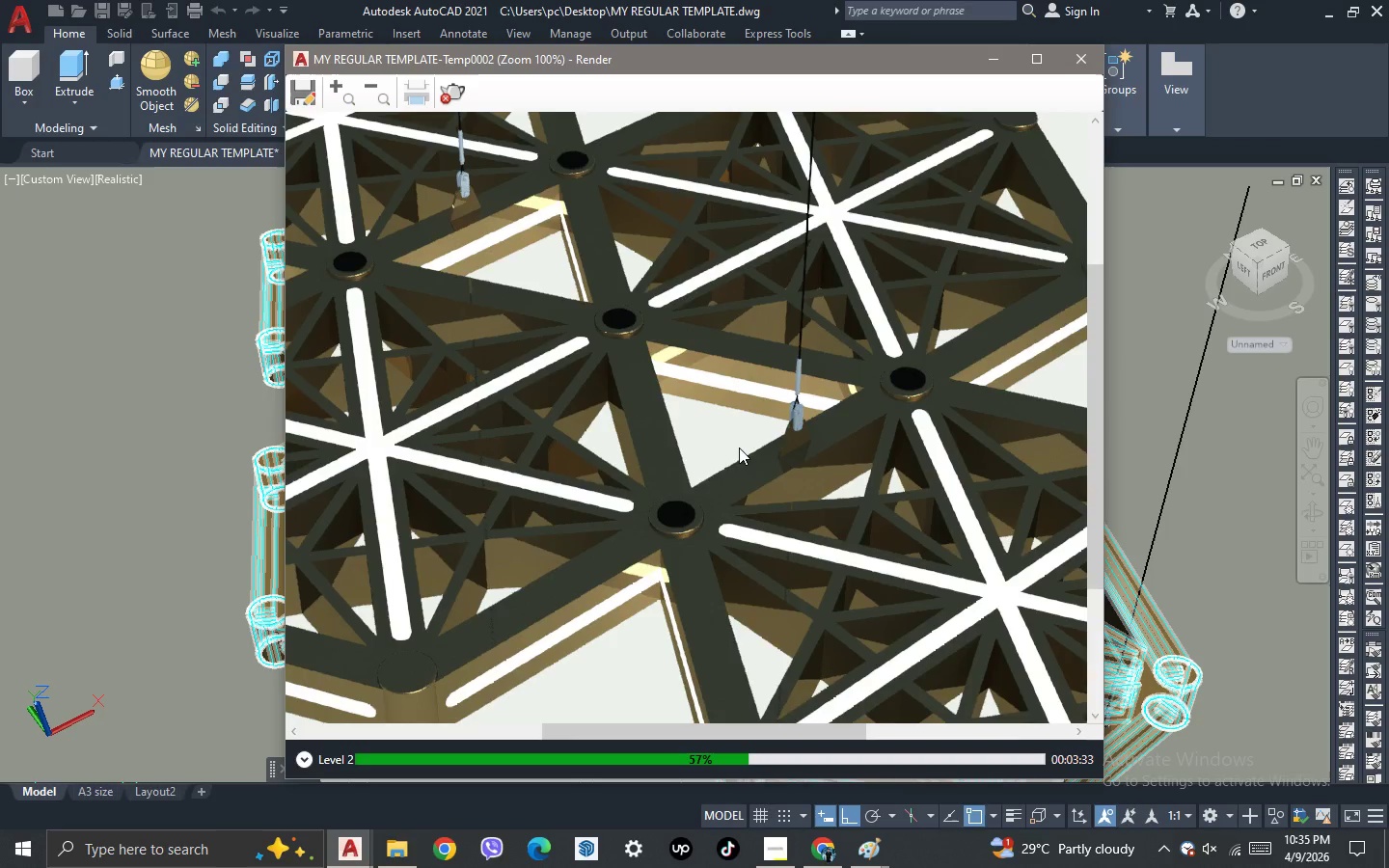 
scroll: coordinate [728, 440], scroll_direction: down, amount: 2.0
 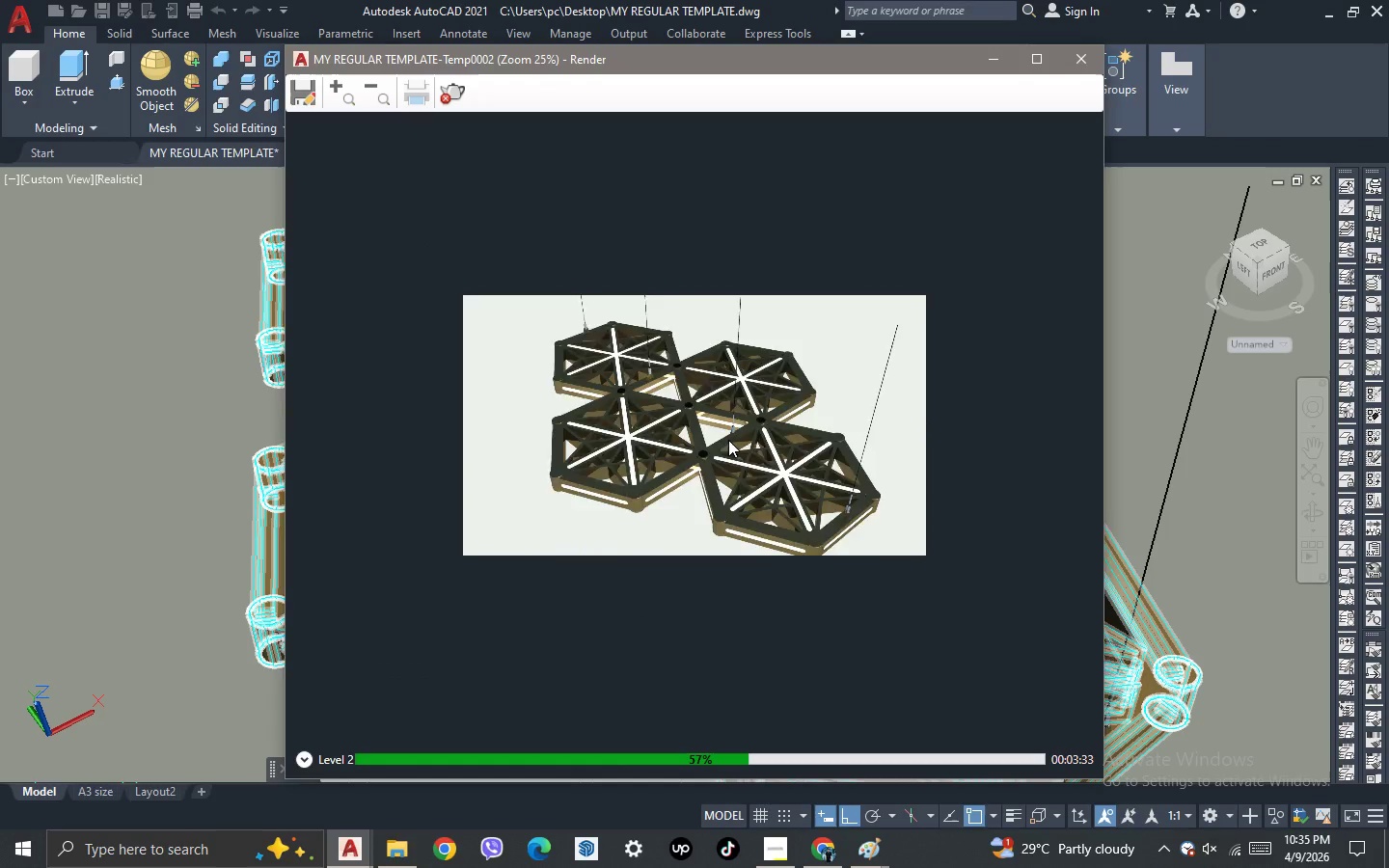 
scroll: coordinate [728, 440], scroll_direction: up, amount: 1.0
 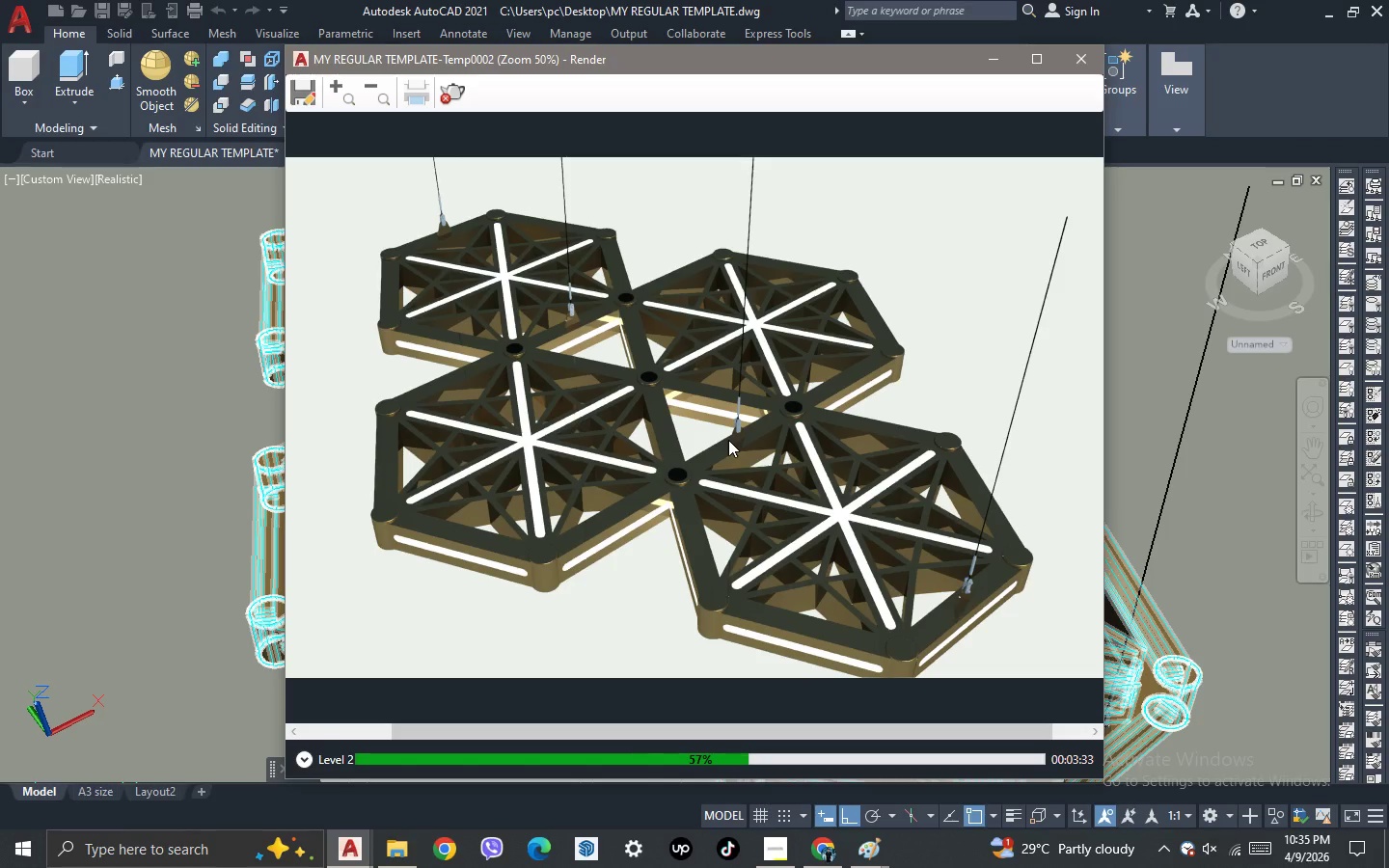 
scroll: coordinate [728, 440], scroll_direction: down, amount: 1.0
 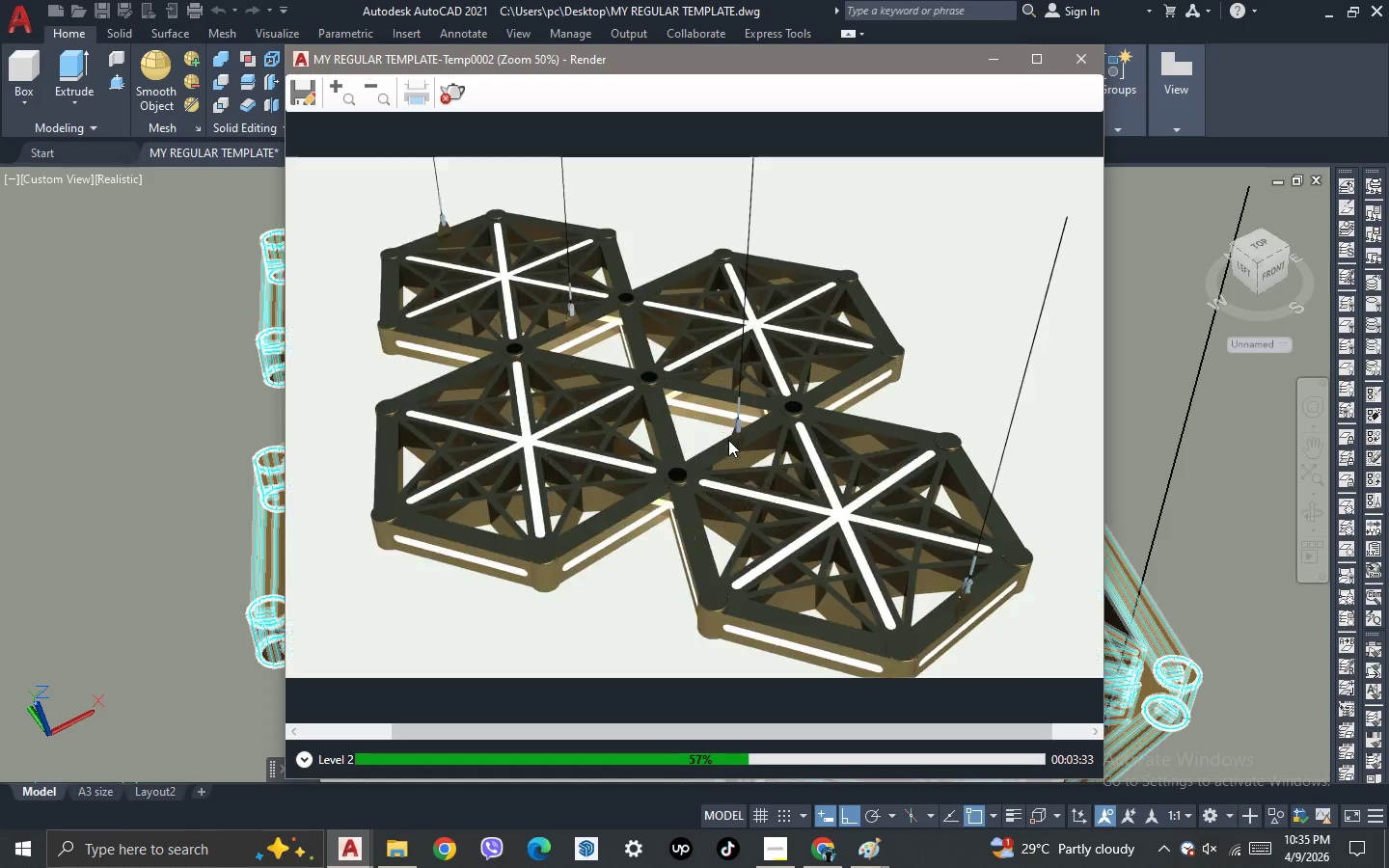 
scroll: coordinate [728, 440], scroll_direction: up, amount: 1.0
 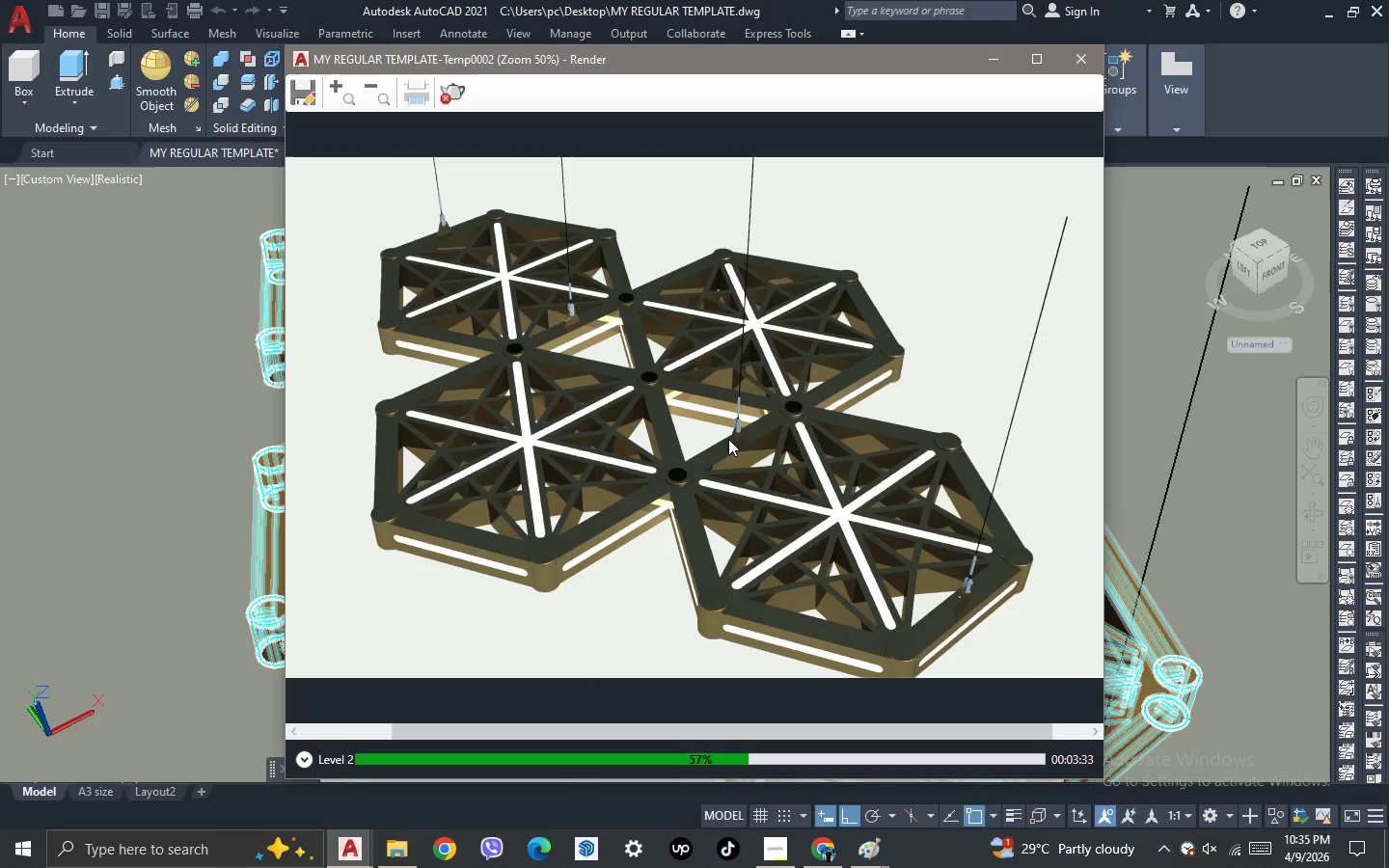 
scroll: coordinate [728, 439], scroll_direction: down, amount: 1.0
 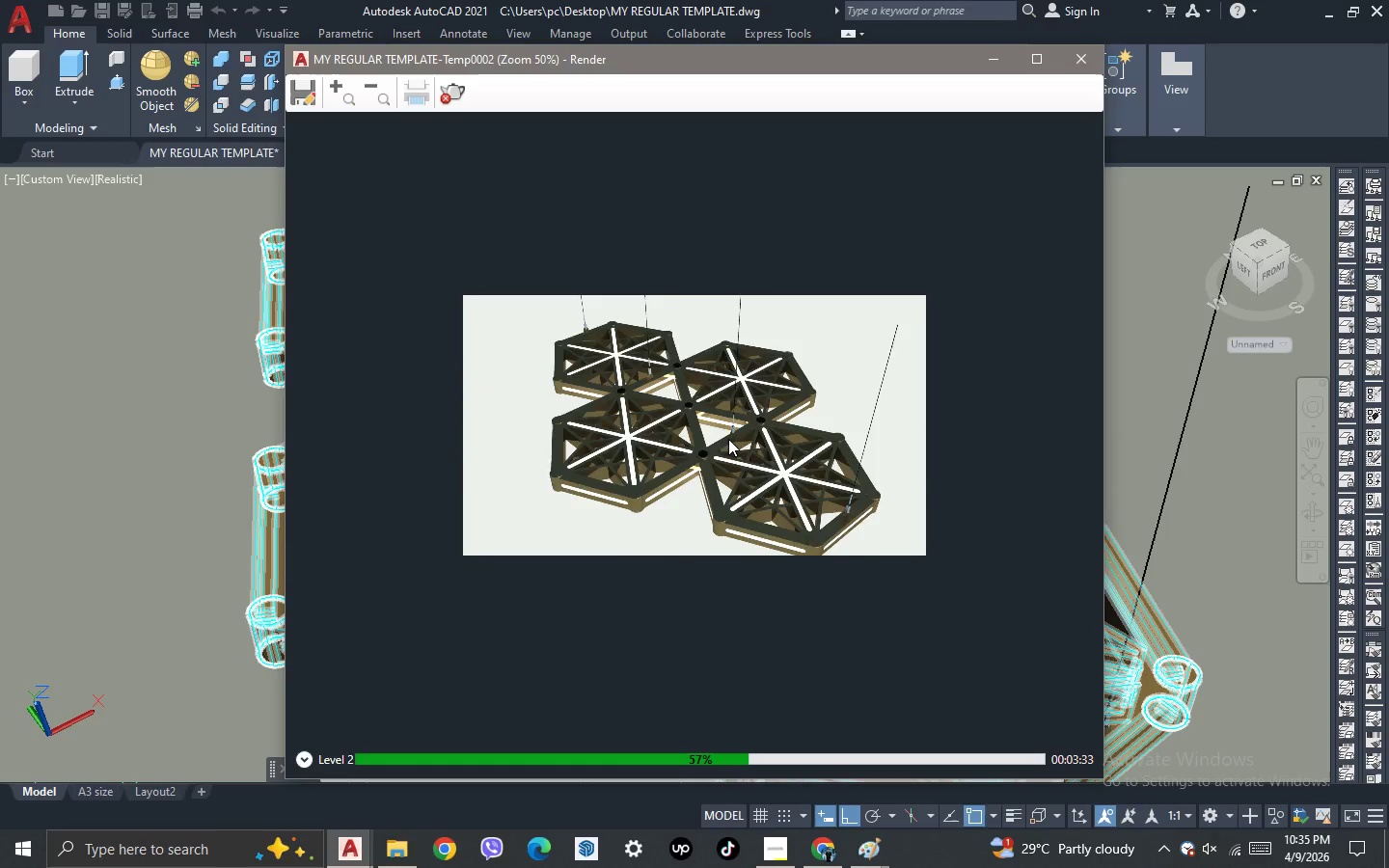 
scroll: coordinate [728, 439], scroll_direction: up, amount: 1.0
 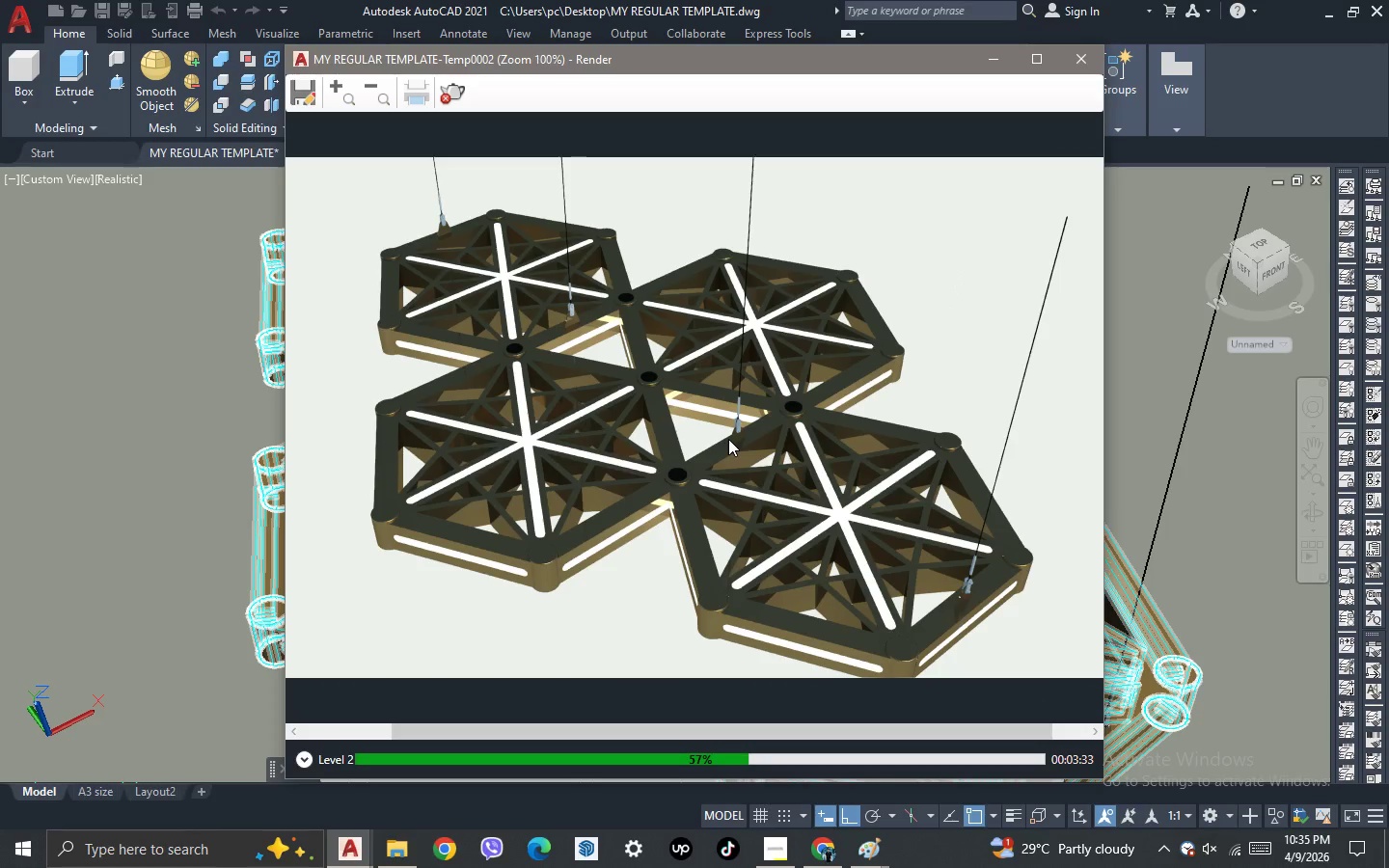 
scroll: coordinate [728, 439], scroll_direction: none, amount: 0.0
 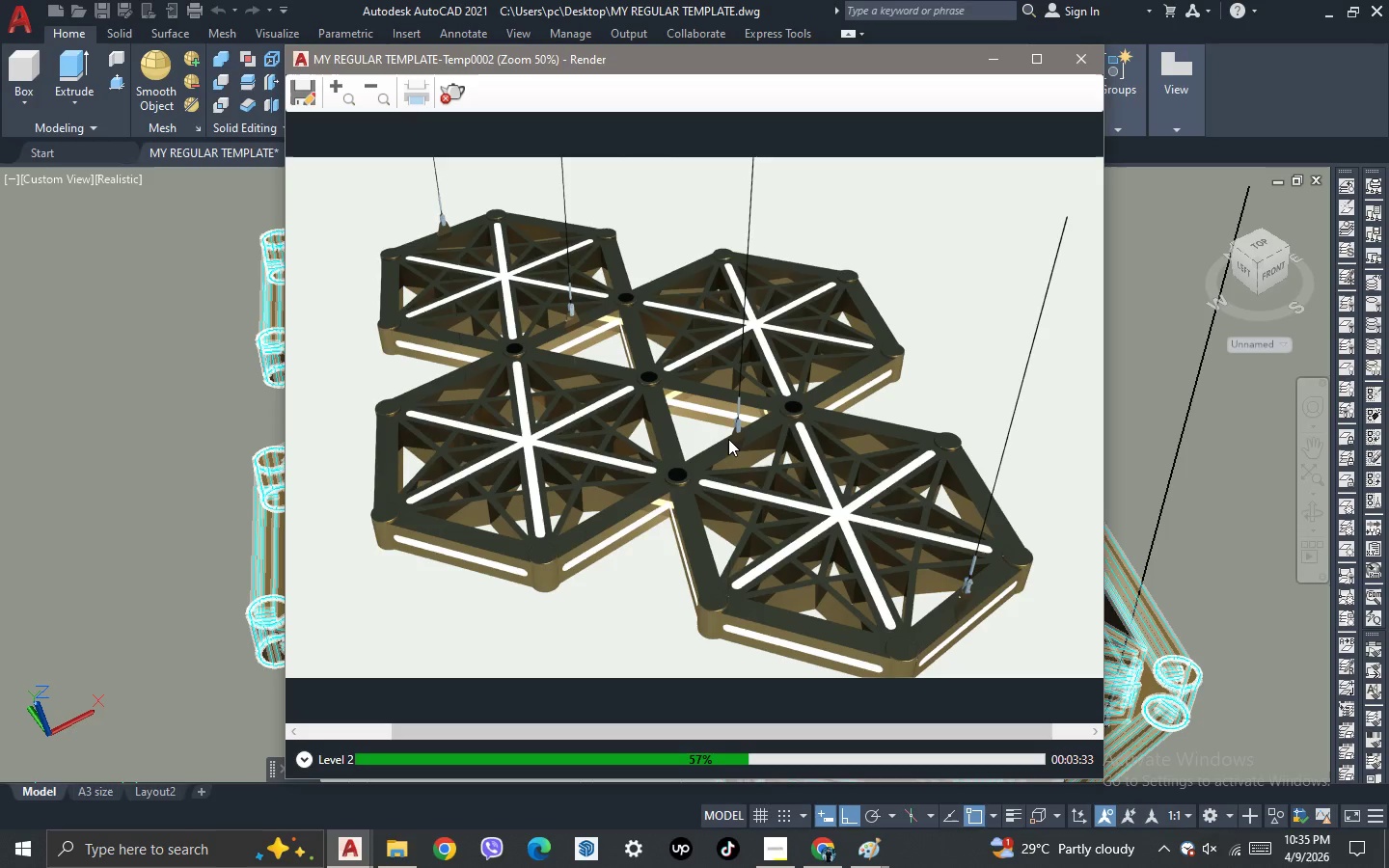 
scroll: coordinate [728, 439], scroll_direction: up, amount: 1.0
 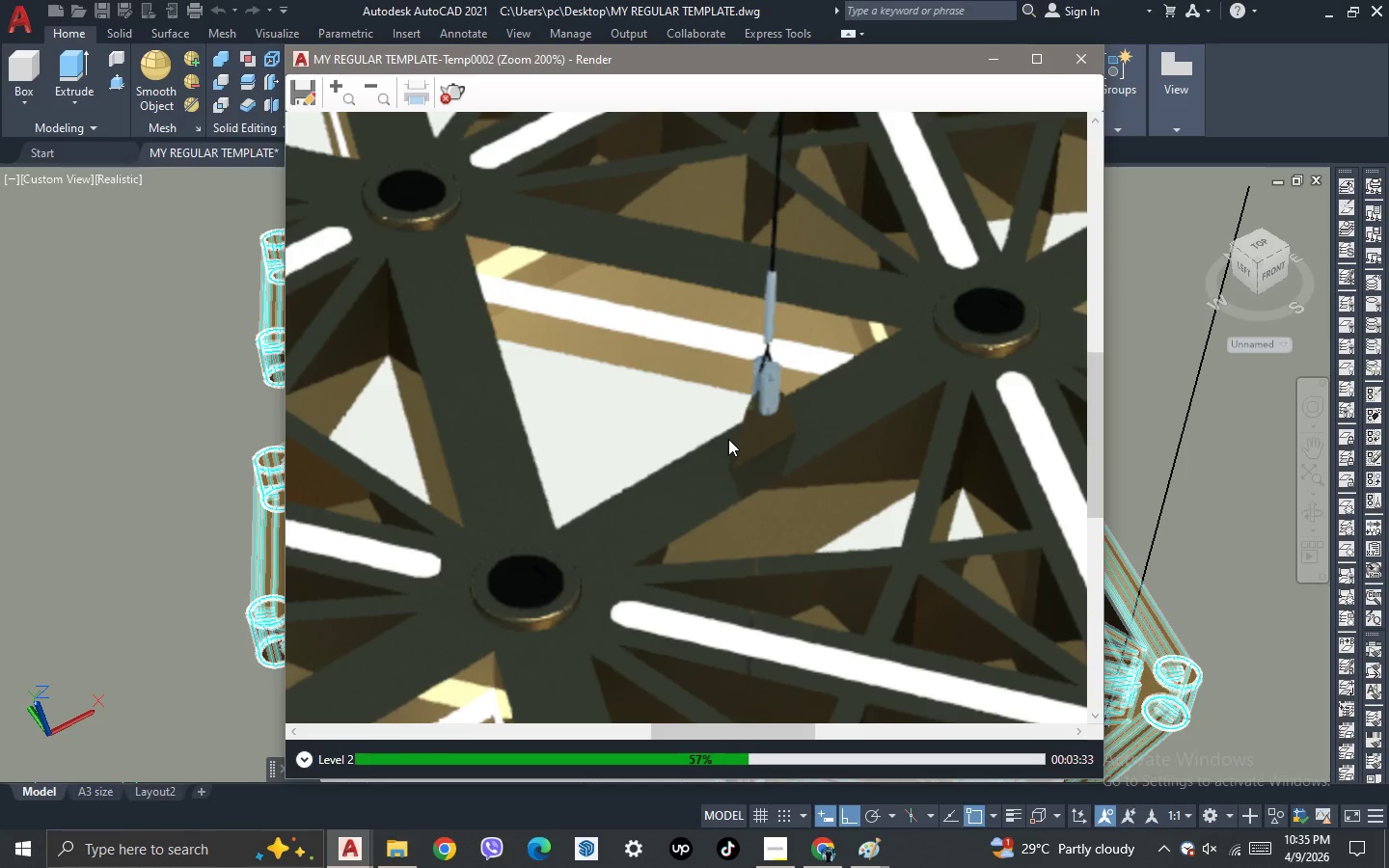 
scroll: coordinate [728, 439], scroll_direction: down, amount: 2.0
 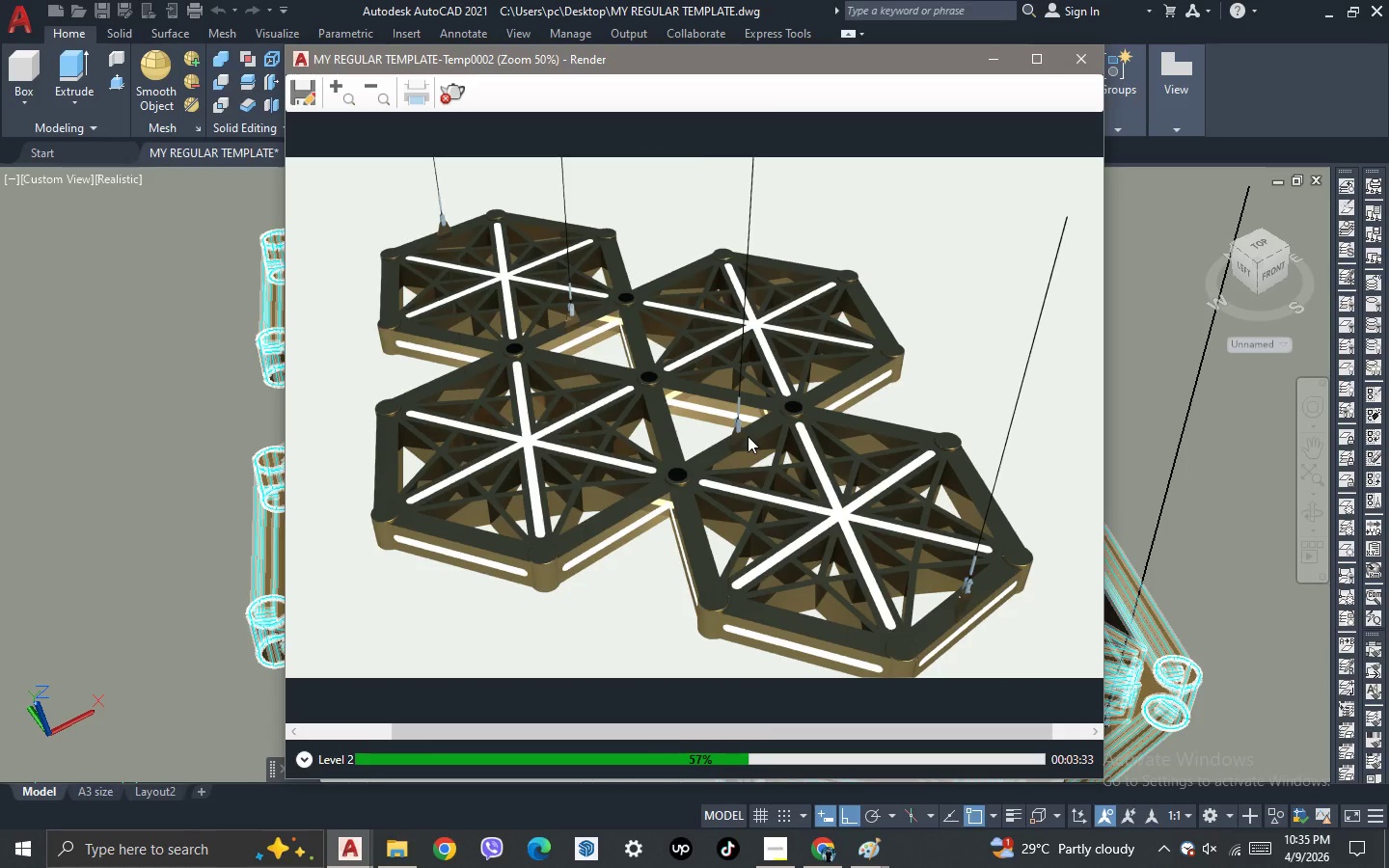 
scroll: coordinate [748, 436], scroll_direction: none, amount: 0.0
 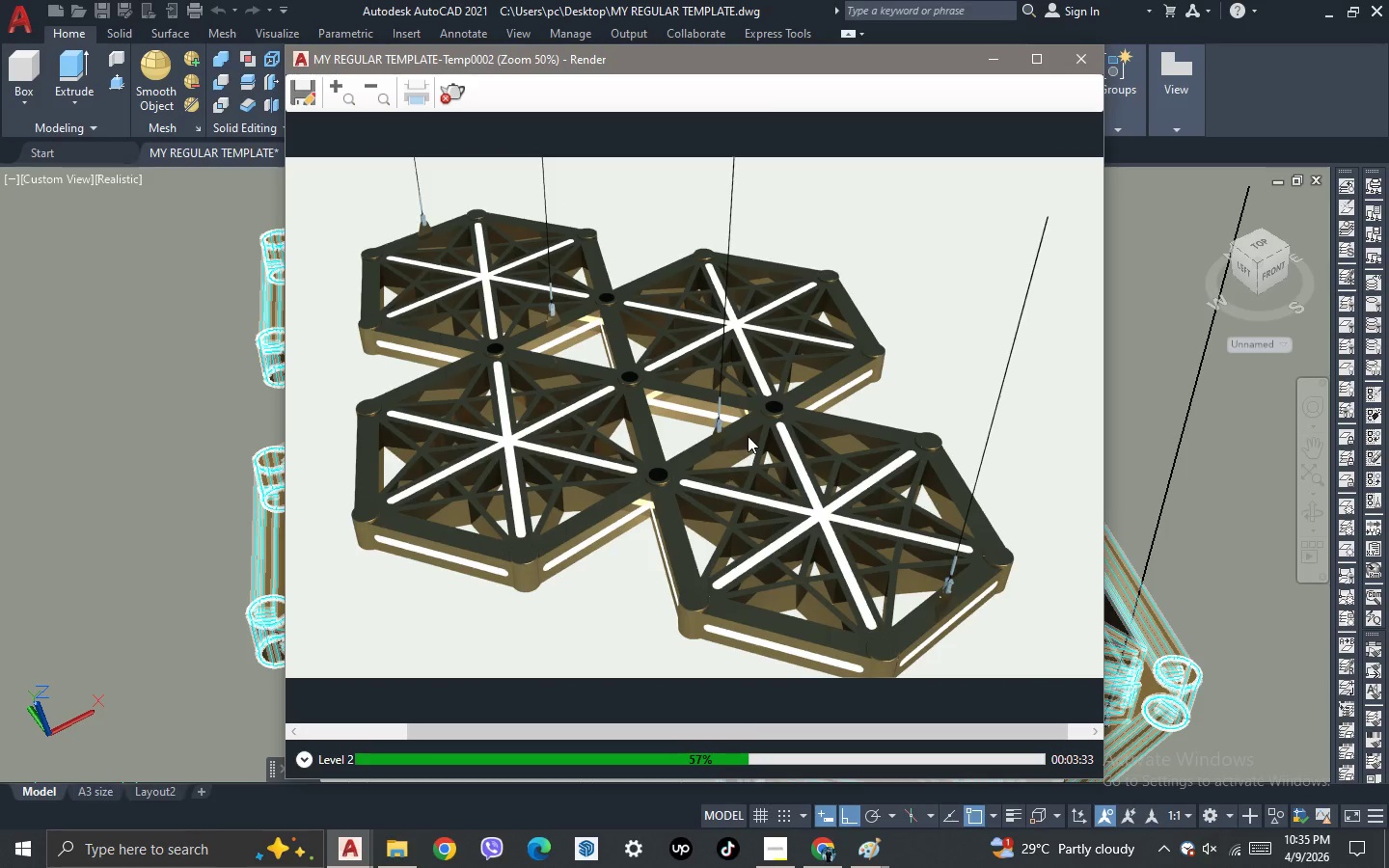 
scroll: coordinate [748, 436], scroll_direction: down, amount: 2.0
 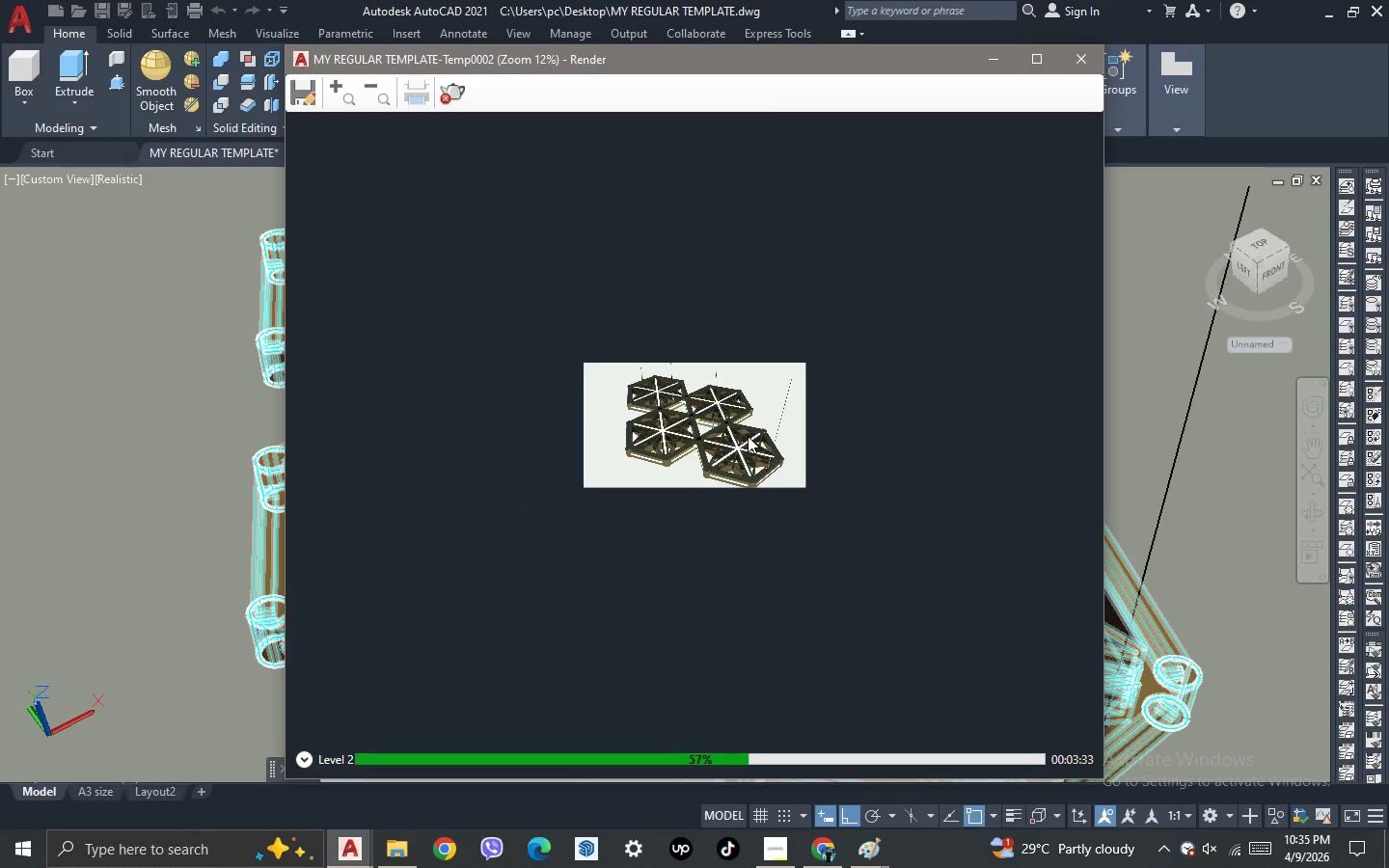 
scroll: coordinate [748, 436], scroll_direction: up, amount: 2.0
 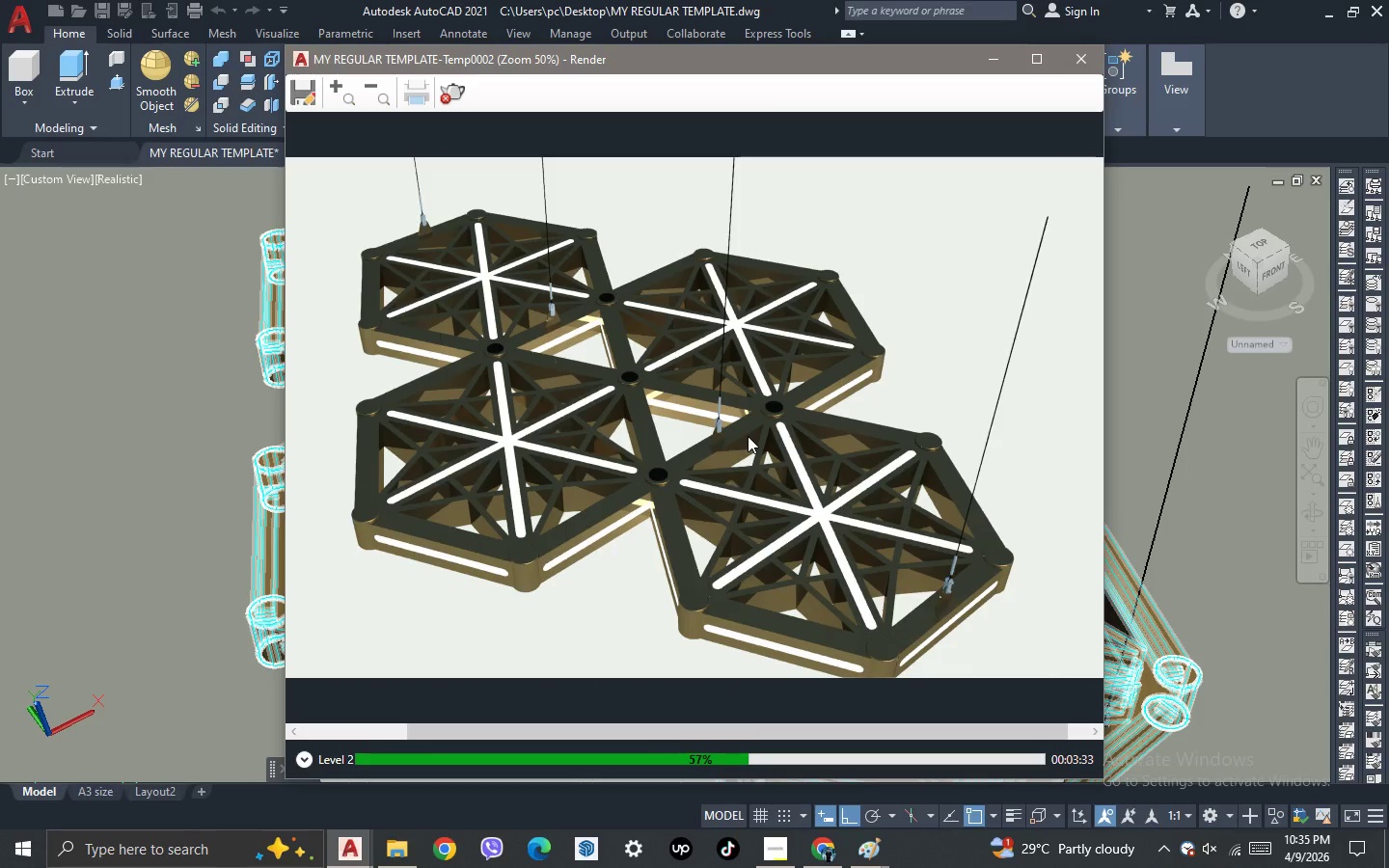 
scroll: coordinate [748, 436], scroll_direction: none, amount: 0.0
 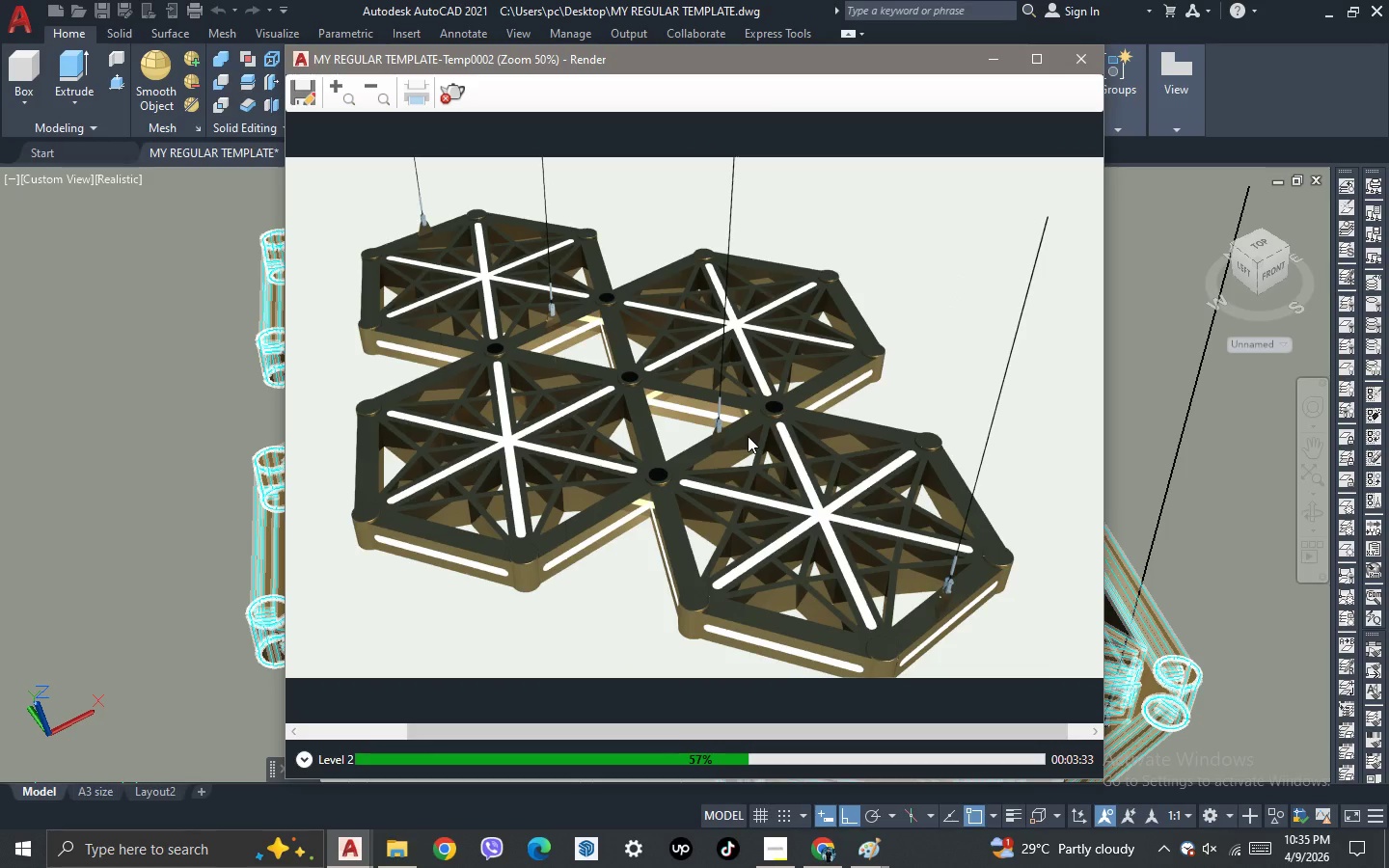 
scroll: coordinate [748, 436], scroll_direction: down, amount: 1.0
 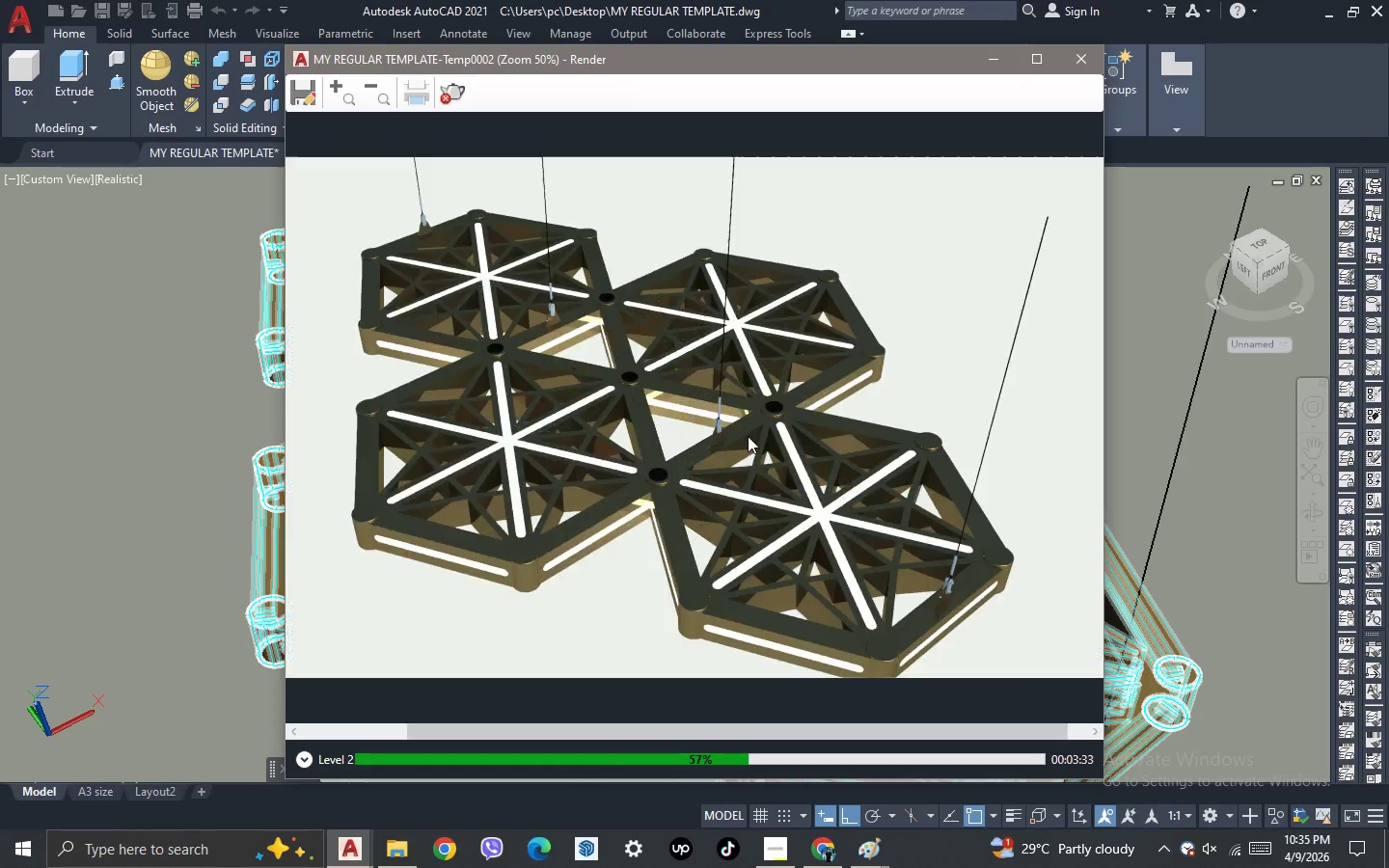 
scroll: coordinate [748, 436], scroll_direction: up, amount: 1.0
 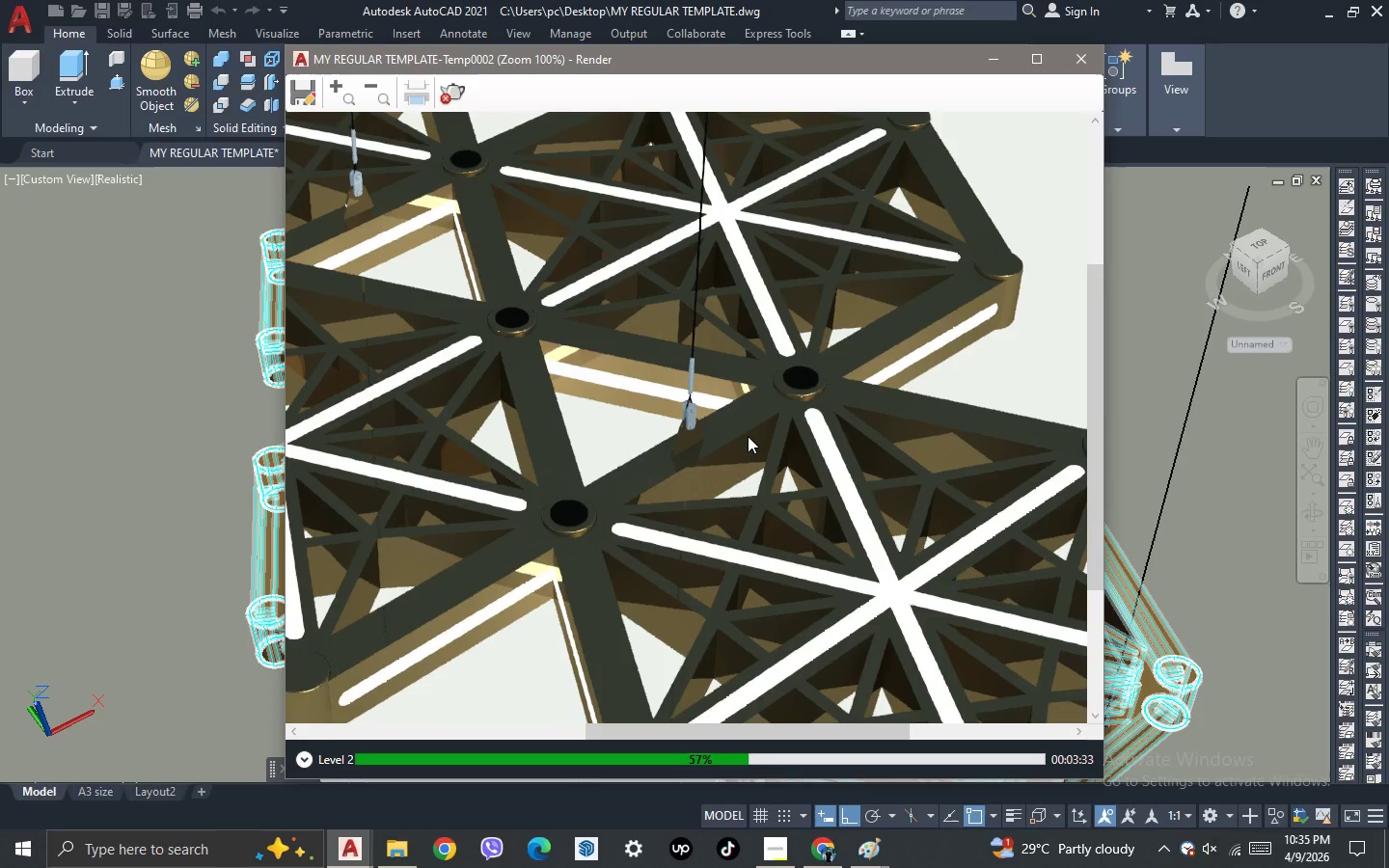 
scroll: coordinate [748, 436], scroll_direction: down, amount: 2.0
 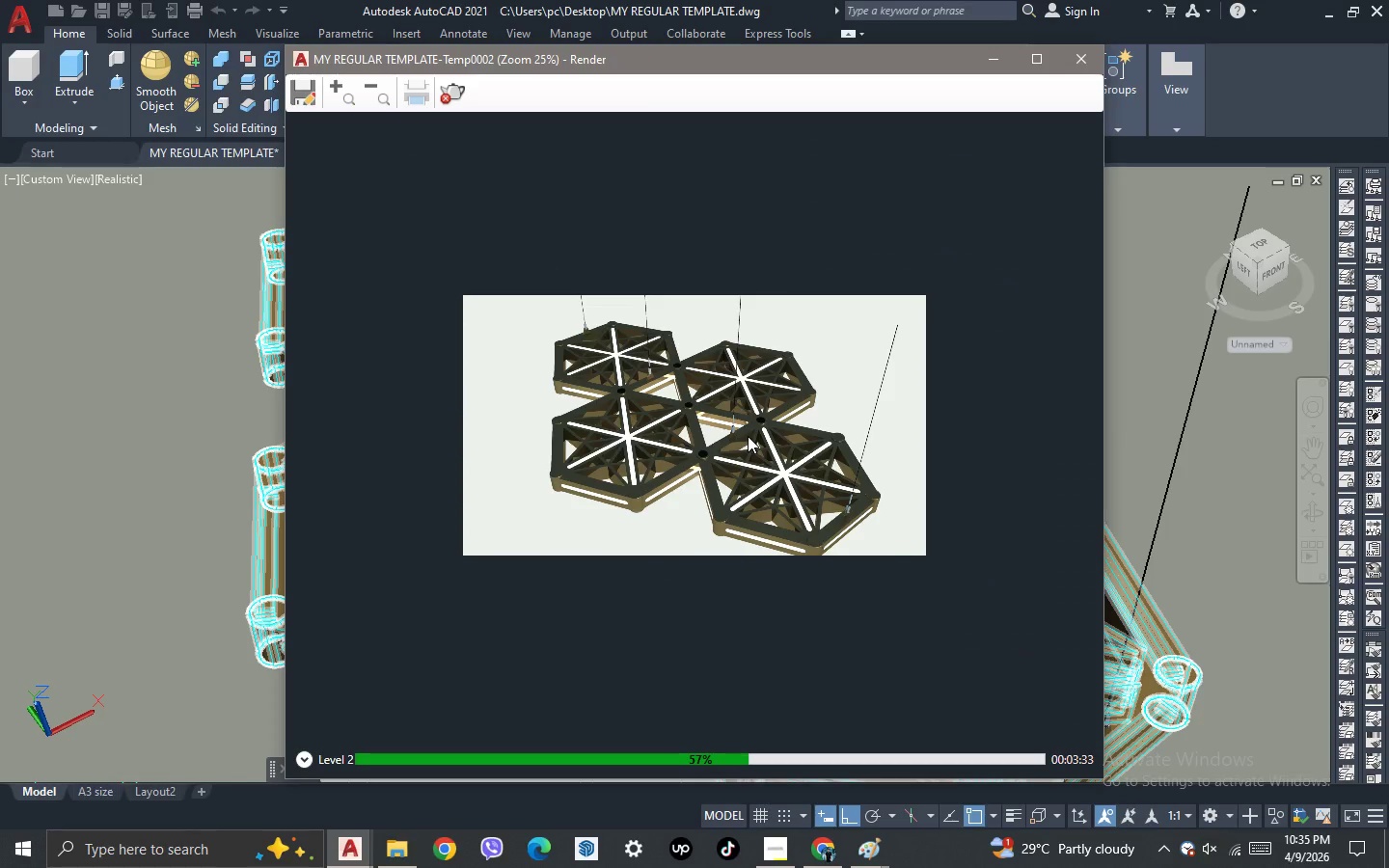 
scroll: coordinate [748, 436], scroll_direction: up, amount: 1.0
 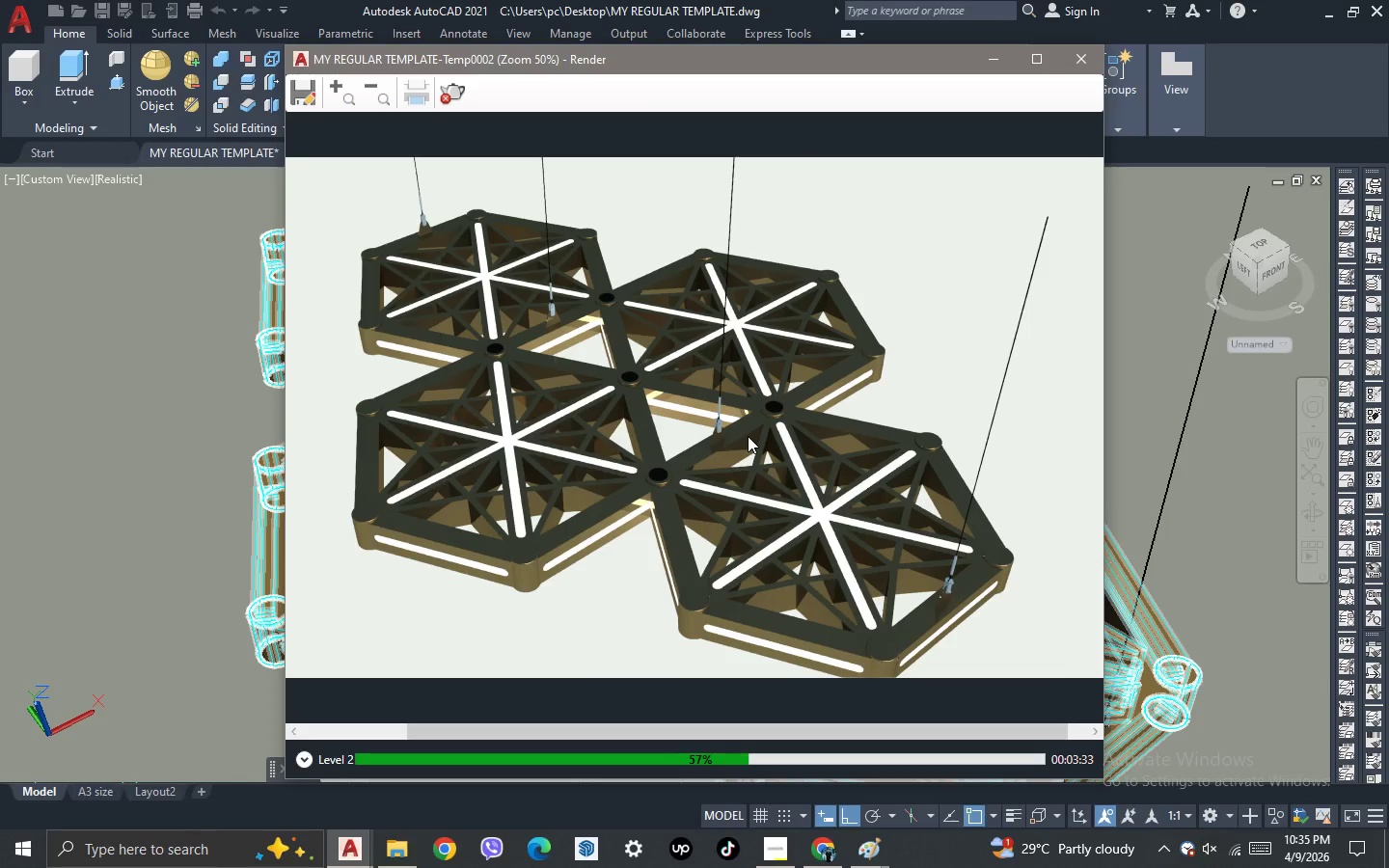 
scroll: coordinate [748, 436], scroll_direction: down, amount: 1.0
 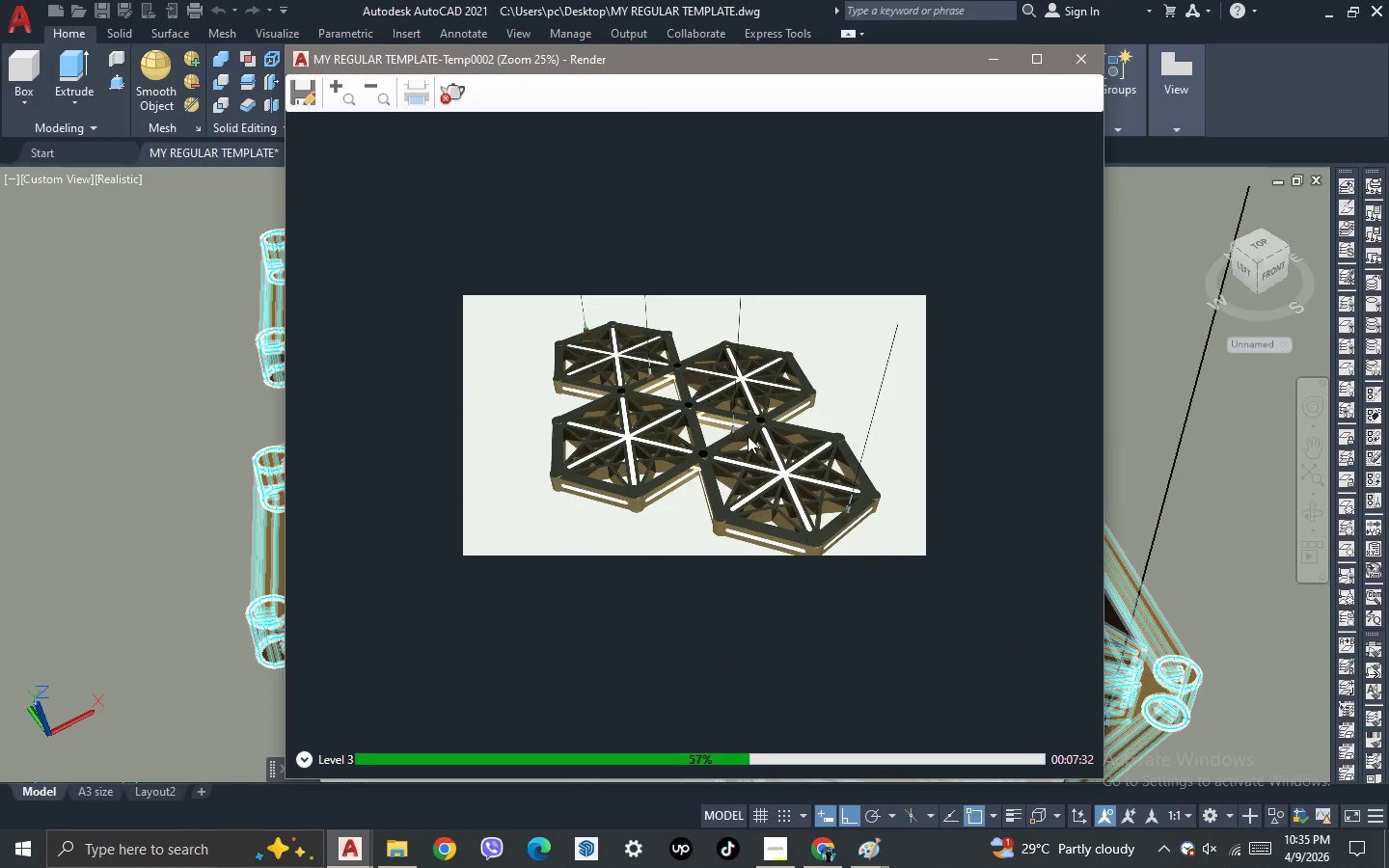 
scroll: coordinate [748, 436], scroll_direction: up, amount: 1.0
 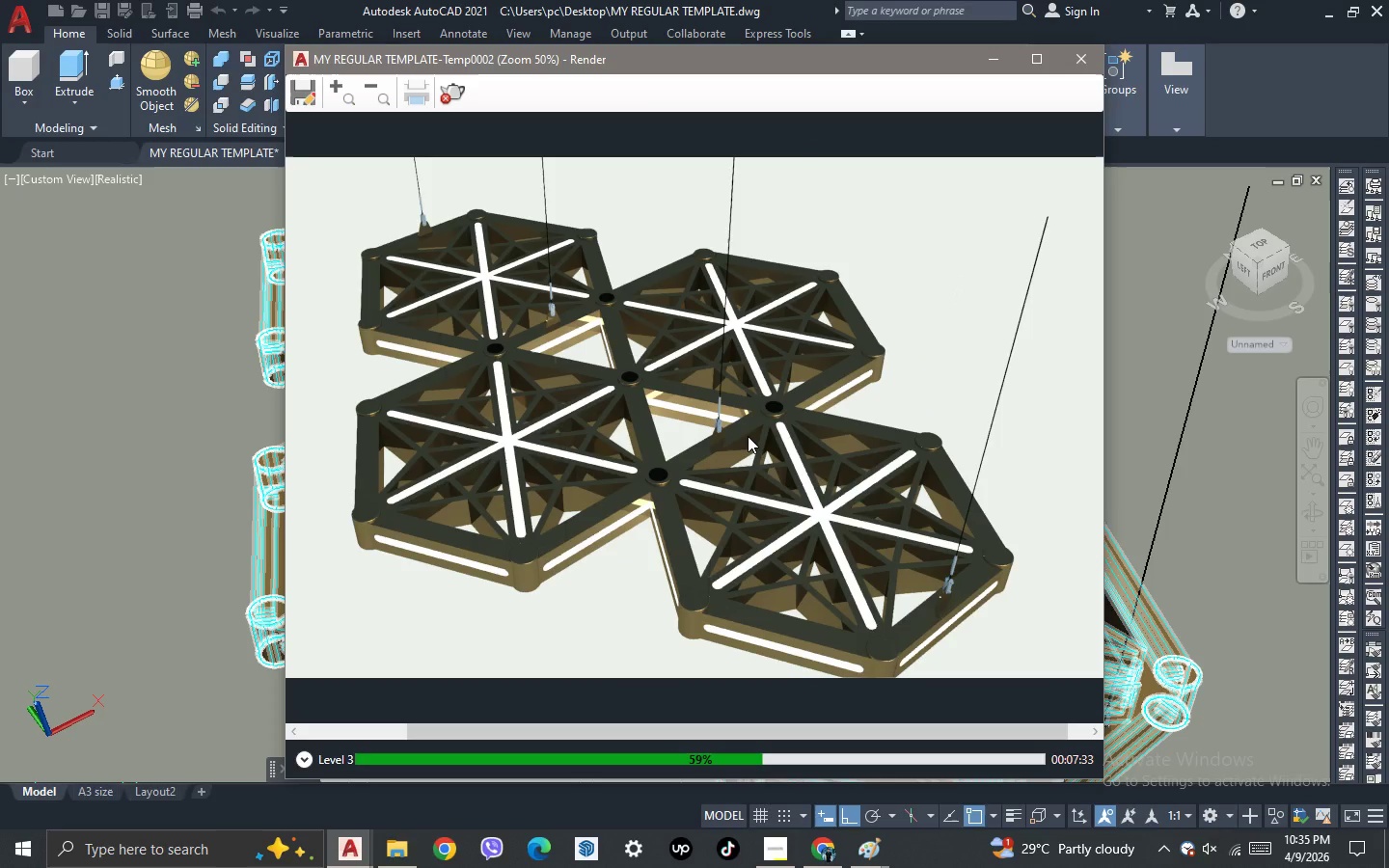 
scroll: coordinate [748, 436], scroll_direction: down, amount: 2.0
 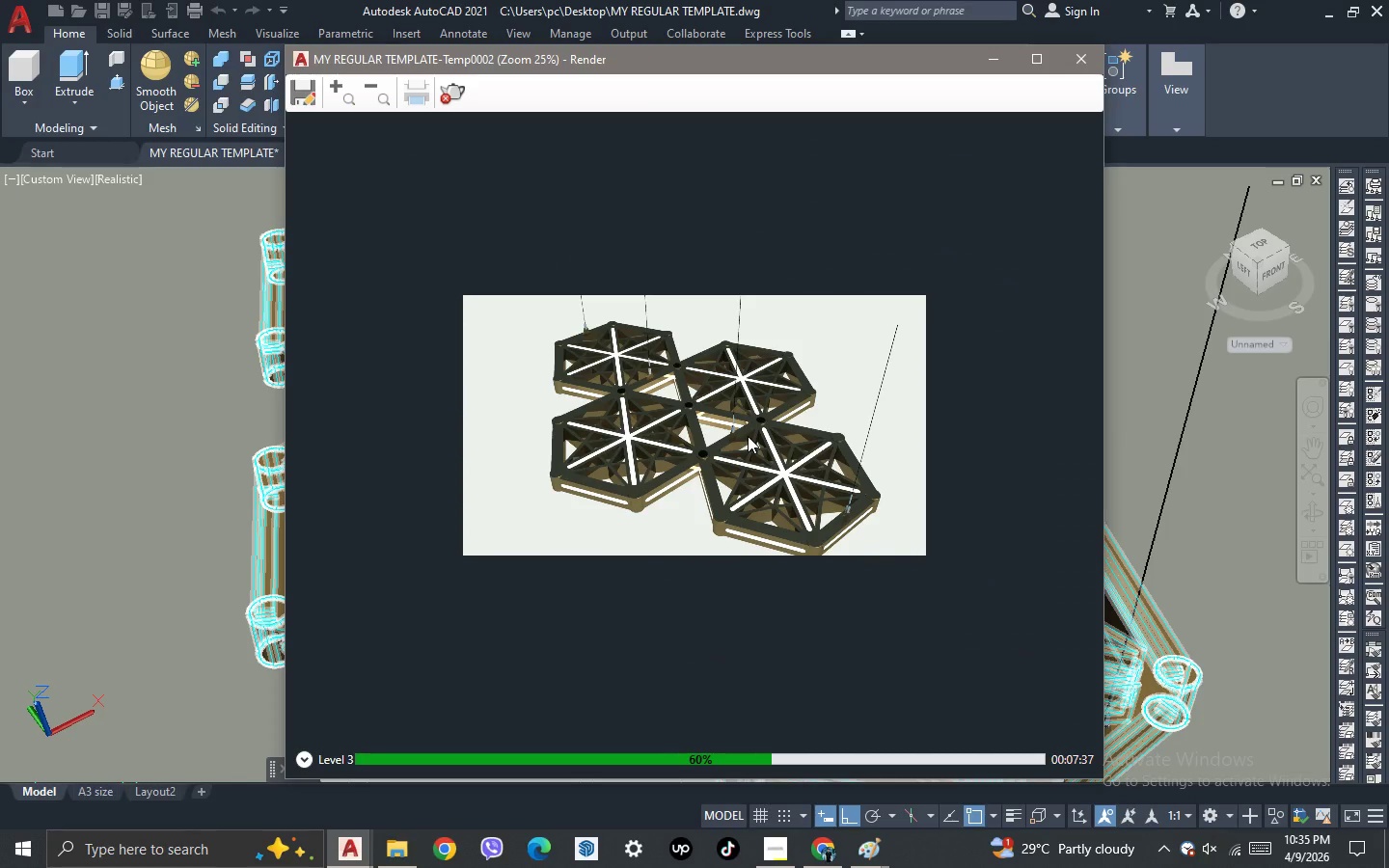 
scroll: coordinate [748, 436], scroll_direction: up, amount: 2.0
 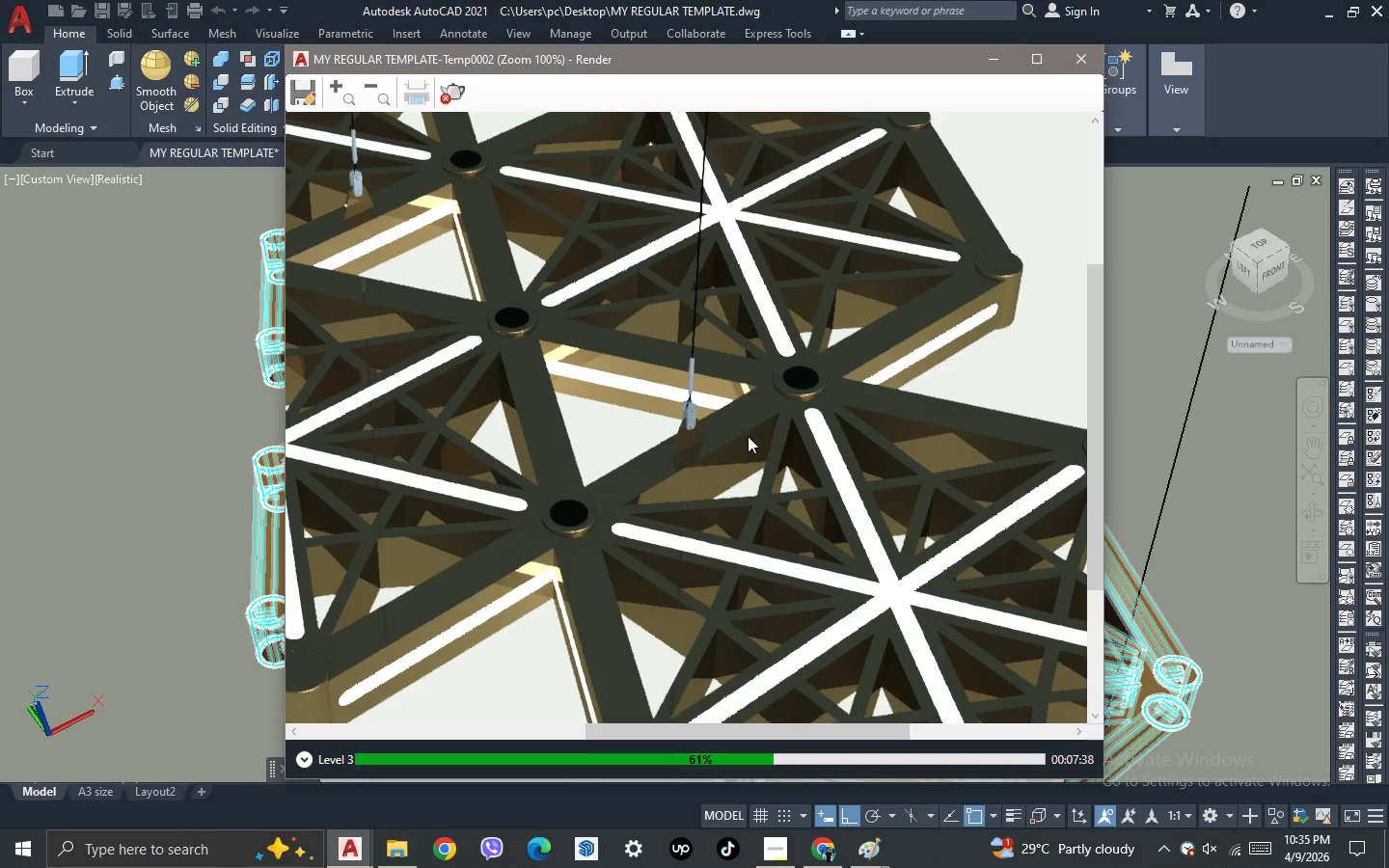 
scroll: coordinate [748, 436], scroll_direction: down, amount: 1.0
 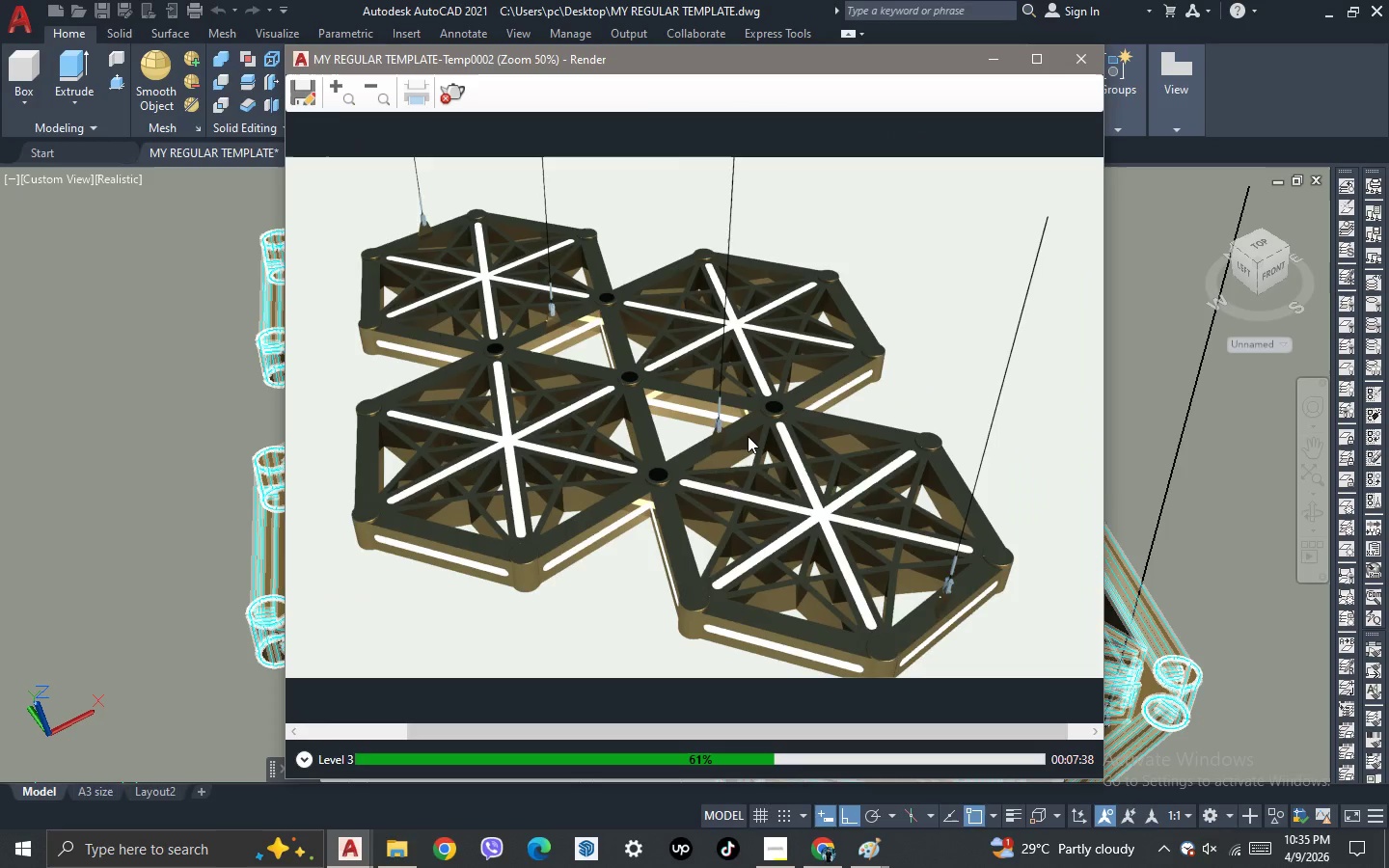 
scroll: coordinate [748, 436], scroll_direction: up, amount: 1.0
 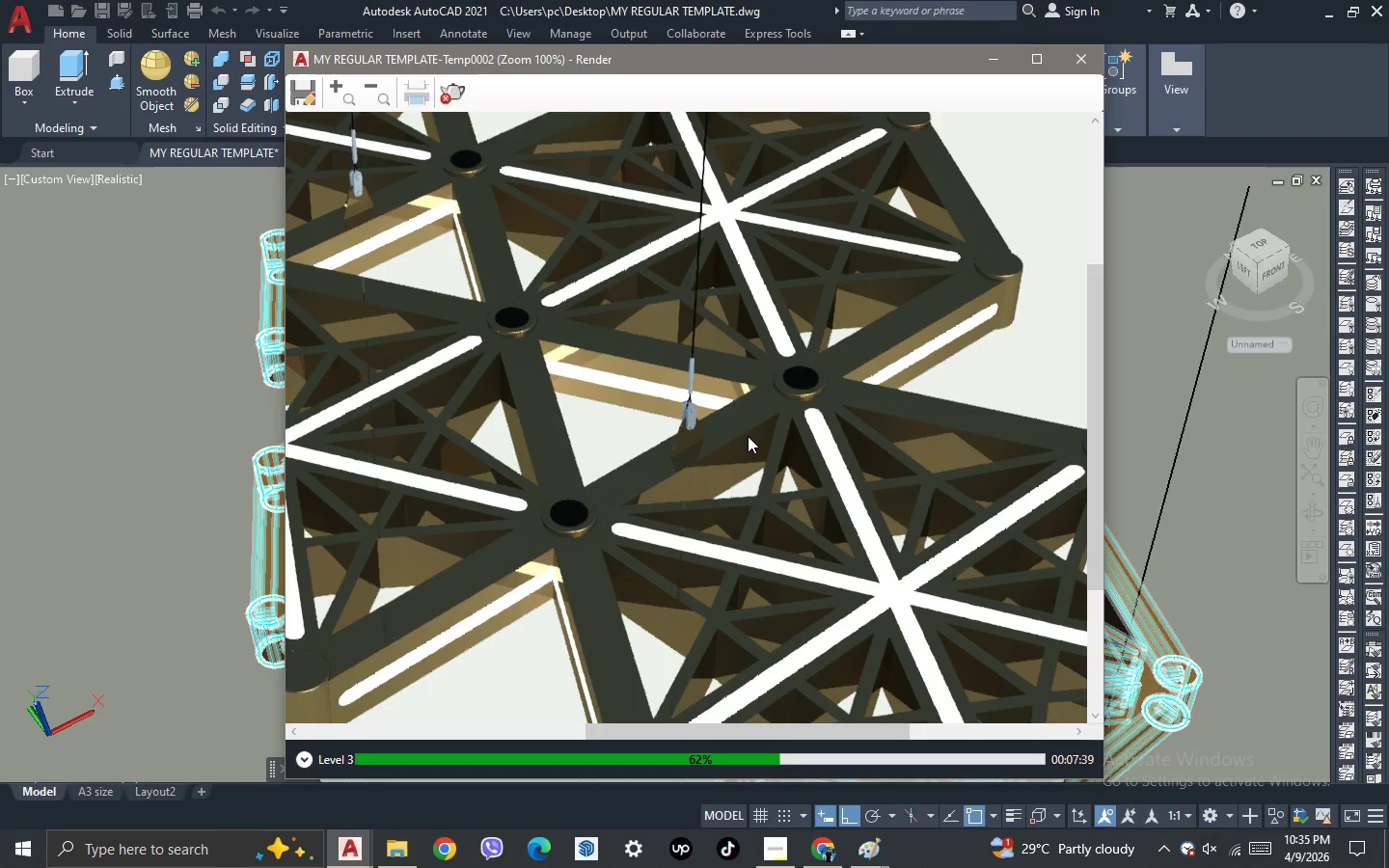 
scroll: coordinate [748, 436], scroll_direction: down, amount: 1.0
 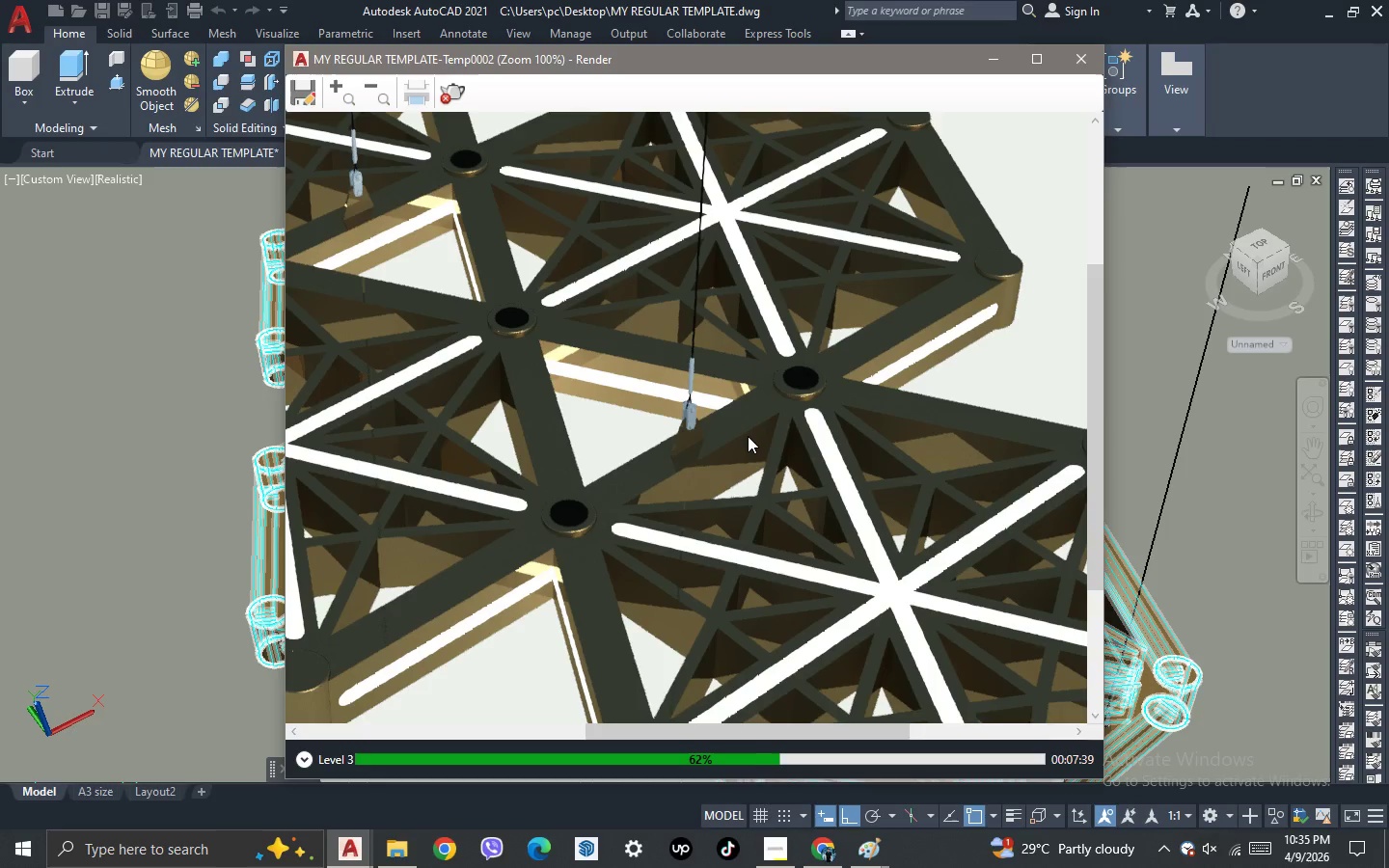 
scroll: coordinate [748, 436], scroll_direction: up, amount: 1.0
 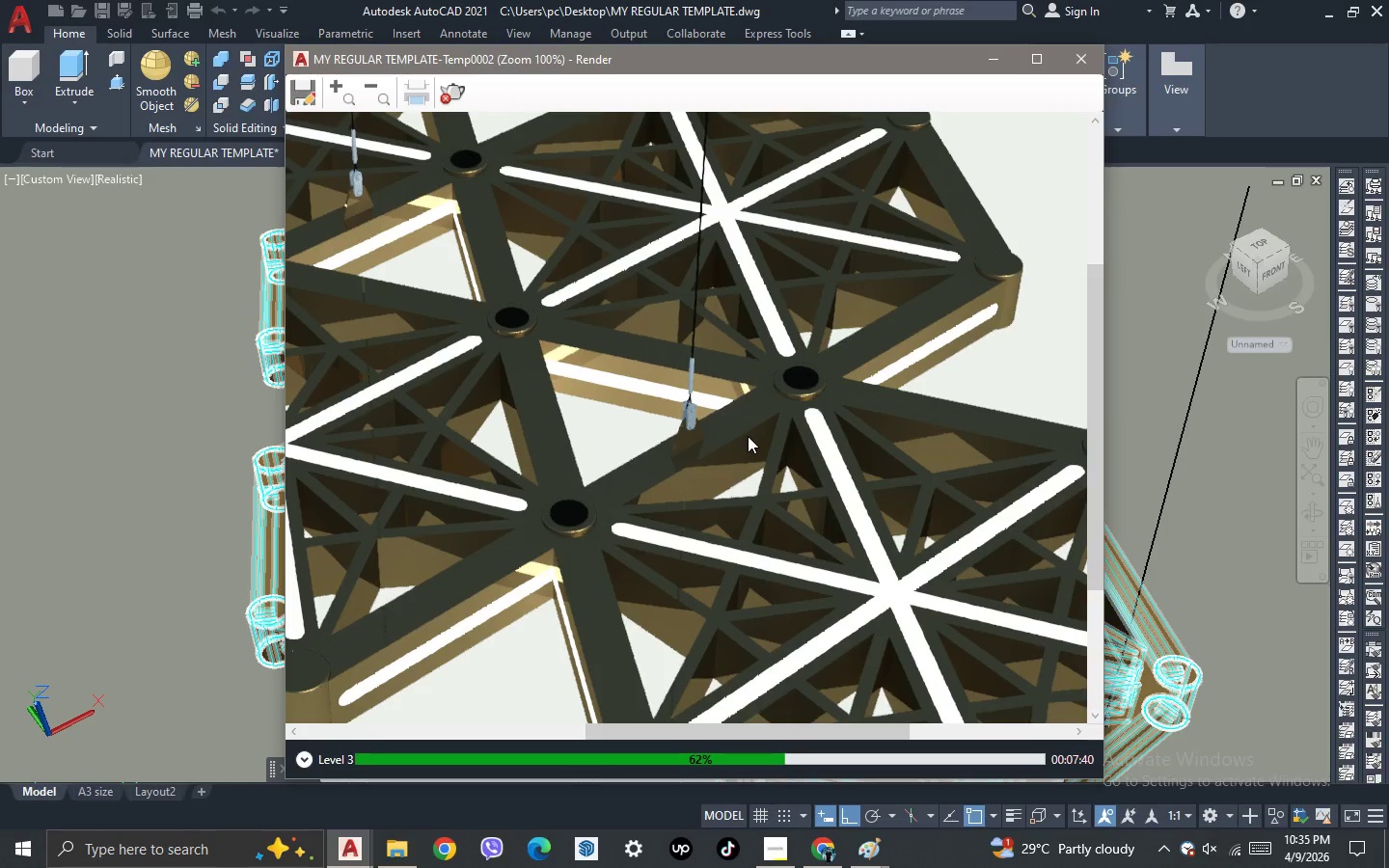 
scroll: coordinate [748, 436], scroll_direction: down, amount: 1.0
 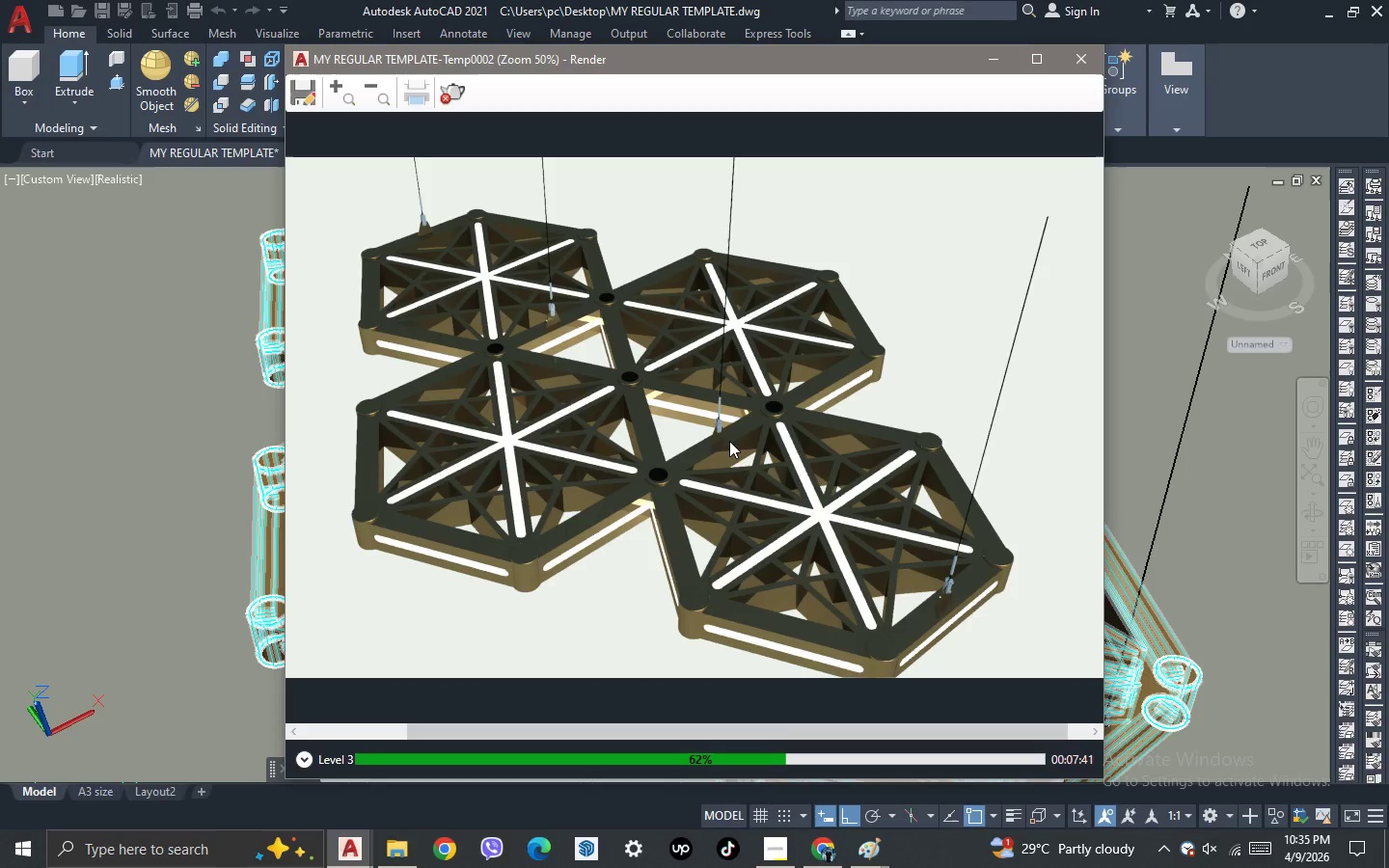 
scroll: coordinate [687, 440], scroll_direction: up, amount: 1.0
 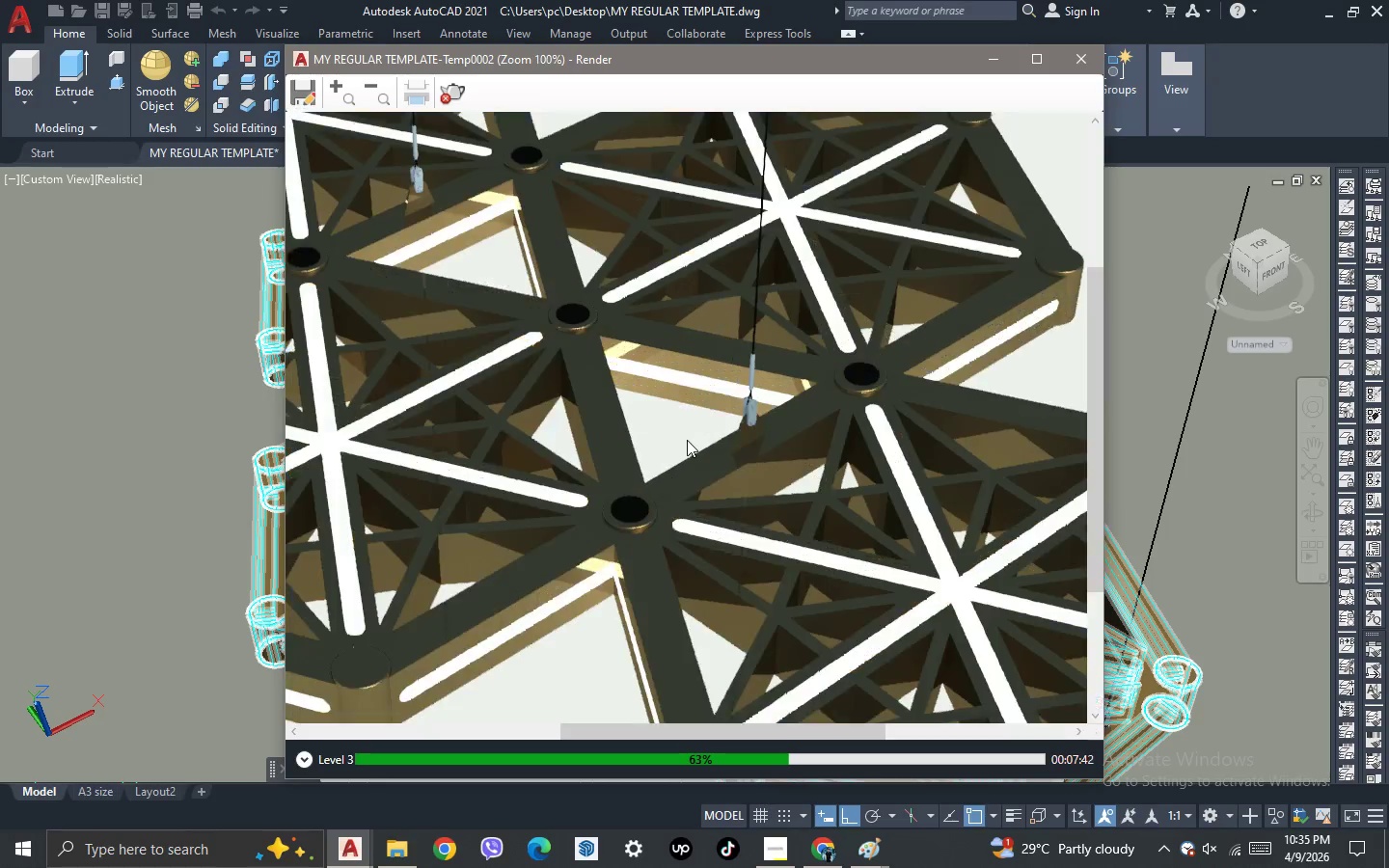 
scroll: coordinate [687, 439], scroll_direction: down, amount: 2.0
 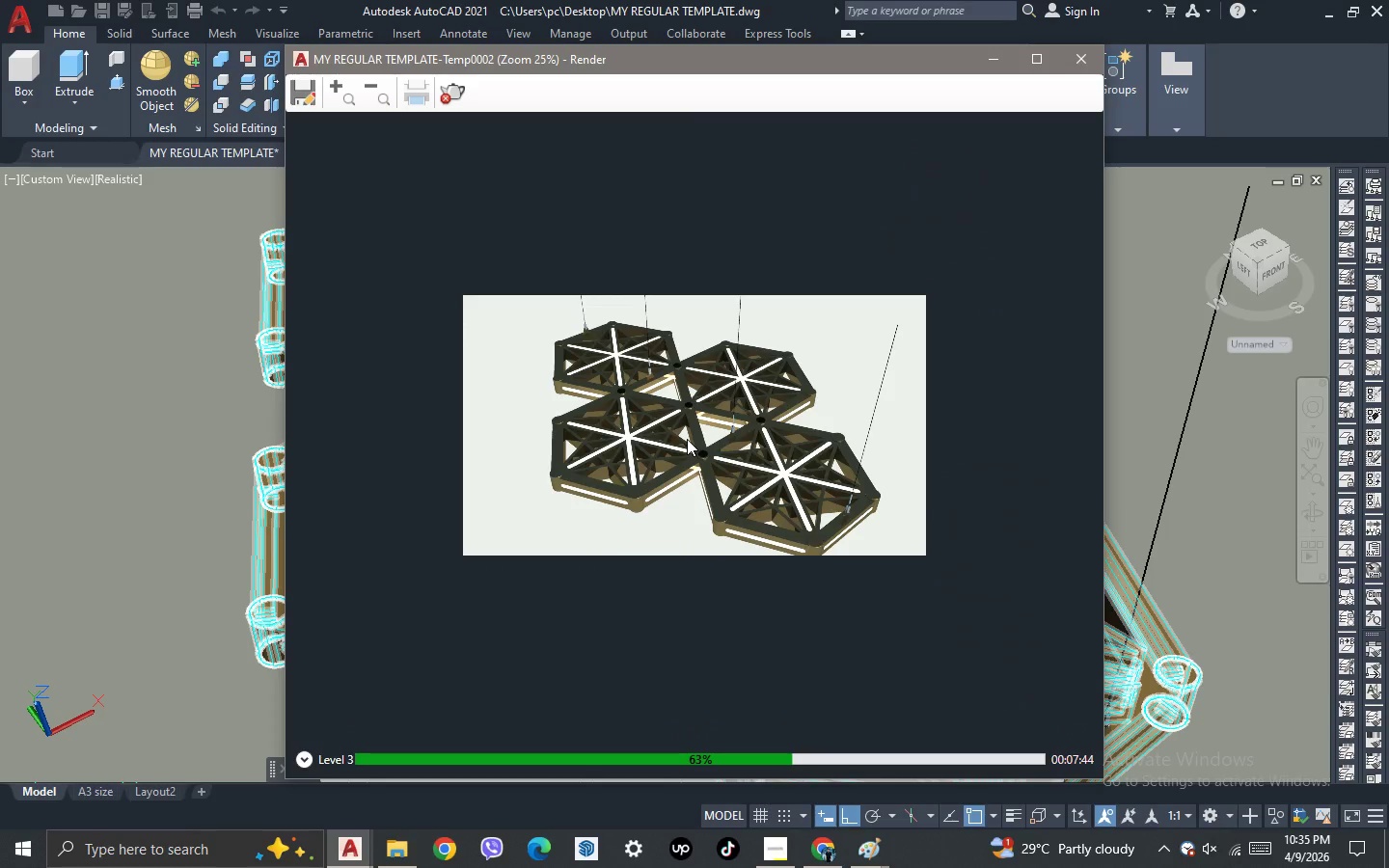 
scroll: coordinate [687, 439], scroll_direction: up, amount: 2.0
 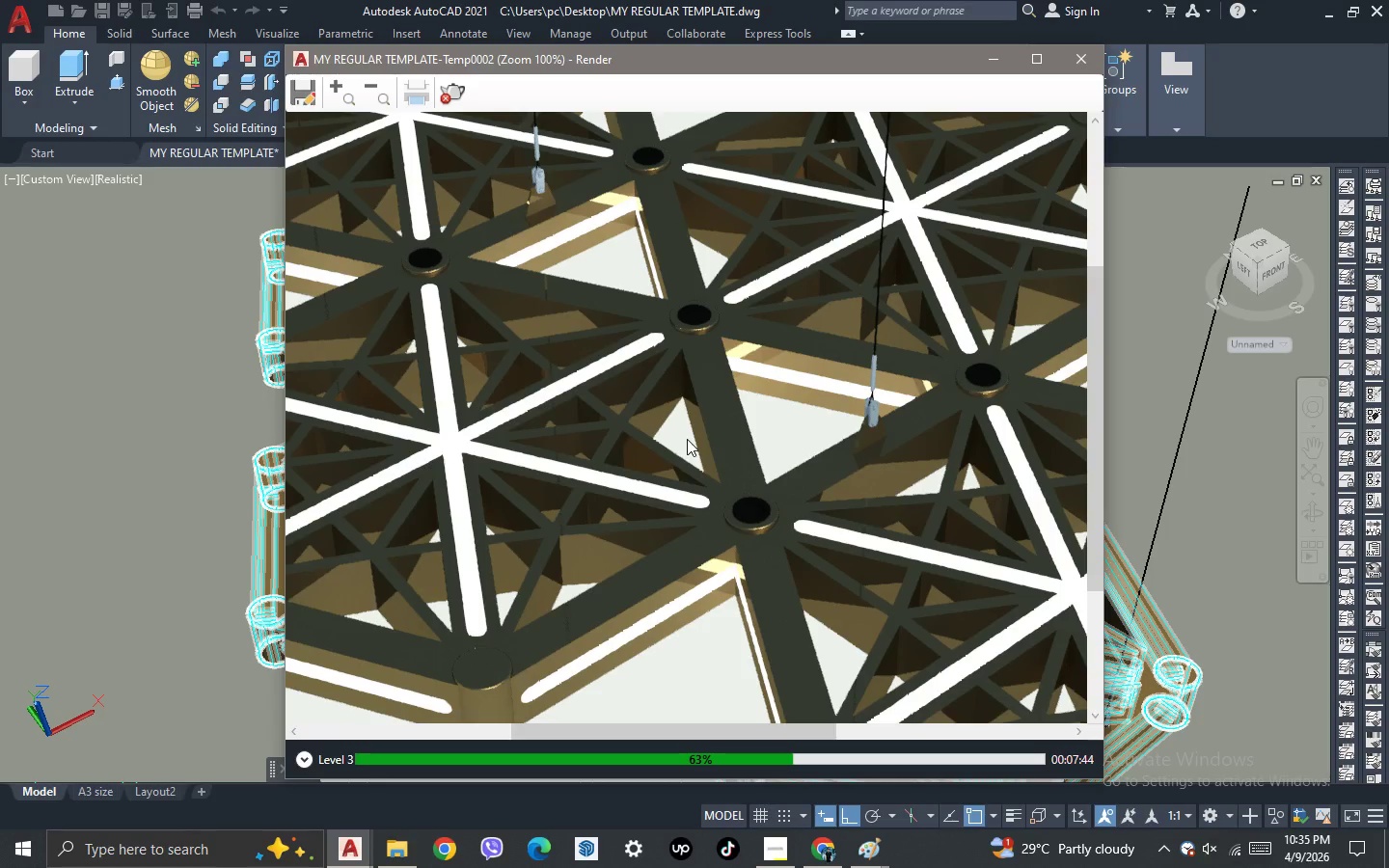 
scroll: coordinate [687, 439], scroll_direction: down, amount: 2.0
 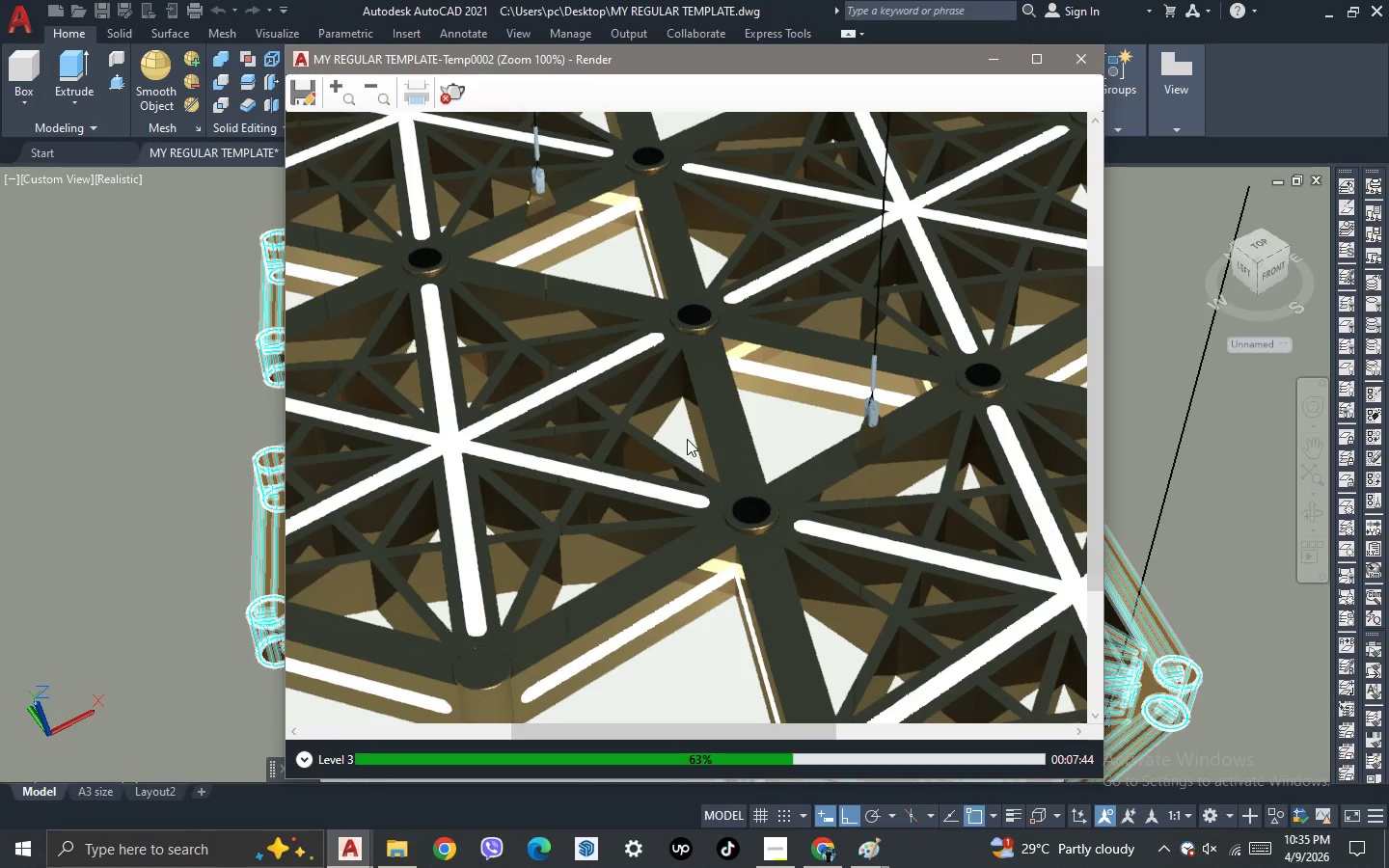 
scroll: coordinate [758, 415], scroll_direction: up, amount: 1.0
 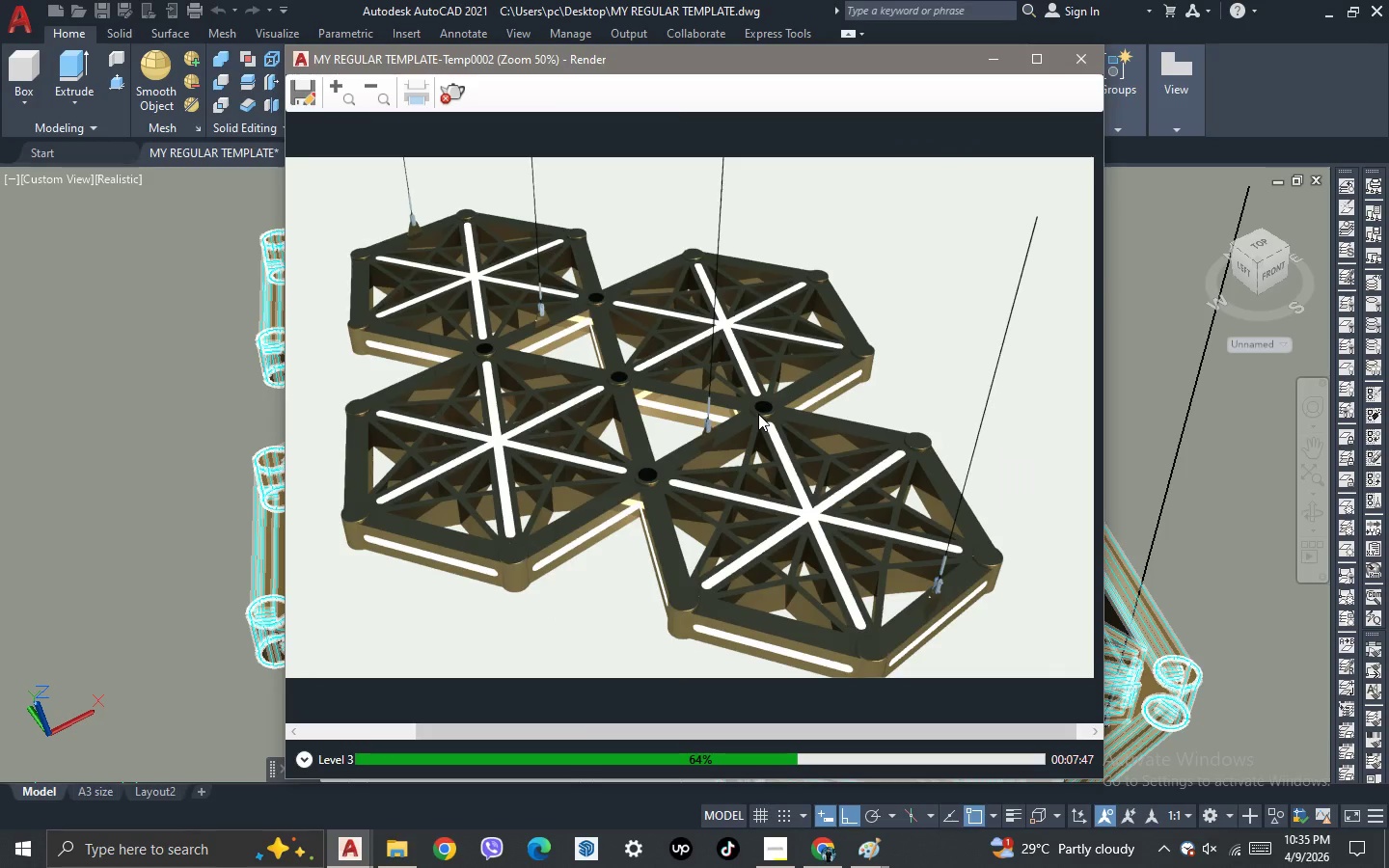 
scroll: coordinate [646, 413], scroll_direction: none, amount: 0.0
 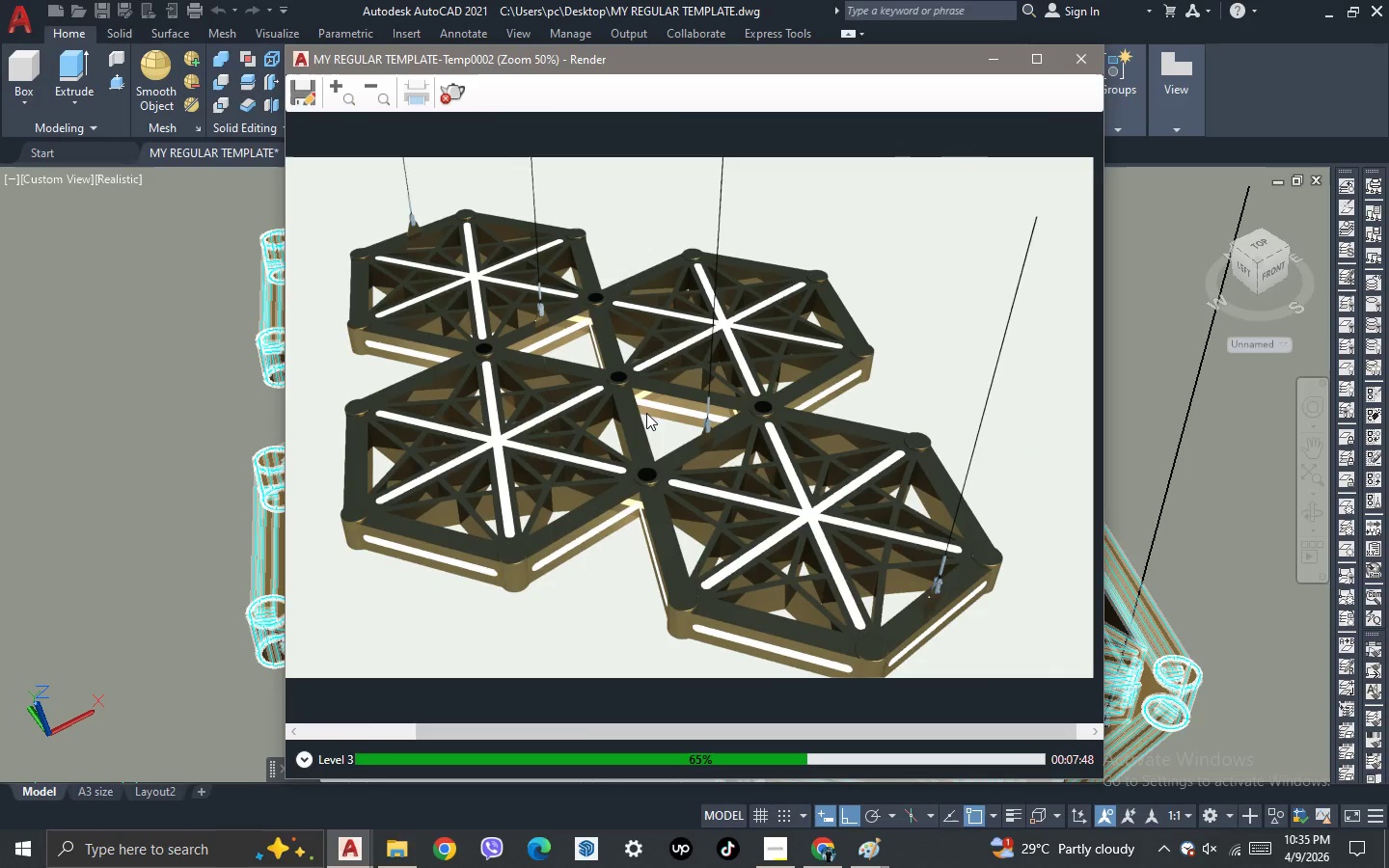 
scroll: coordinate [646, 413], scroll_direction: up, amount: 1.0
 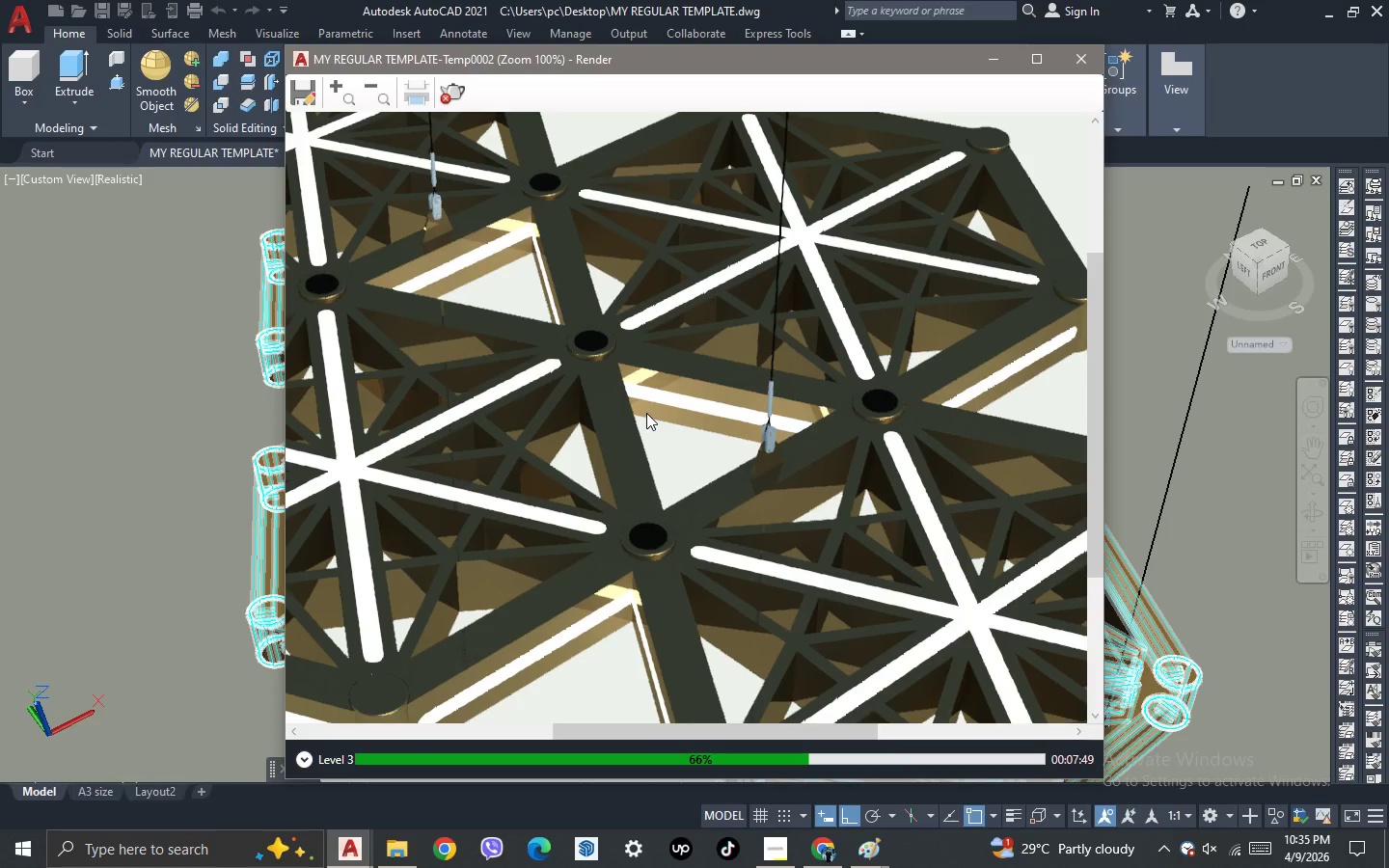 
scroll: coordinate [646, 413], scroll_direction: down, amount: 1.0
 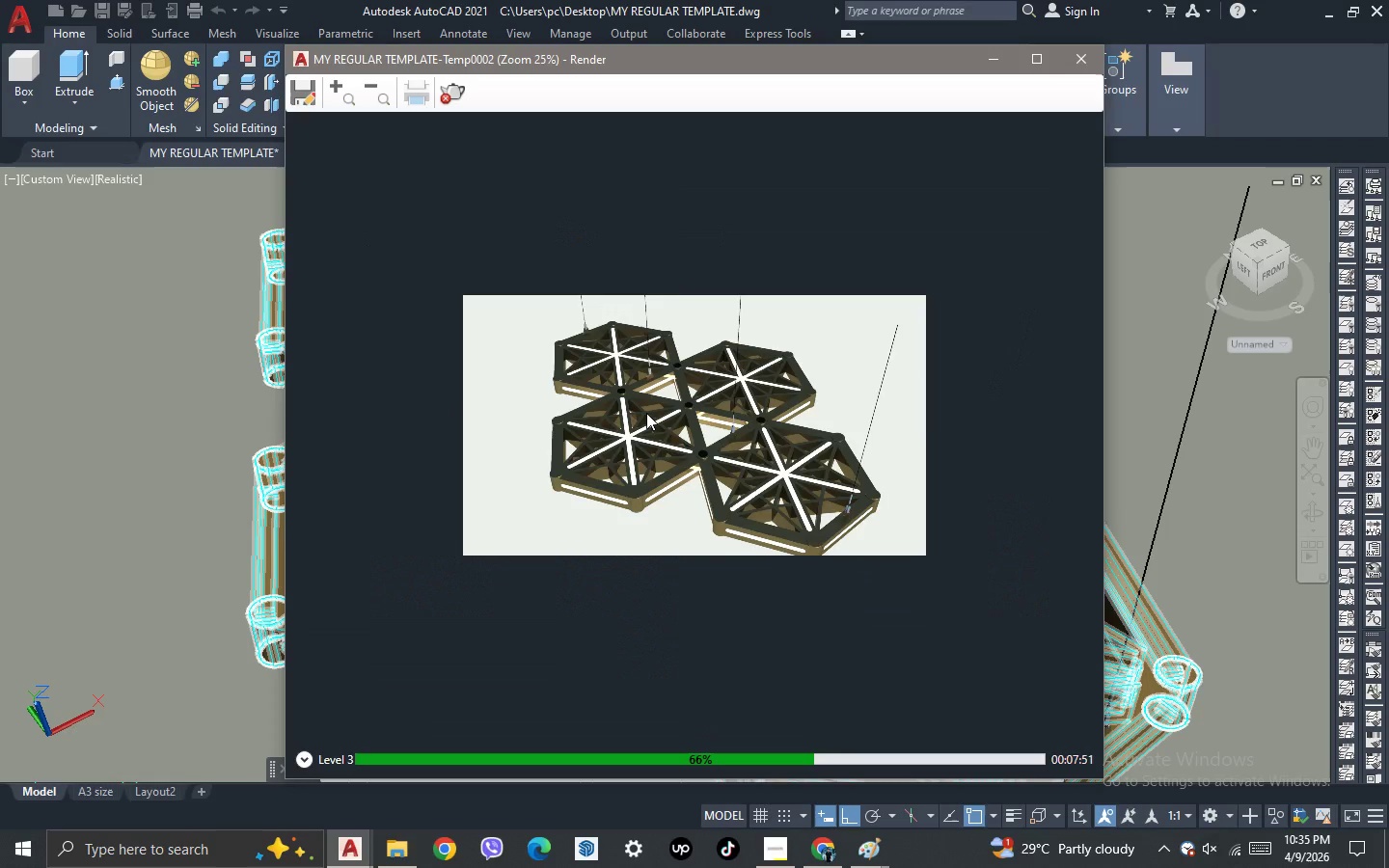 
scroll: coordinate [646, 413], scroll_direction: up, amount: 2.0
 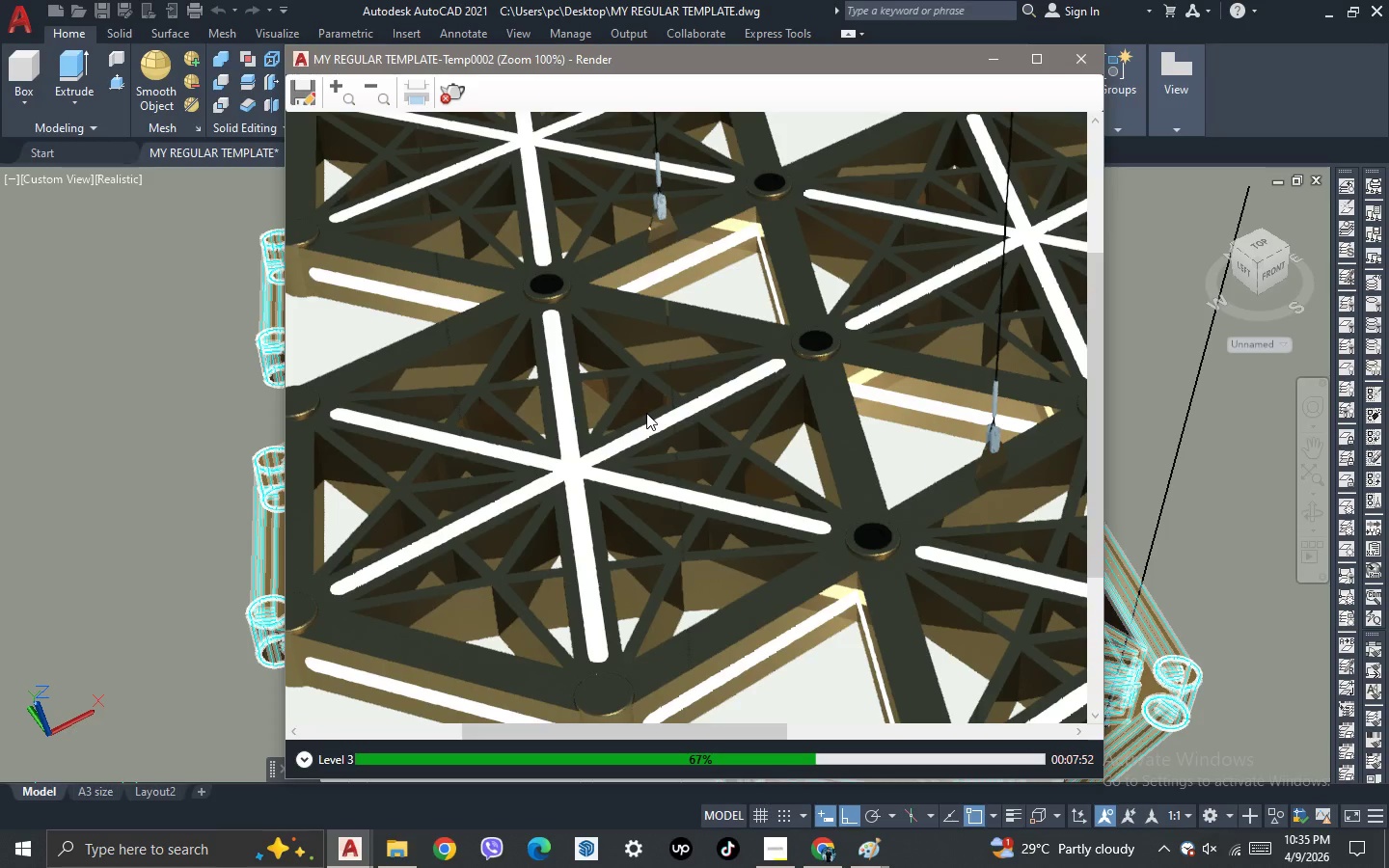 
scroll: coordinate [755, 448], scroll_direction: down, amount: 2.0
 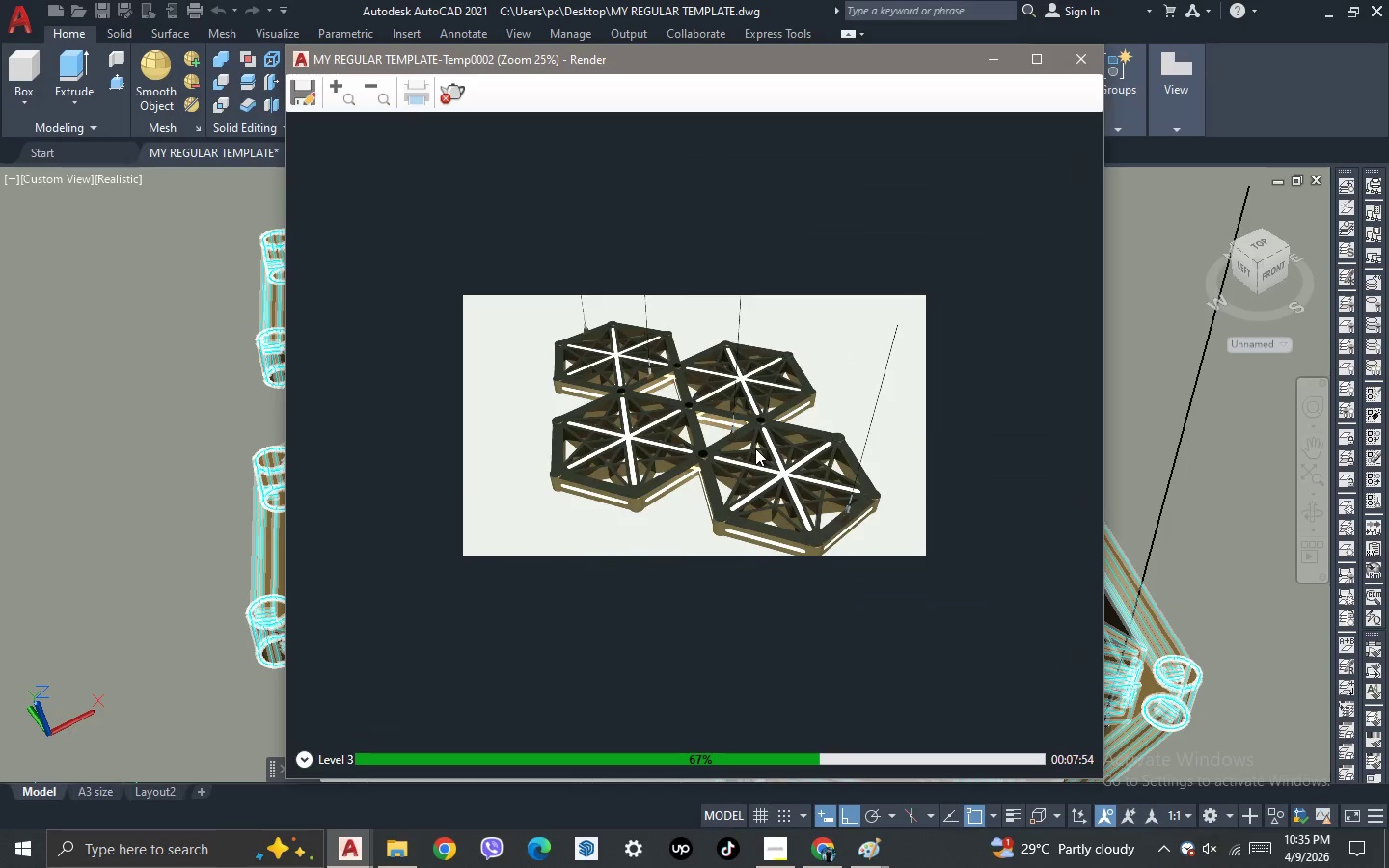 
scroll: coordinate [682, 430], scroll_direction: up, amount: 1.0
 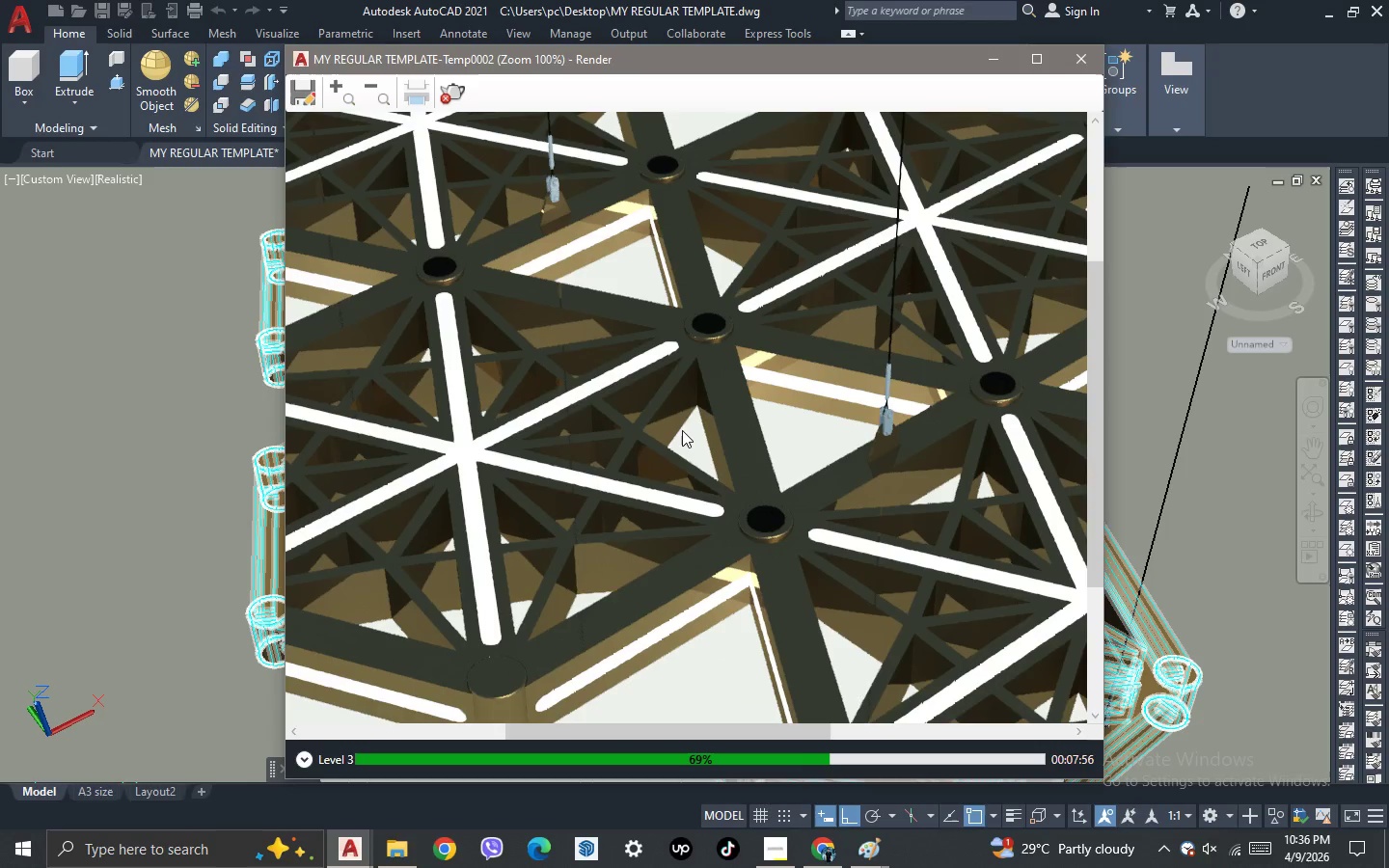 
scroll: coordinate [682, 429], scroll_direction: down, amount: 1.0
 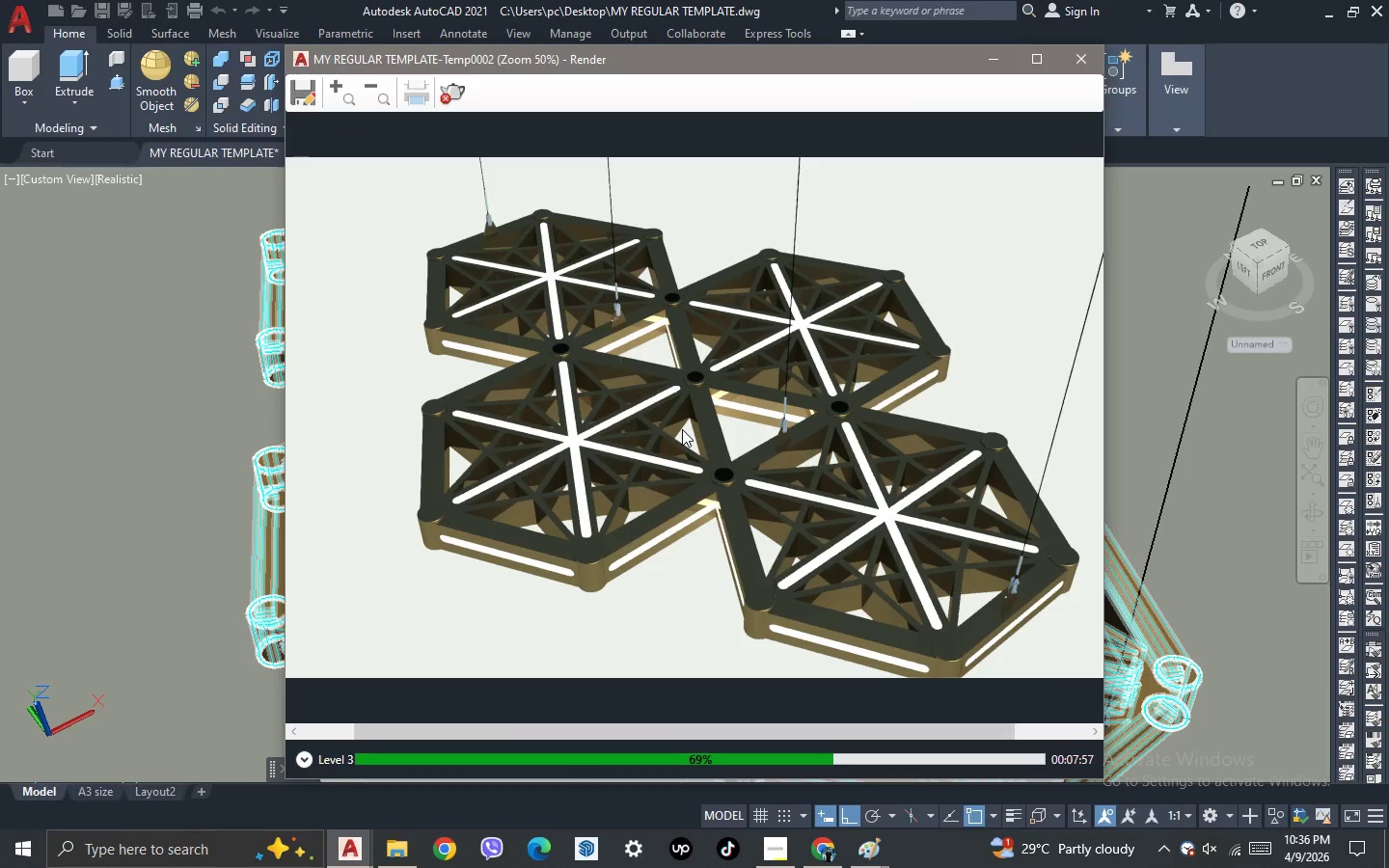 
scroll: coordinate [682, 429], scroll_direction: up, amount: 1.0
 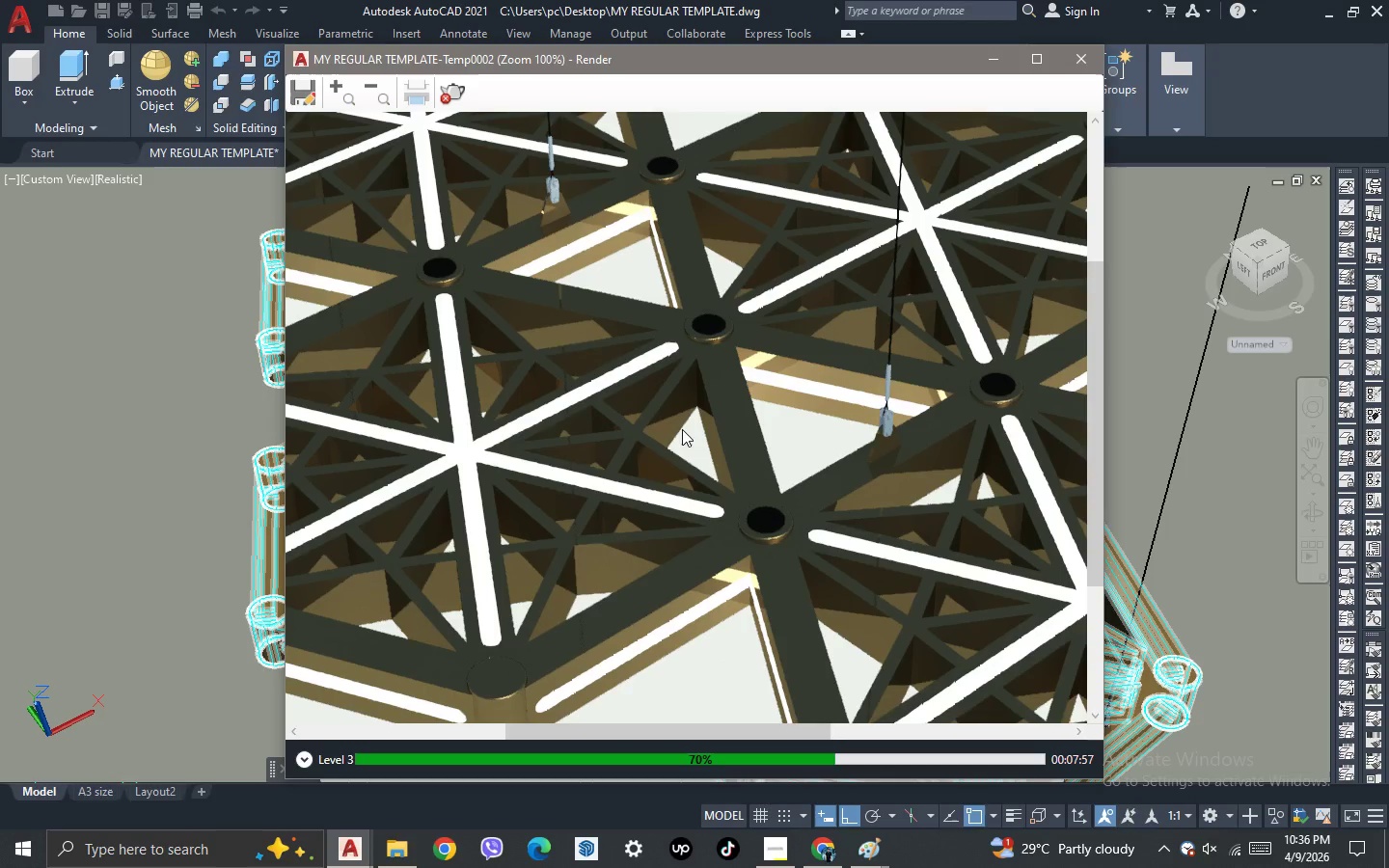 
scroll: coordinate [682, 429], scroll_direction: down, amount: 1.0
 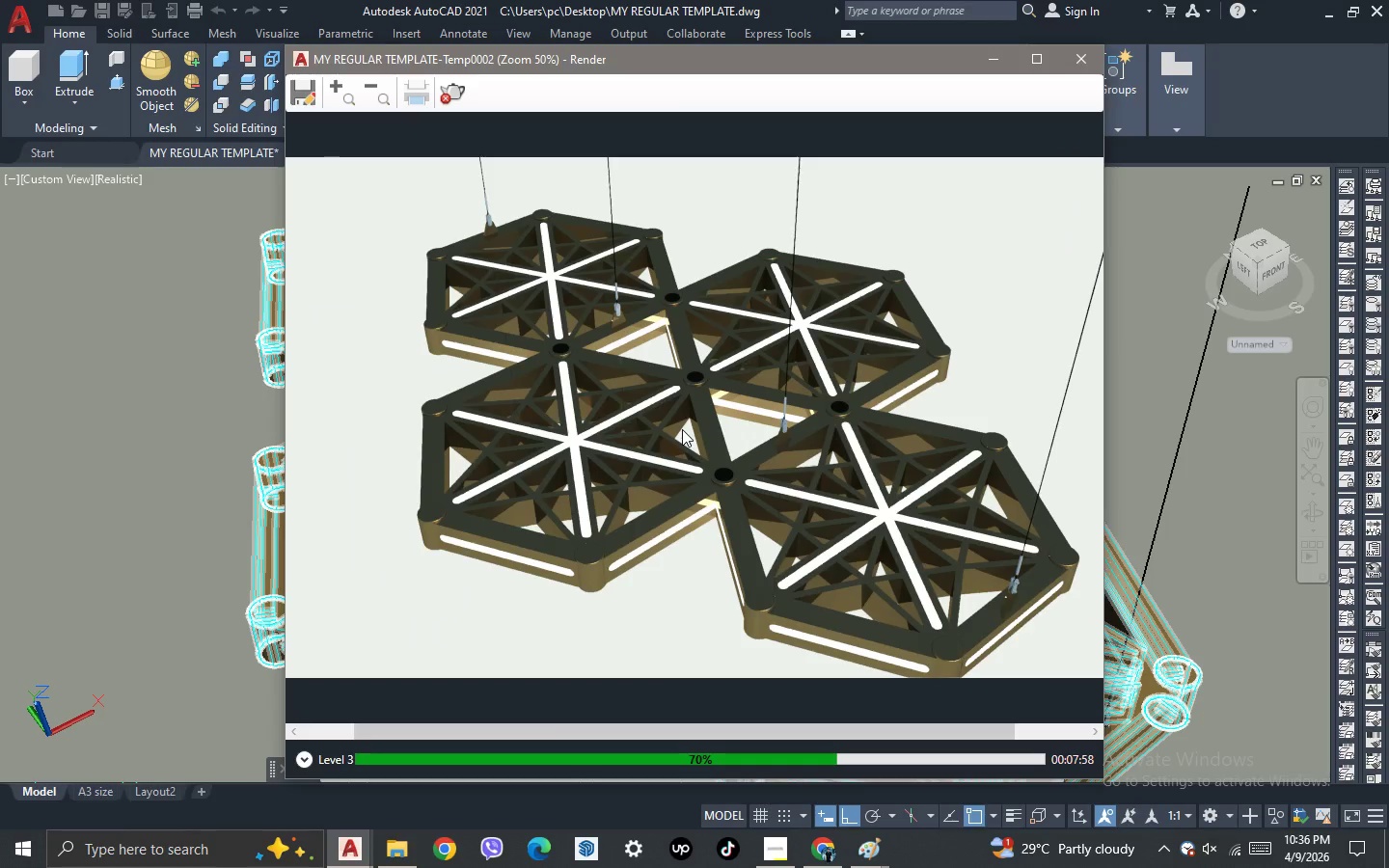 
scroll: coordinate [682, 429], scroll_direction: up, amount: 1.0
 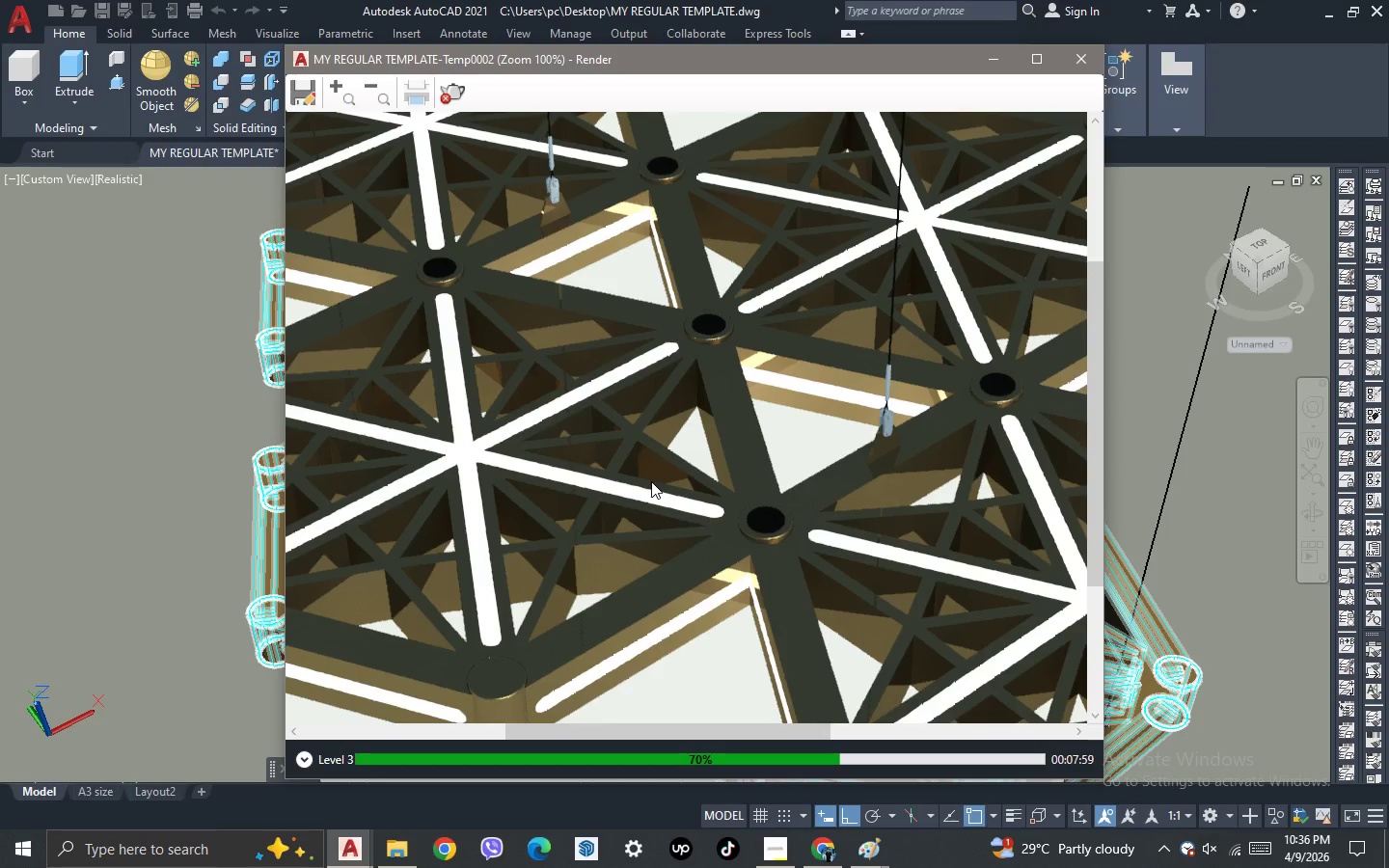 
scroll: coordinate [659, 480], scroll_direction: down, amount: 2.0
 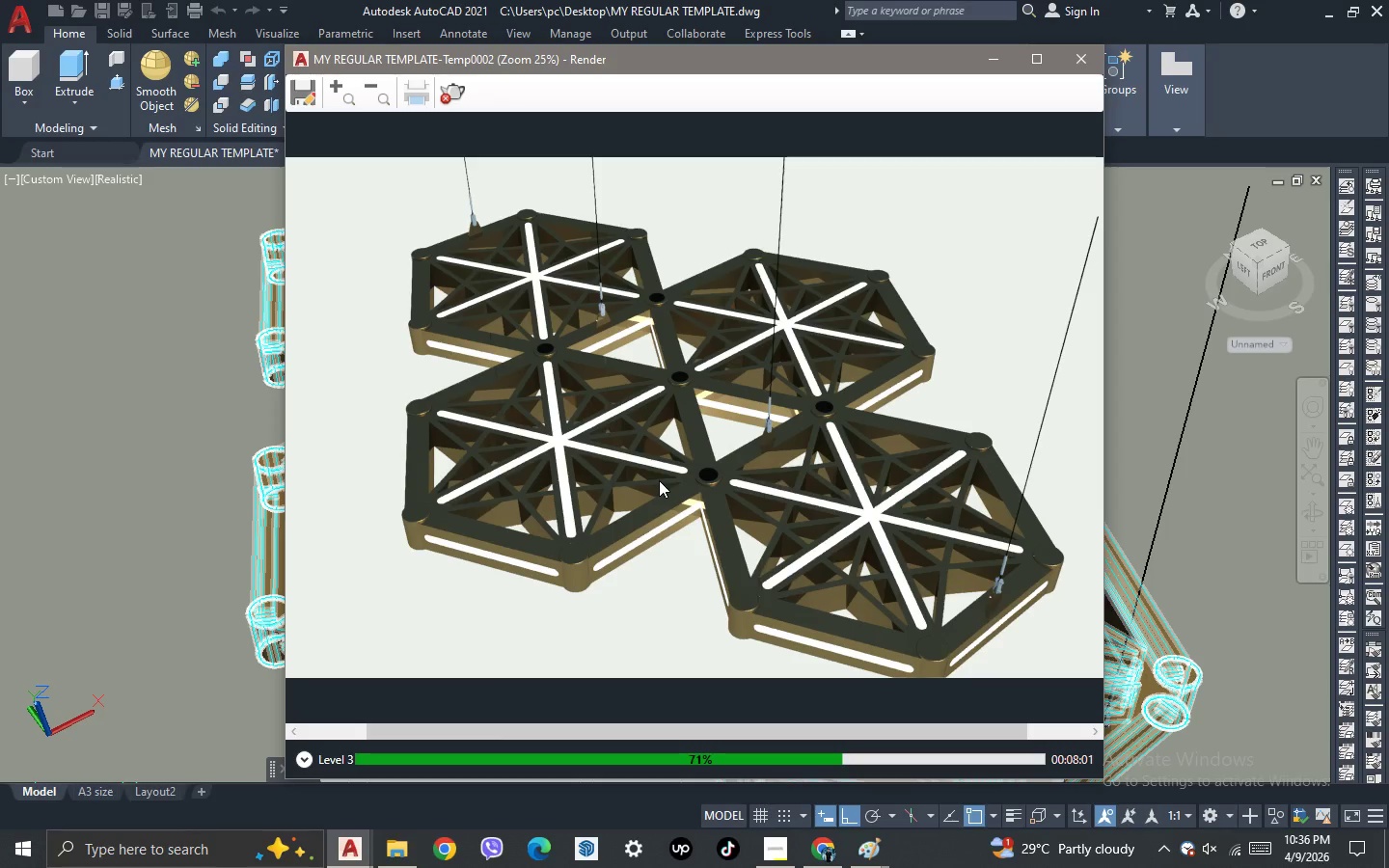 
scroll: coordinate [659, 480], scroll_direction: up, amount: 1.0
 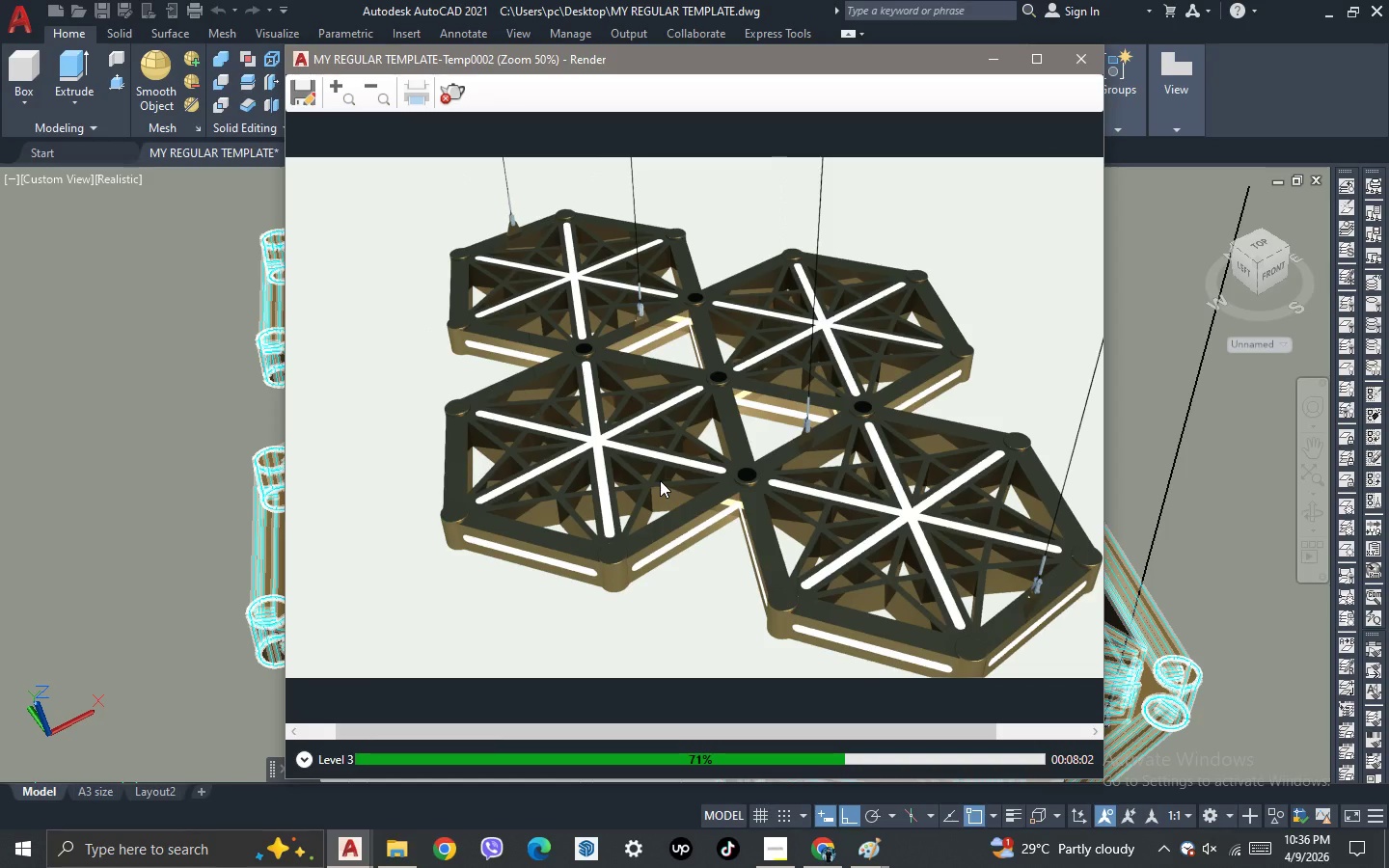 
scroll: coordinate [660, 480], scroll_direction: down, amount: 1.0
 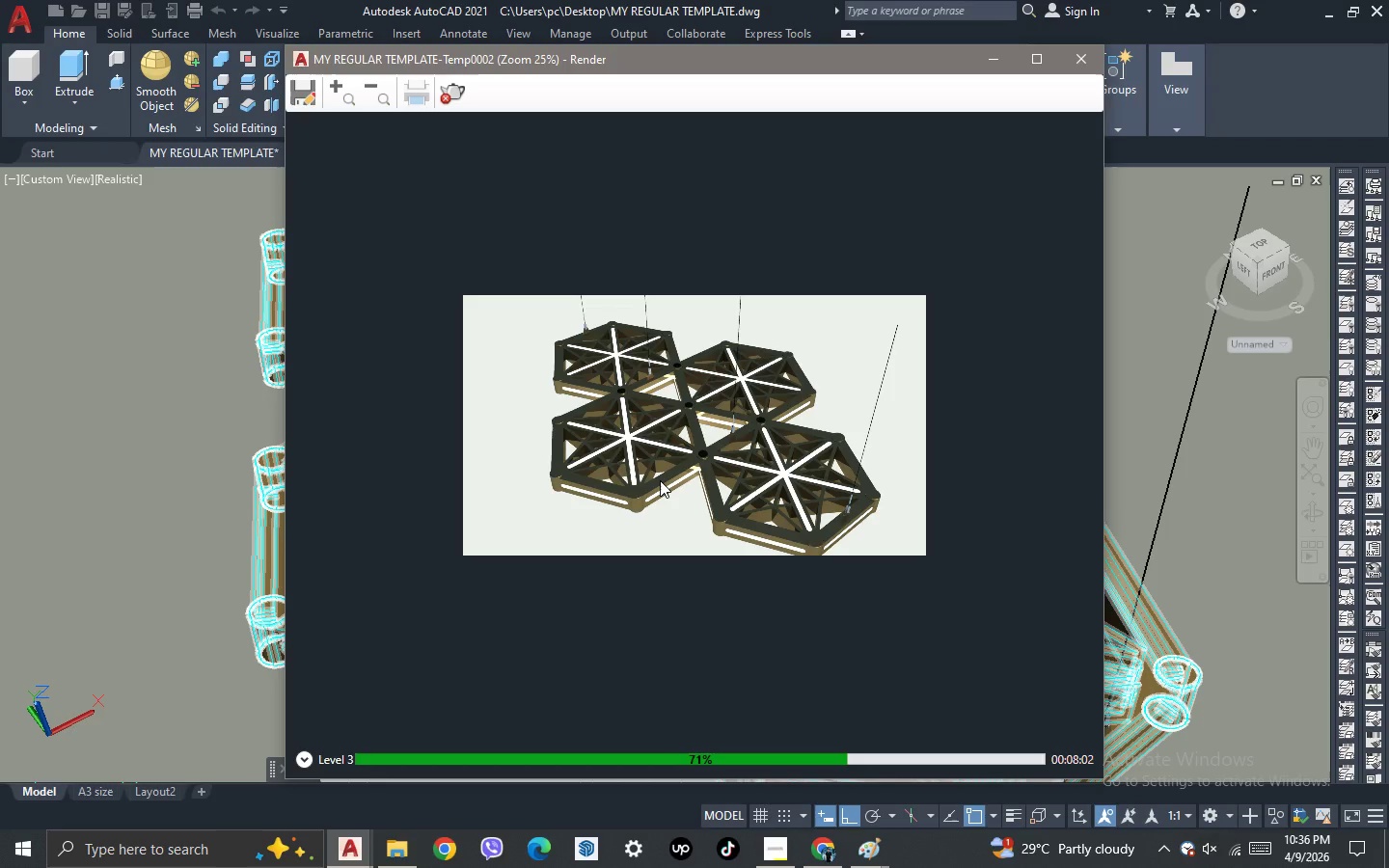 
scroll: coordinate [660, 480], scroll_direction: up, amount: 1.0
 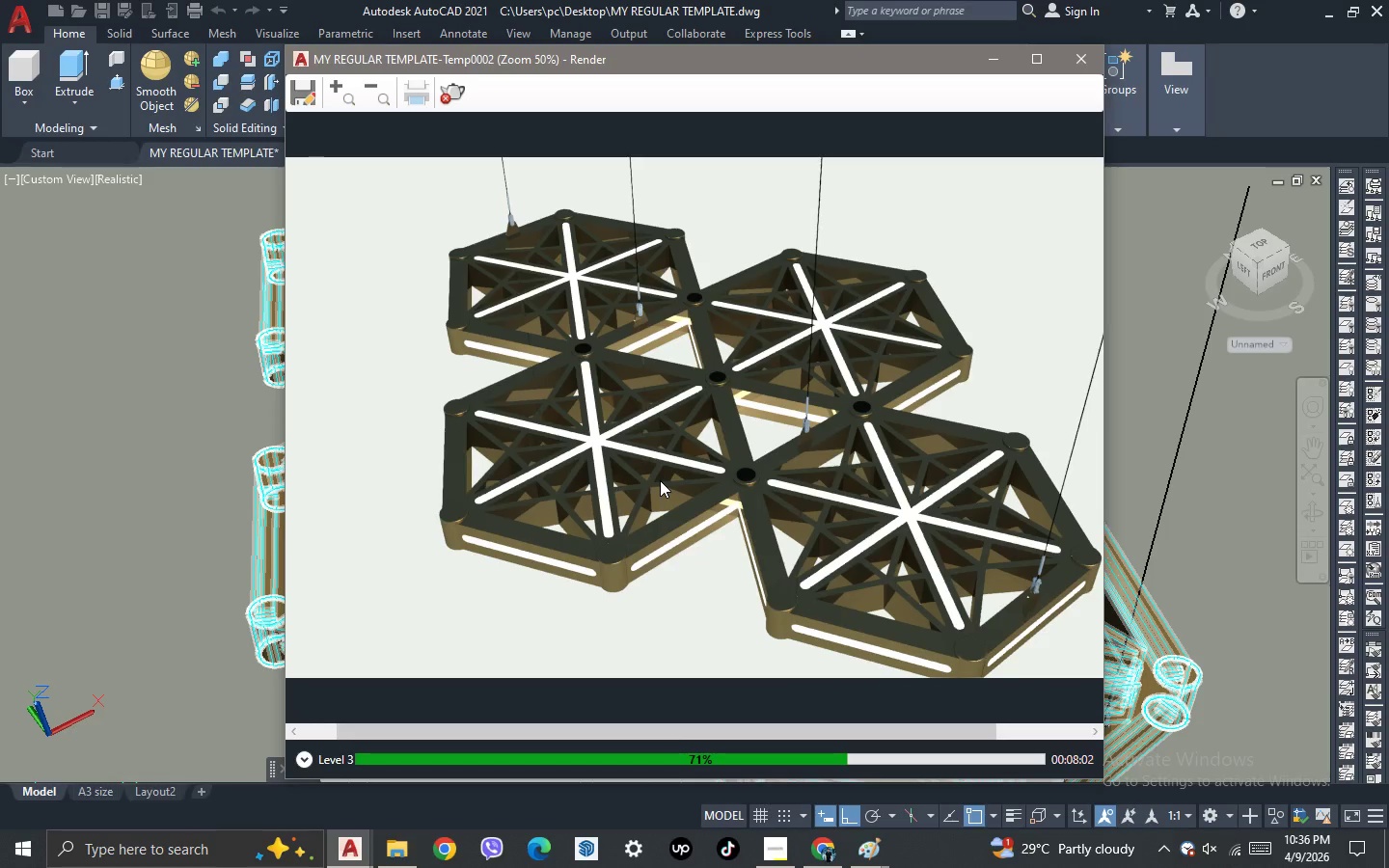 
scroll: coordinate [660, 480], scroll_direction: down, amount: 1.0
 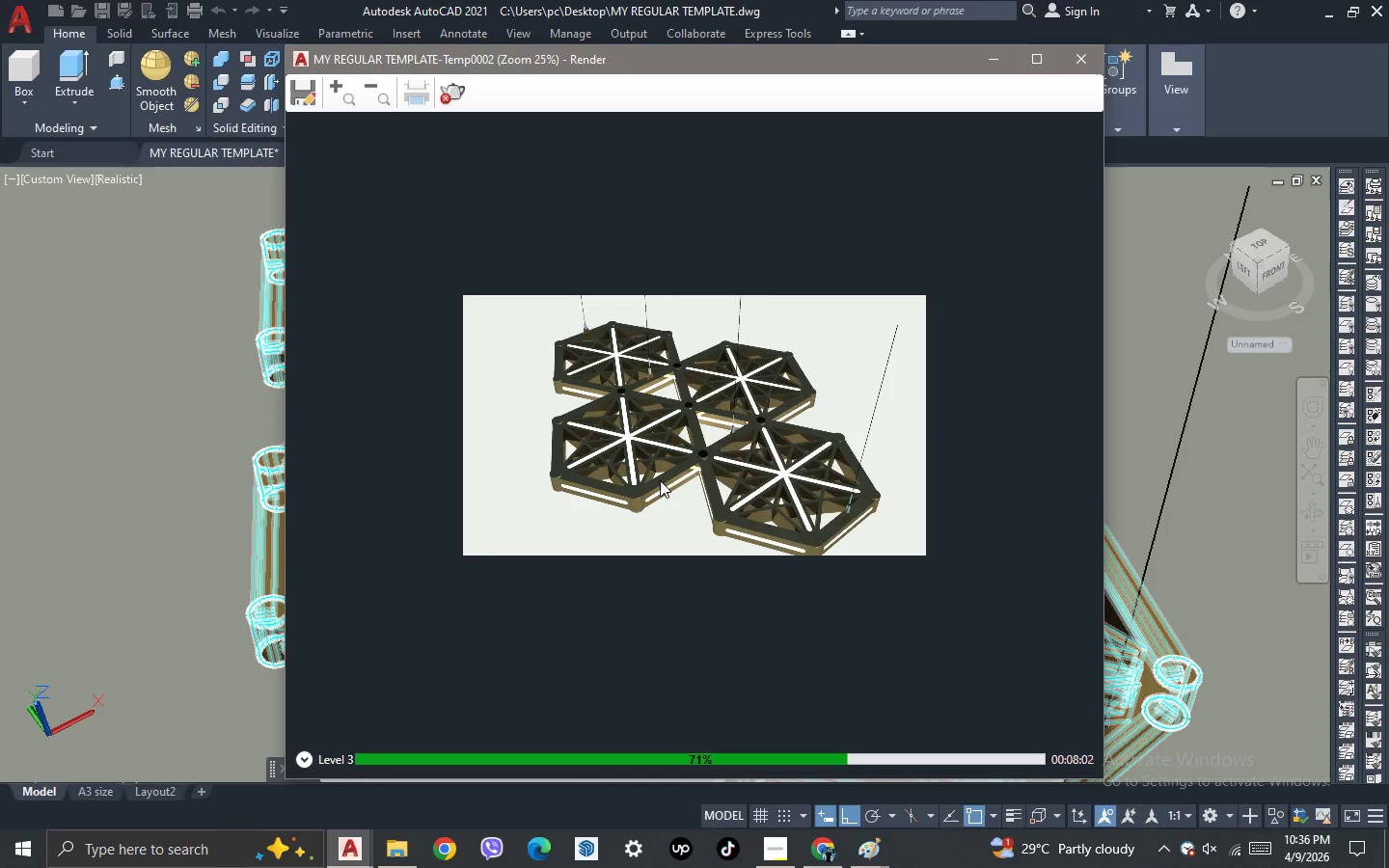 
scroll: coordinate [660, 479], scroll_direction: none, amount: 0.0
 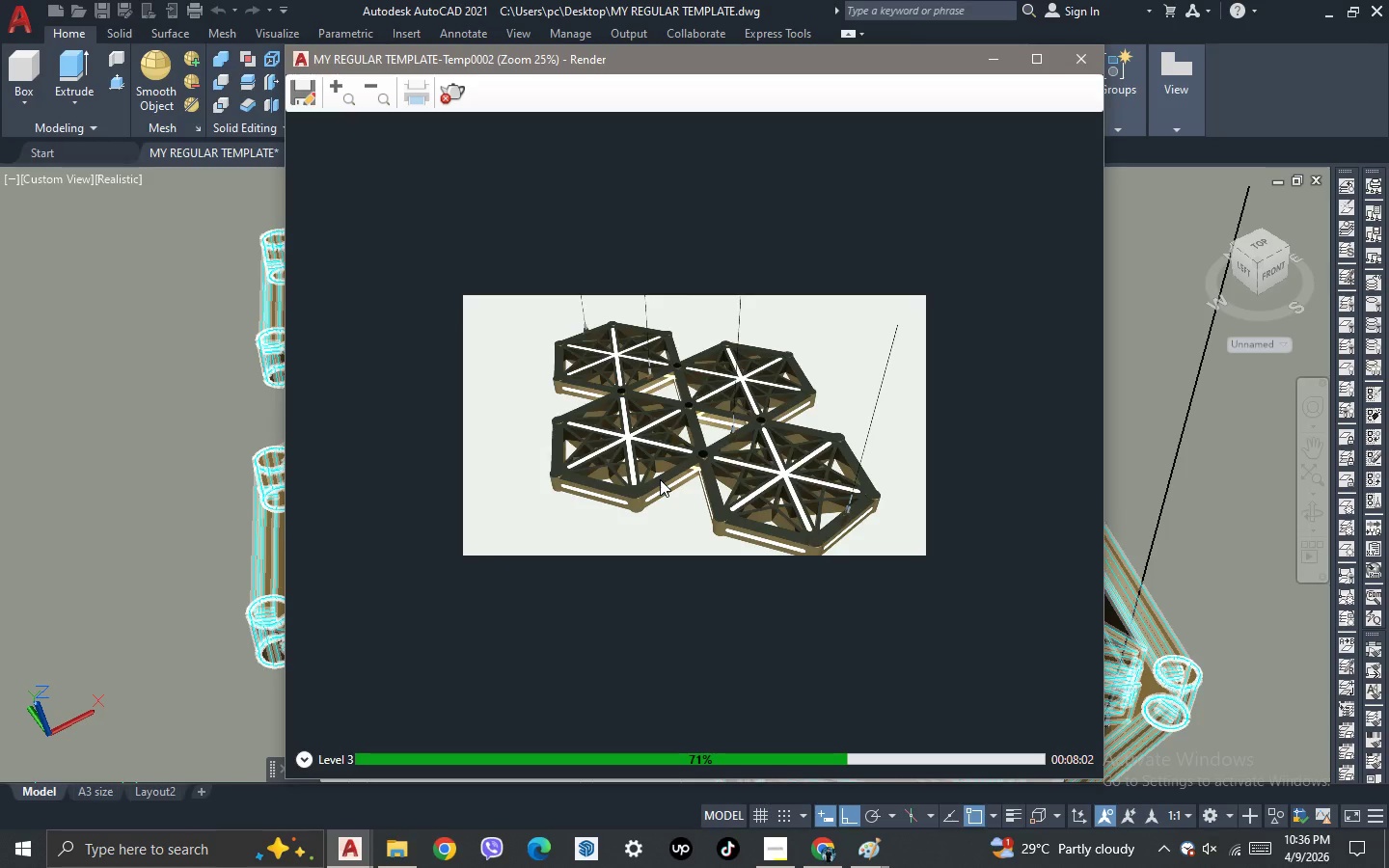 
scroll: coordinate [660, 479], scroll_direction: down, amount: 1.0
 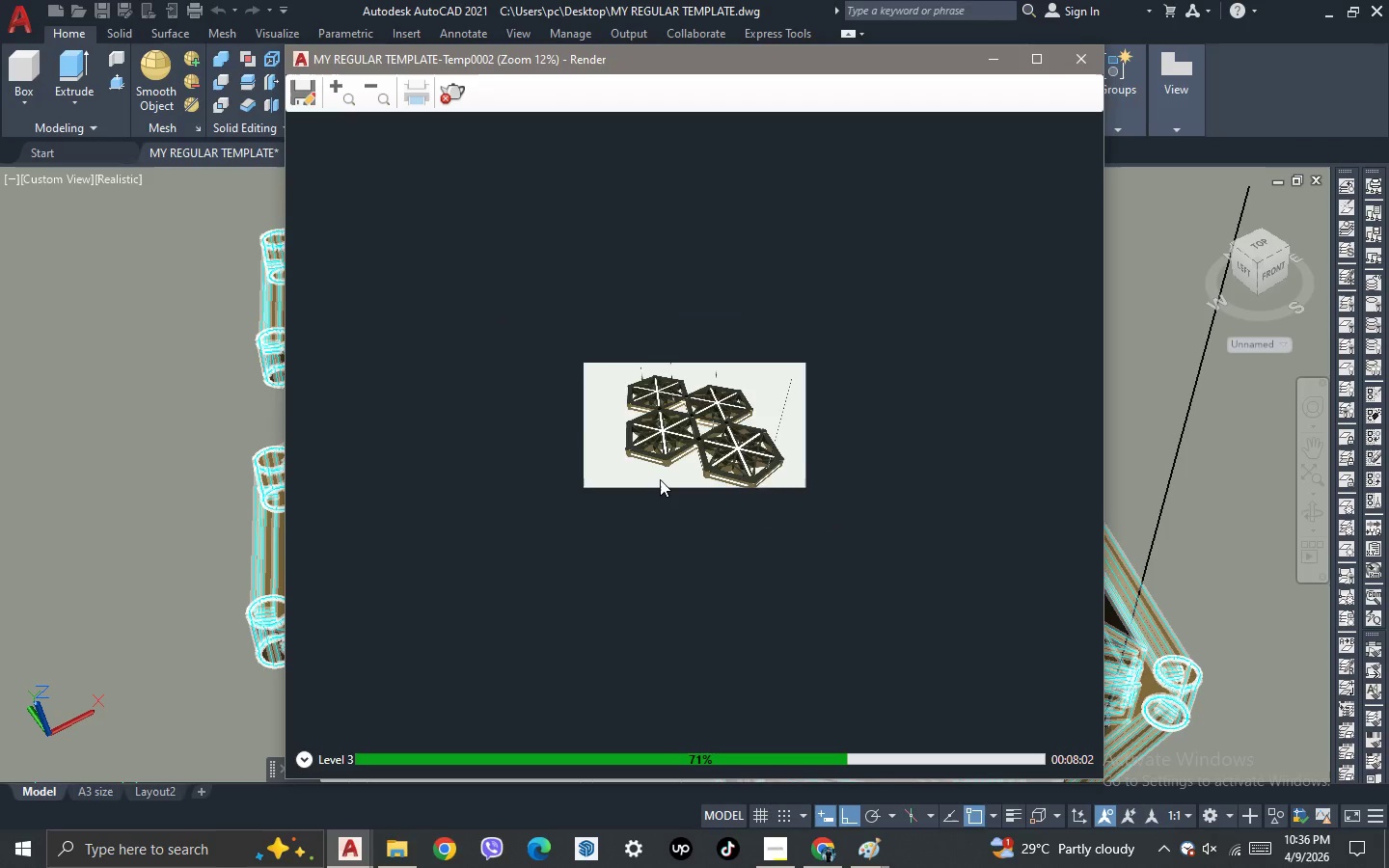 
scroll: coordinate [660, 479], scroll_direction: up, amount: 2.0
 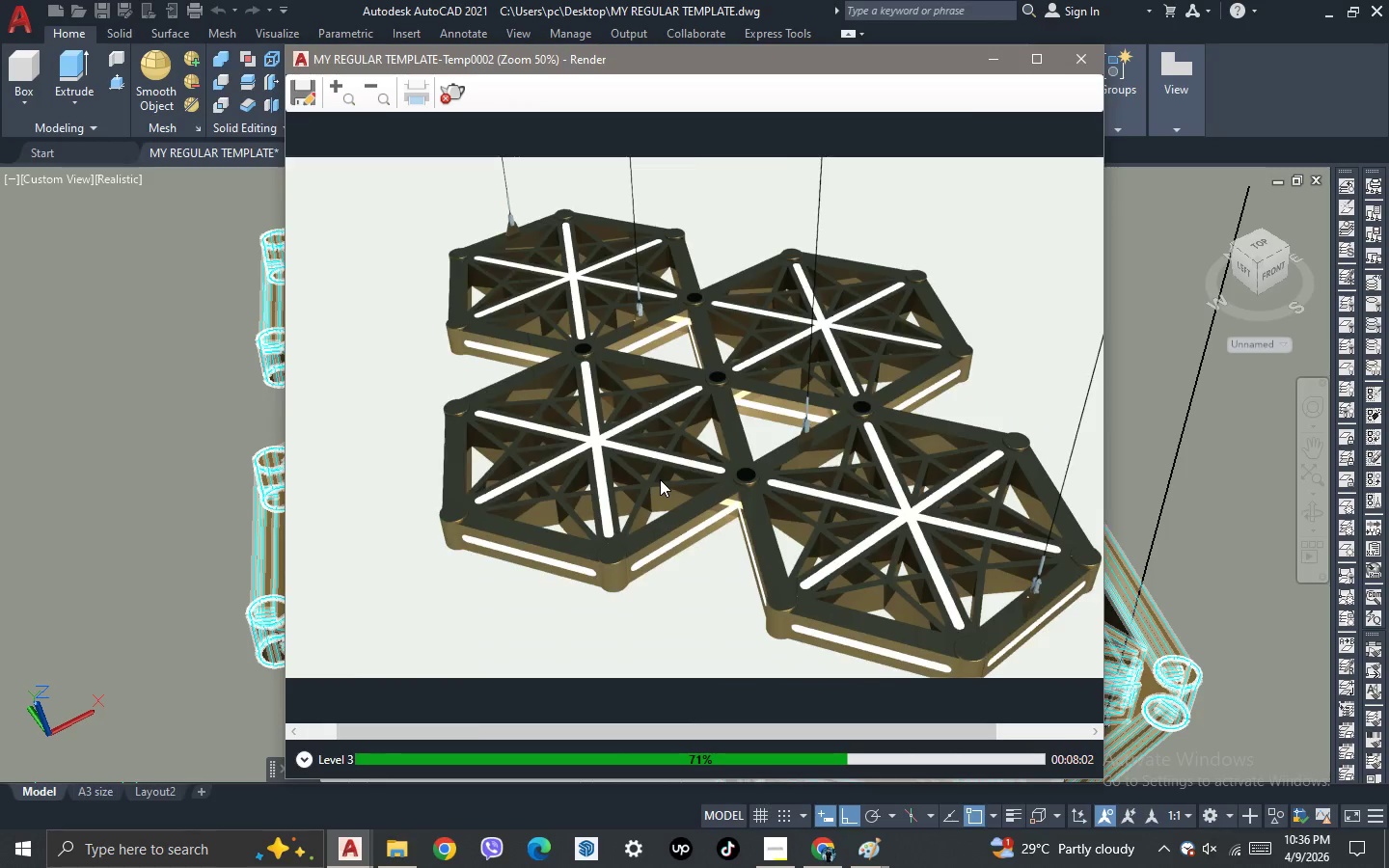 
scroll: coordinate [684, 440], scroll_direction: down, amount: 2.0
 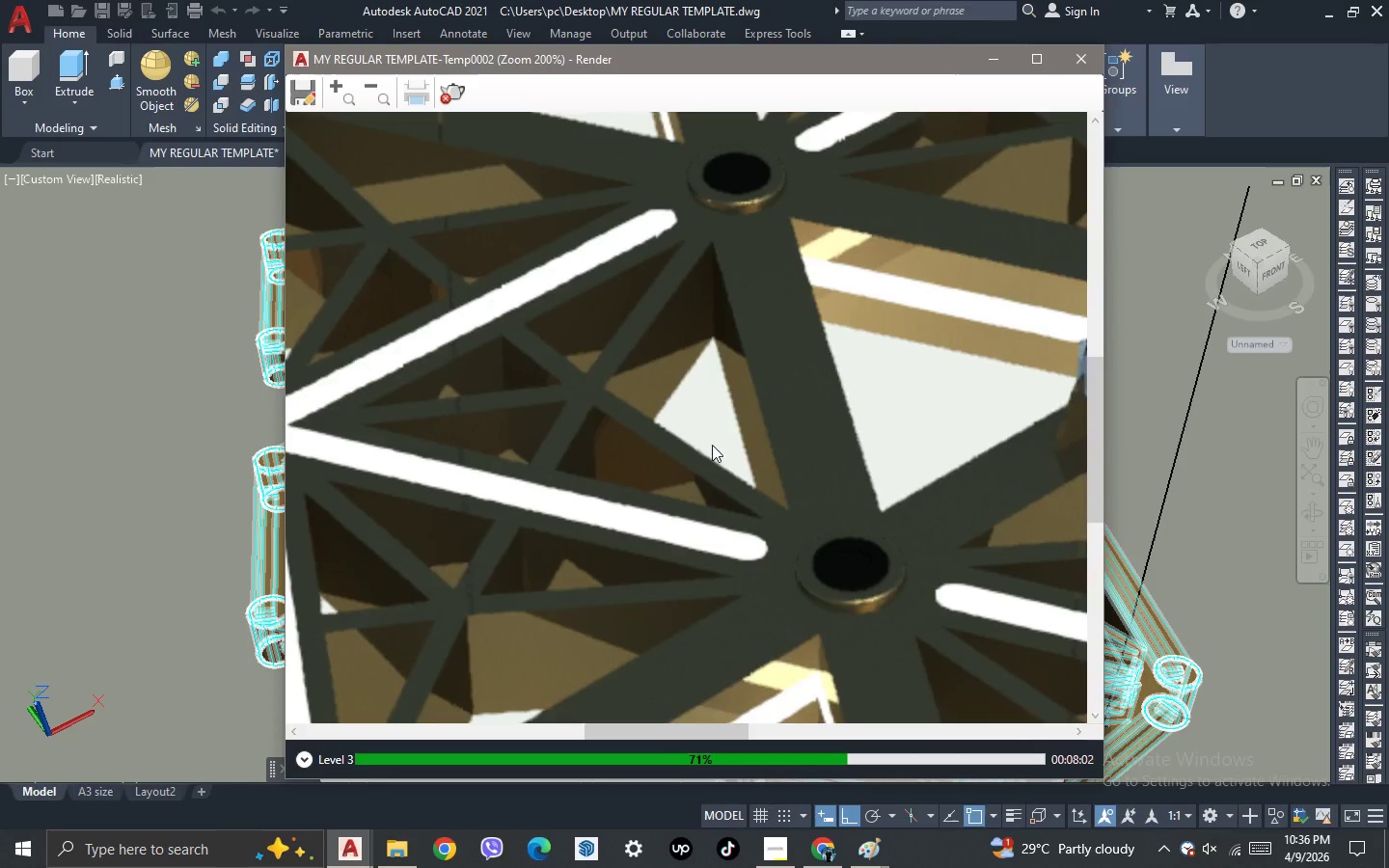 
scroll: coordinate [745, 398], scroll_direction: up, amount: 2.0
 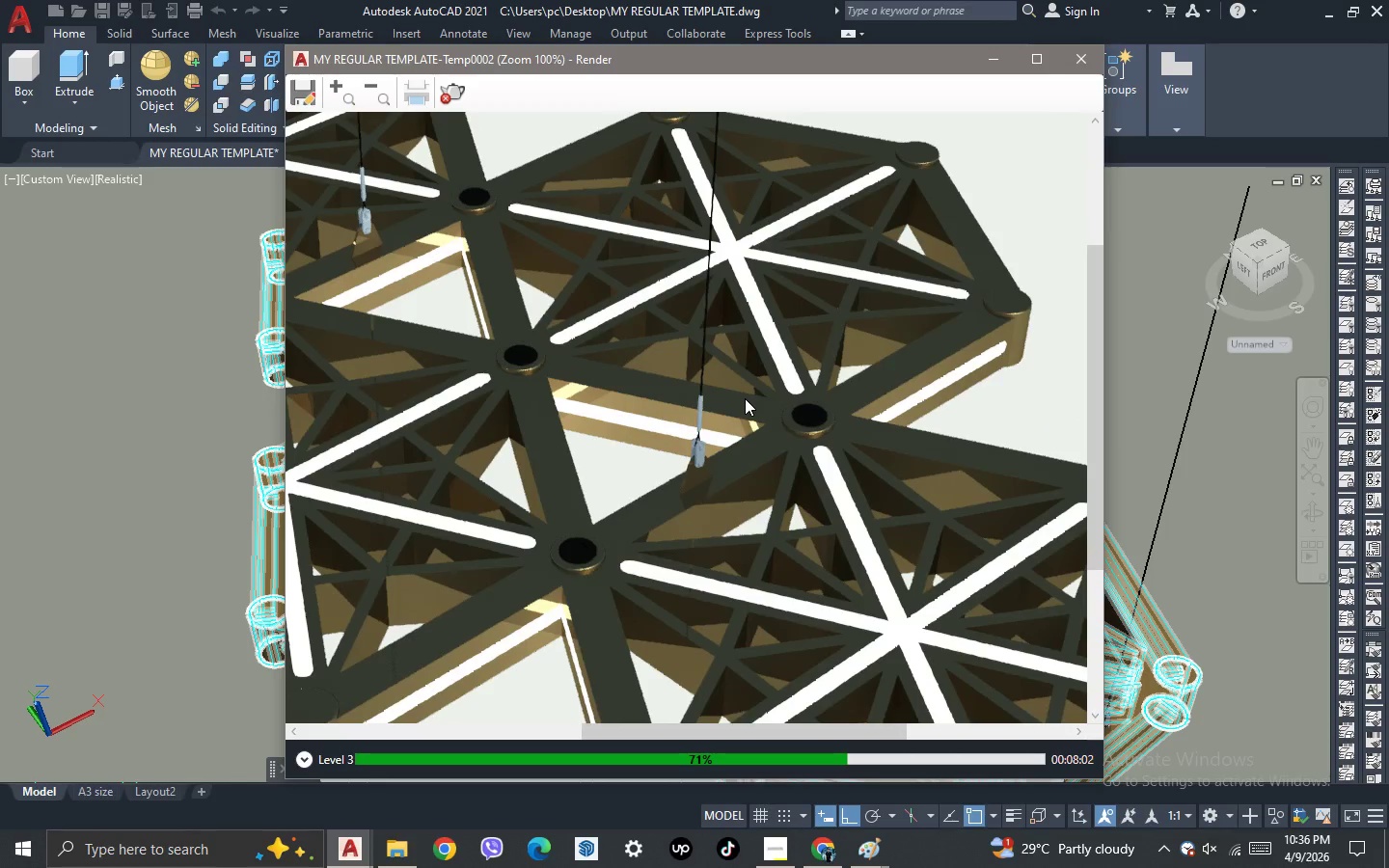 
scroll: coordinate [745, 398], scroll_direction: none, amount: 0.0
 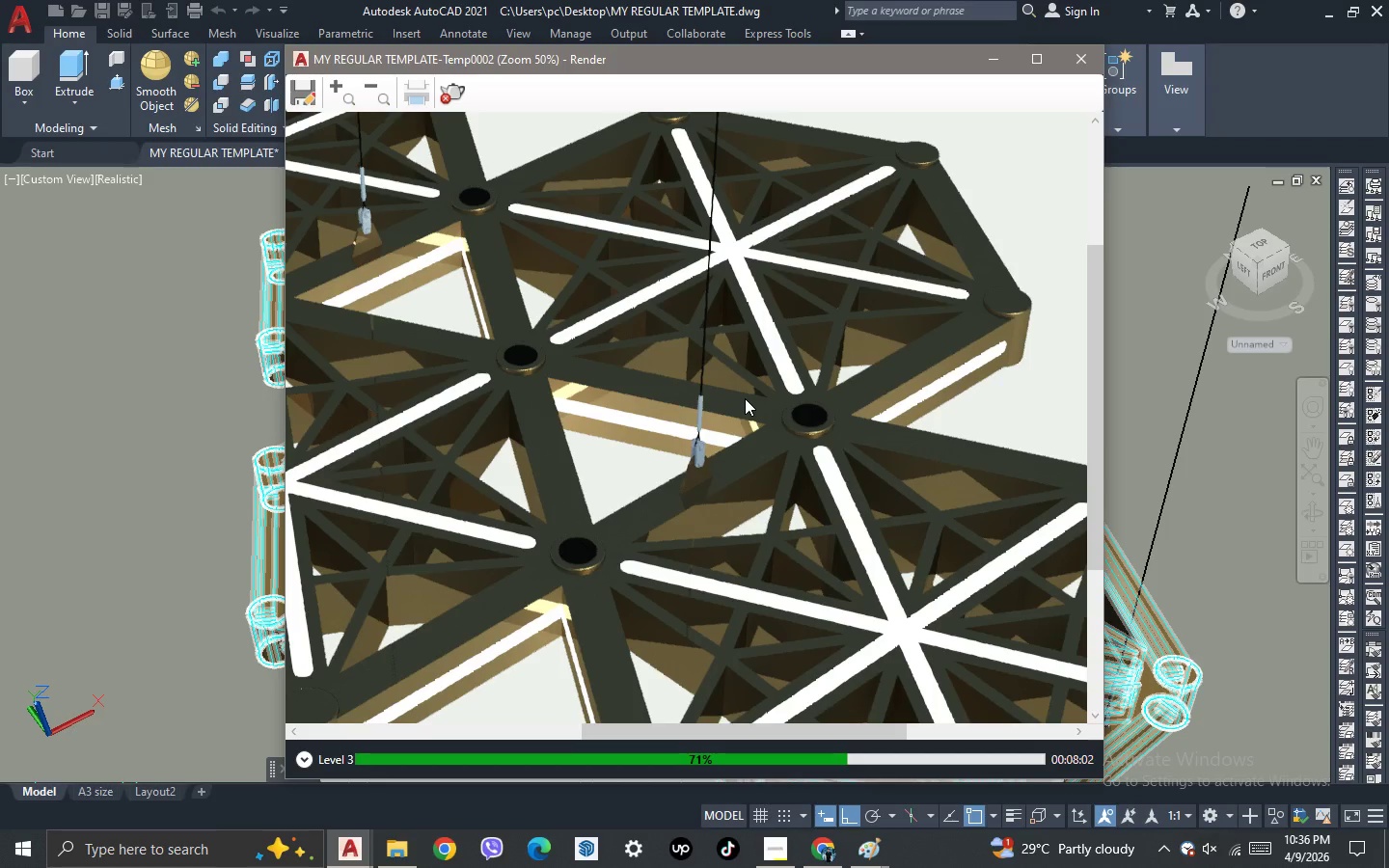 
scroll: coordinate [682, 419], scroll_direction: down, amount: 1.0
 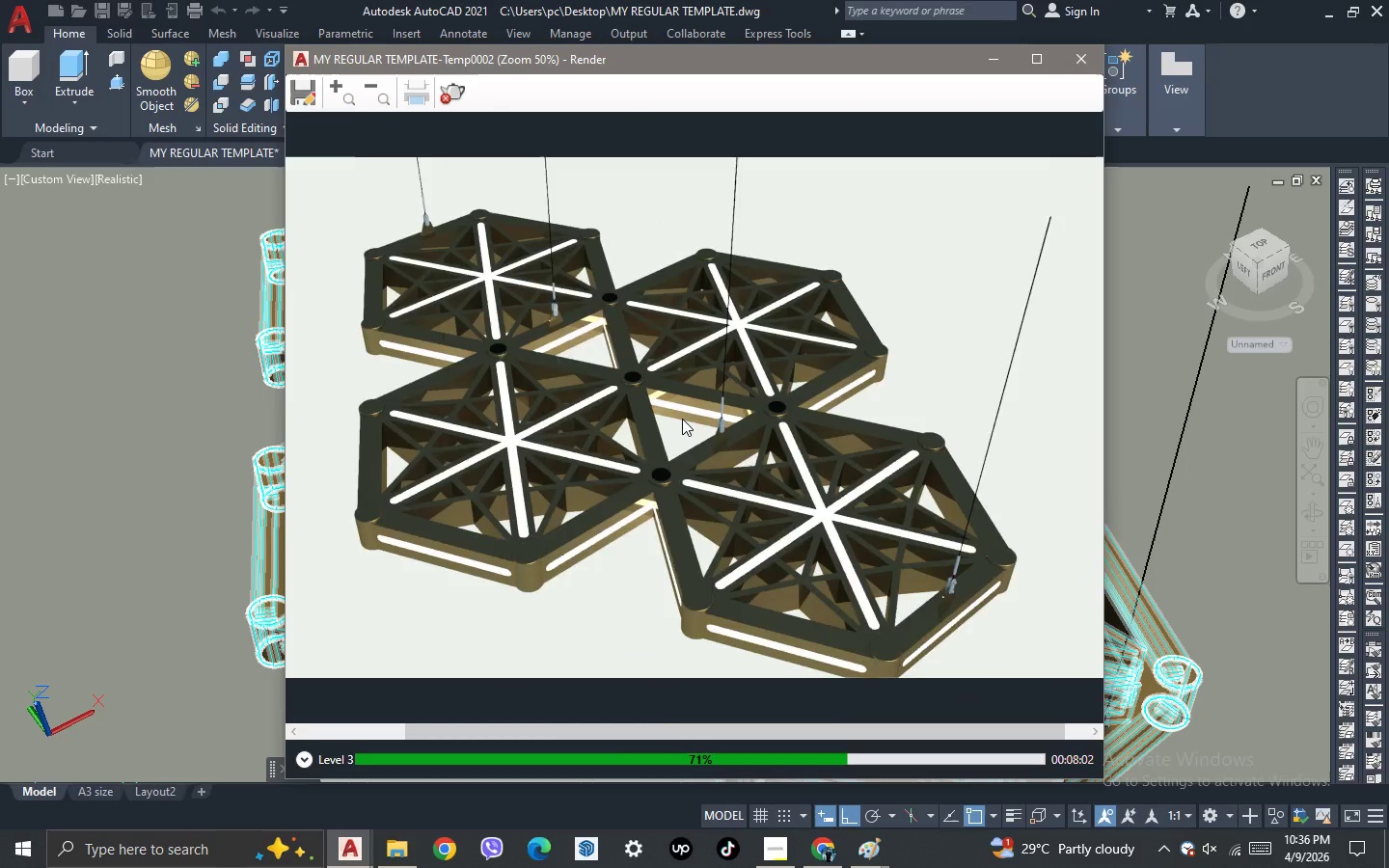 
scroll: coordinate [682, 419], scroll_direction: up, amount: 1.0
 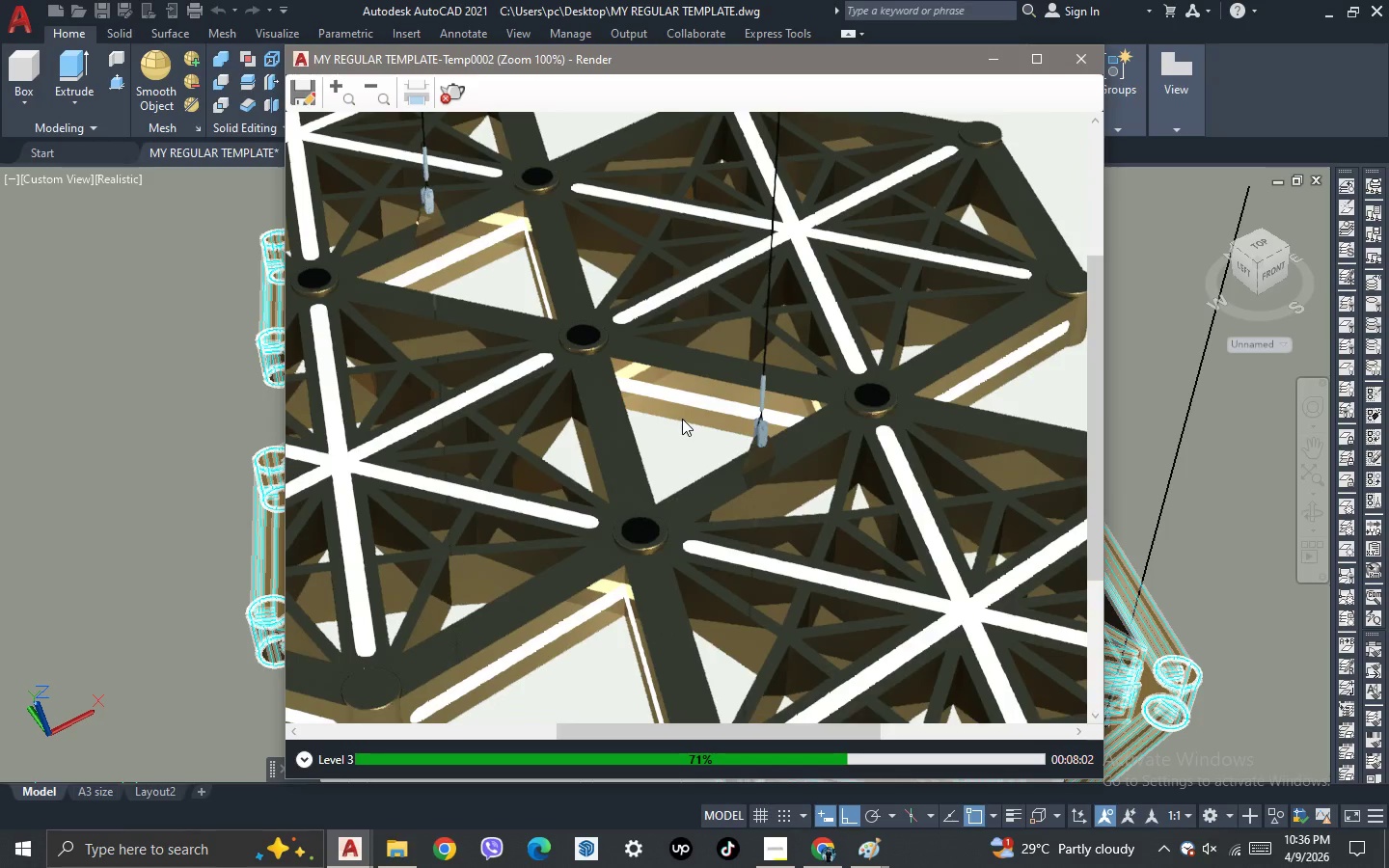 
scroll: coordinate [623, 427], scroll_direction: none, amount: 0.0
 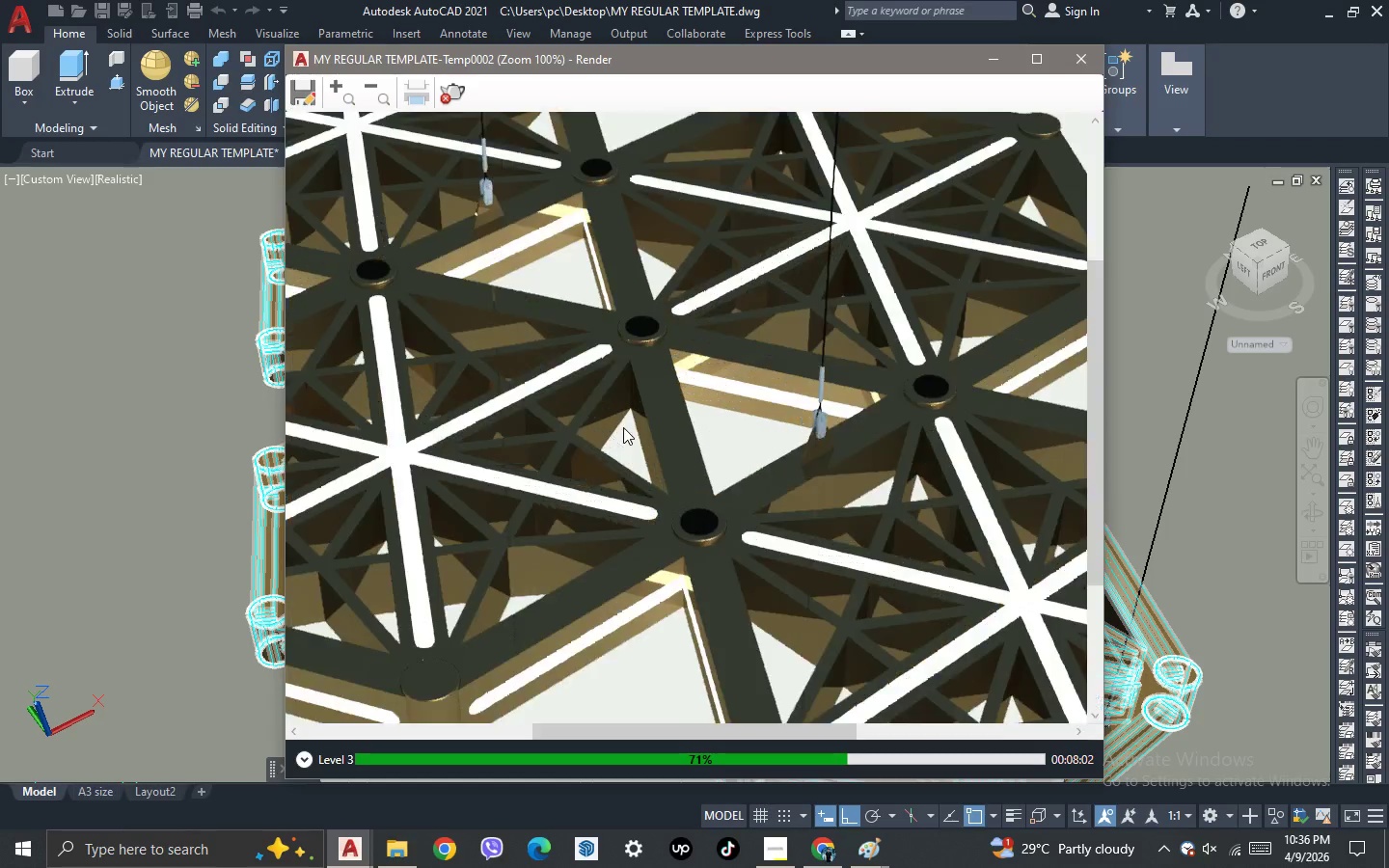 
scroll: coordinate [623, 427], scroll_direction: down, amount: 2.0
 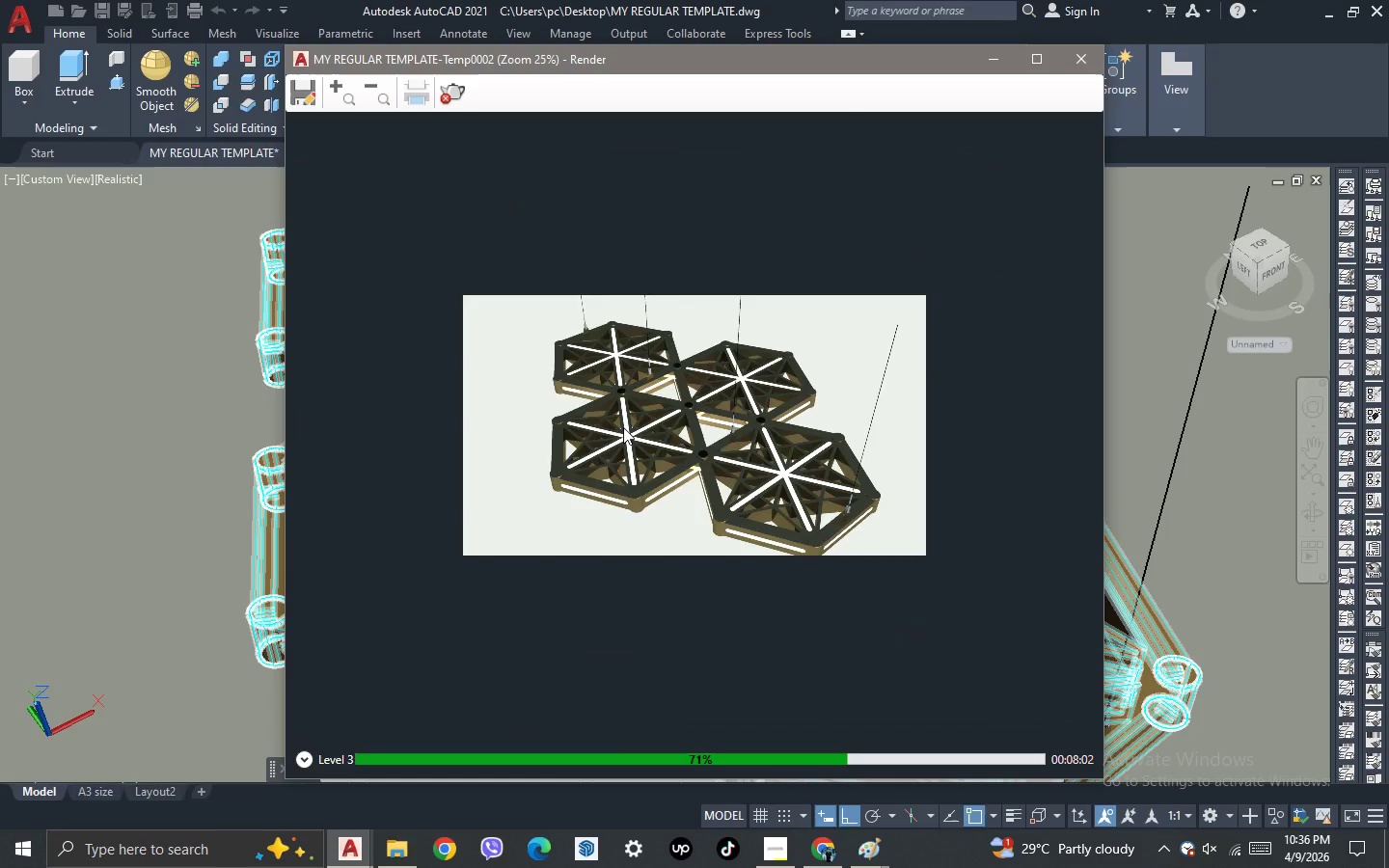 
scroll: coordinate [623, 427], scroll_direction: up, amount: 2.0
 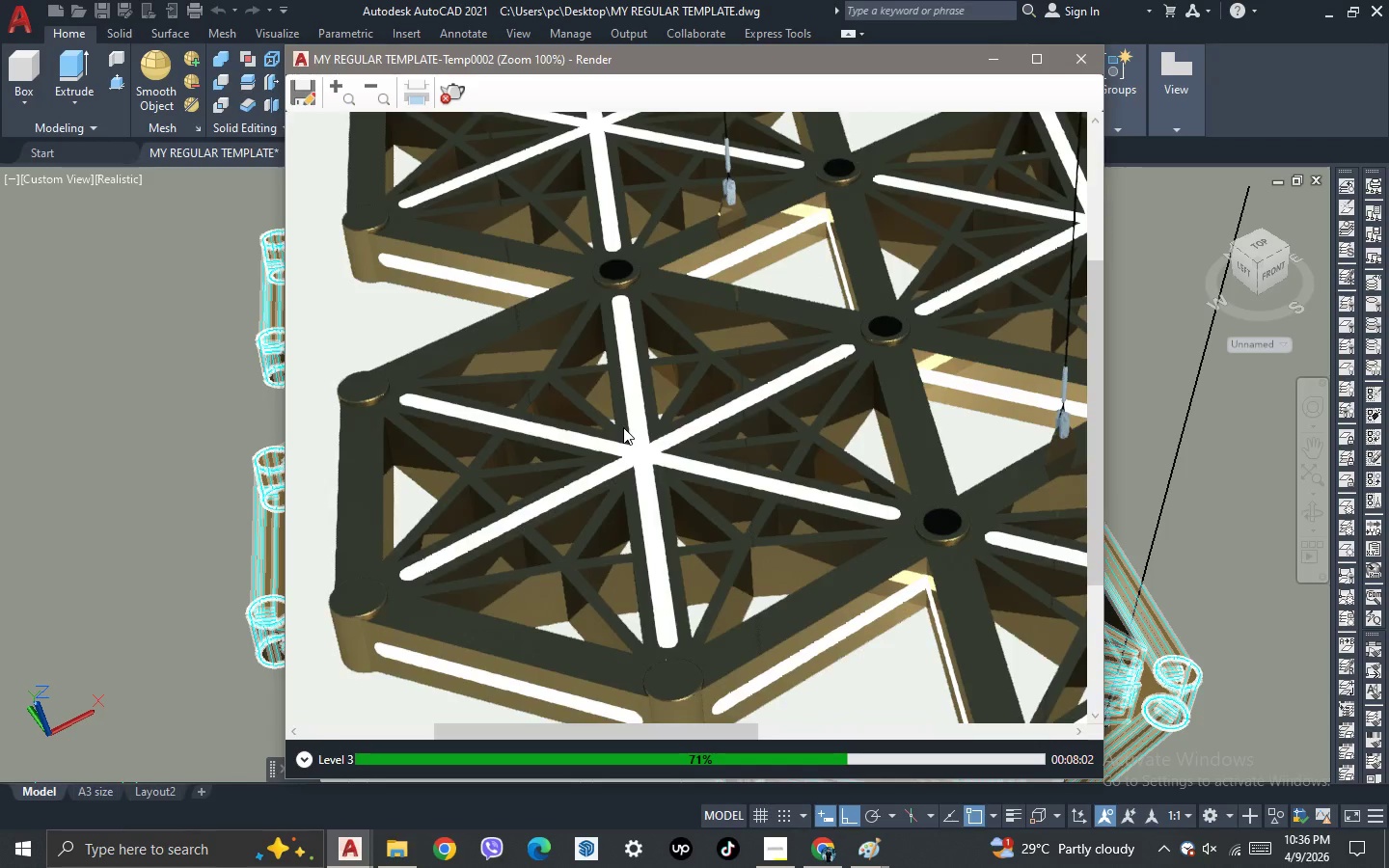 
scroll: coordinate [623, 427], scroll_direction: down, amount: 2.0
 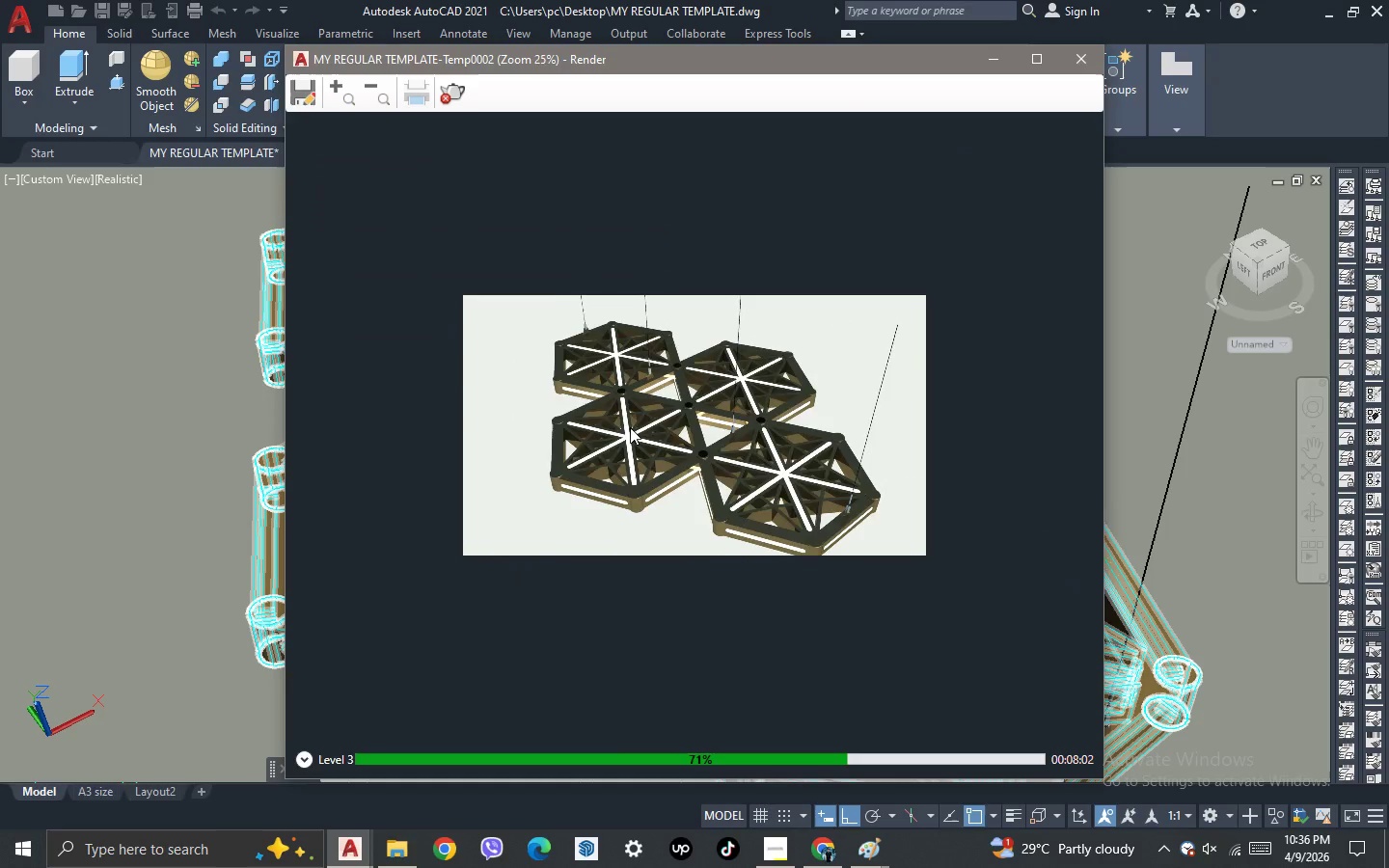 
scroll: coordinate [639, 427], scroll_direction: up, amount: 2.0
 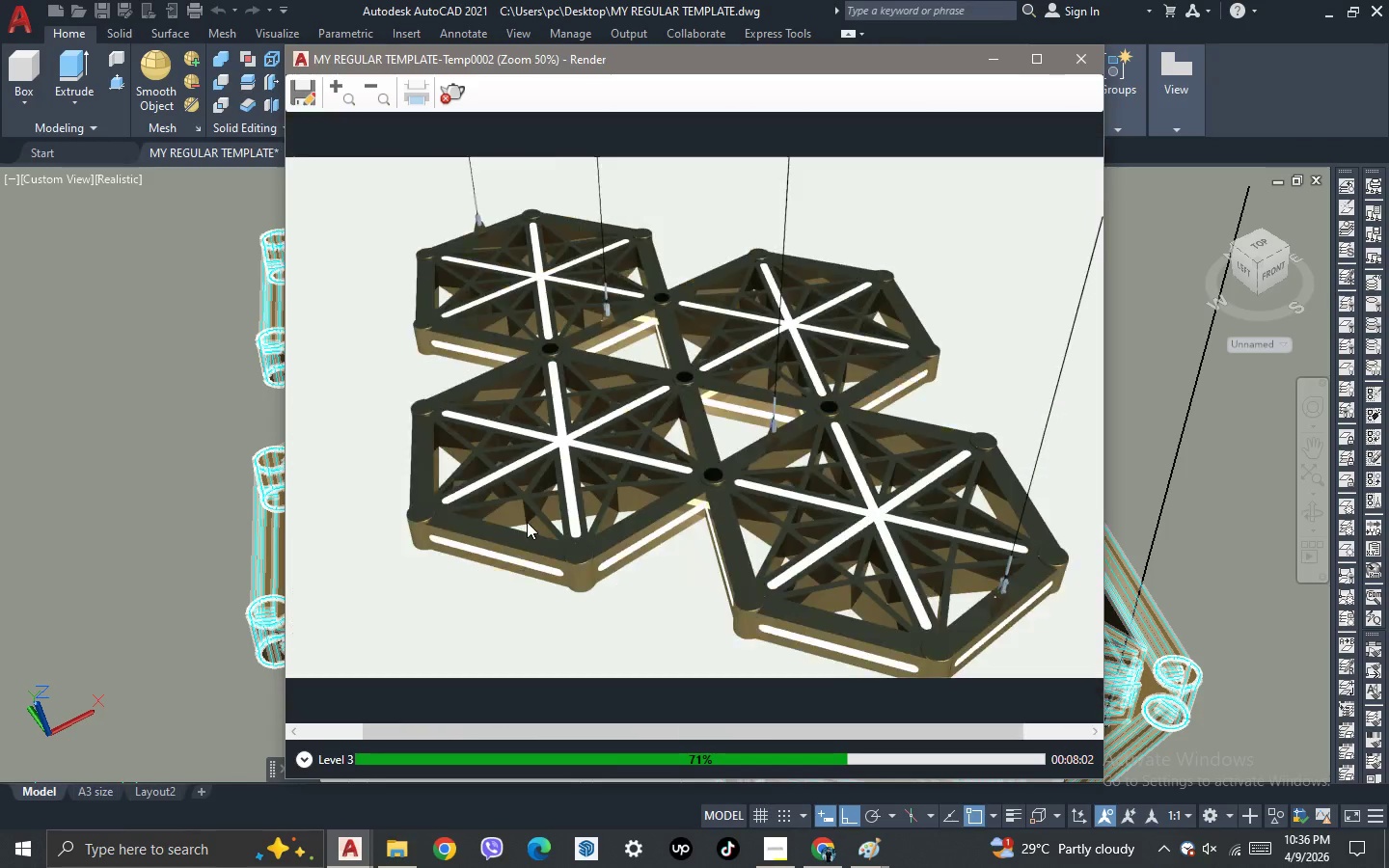 
scroll: coordinate [729, 408], scroll_direction: none, amount: 0.0
 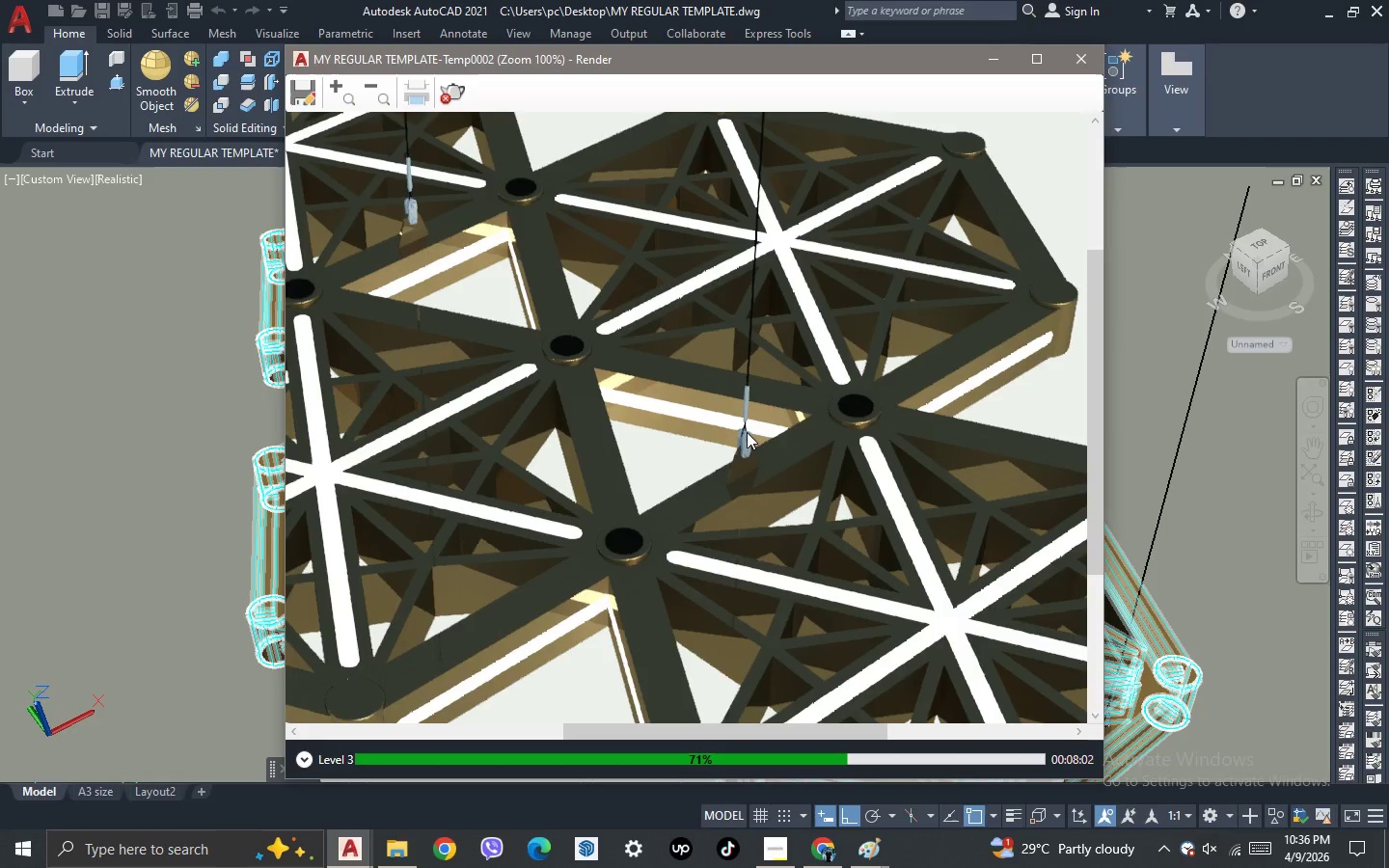 
scroll: coordinate [711, 424], scroll_direction: down, amount: 1.0
 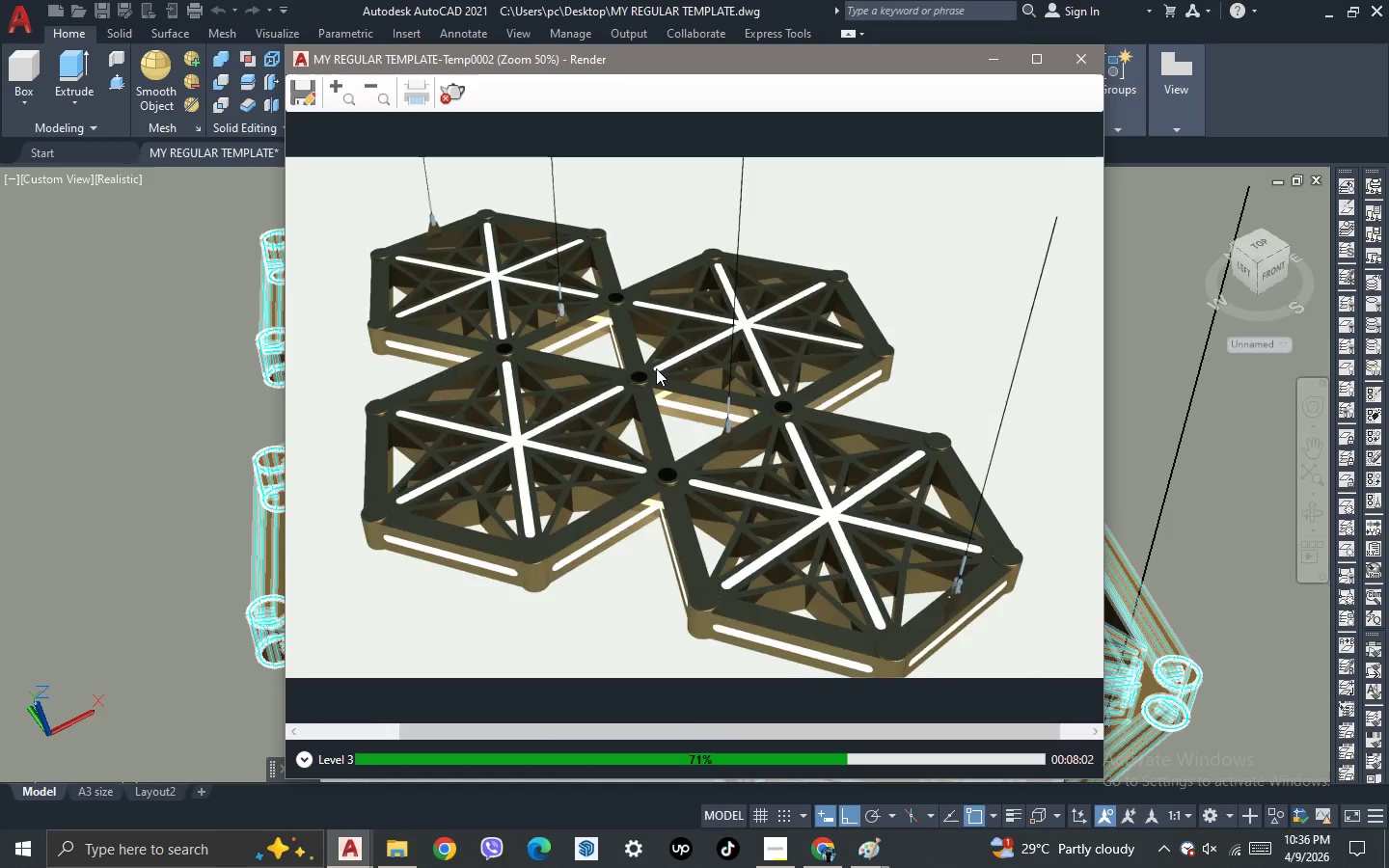 
scroll: coordinate [648, 359], scroll_direction: up, amount: 1.0
 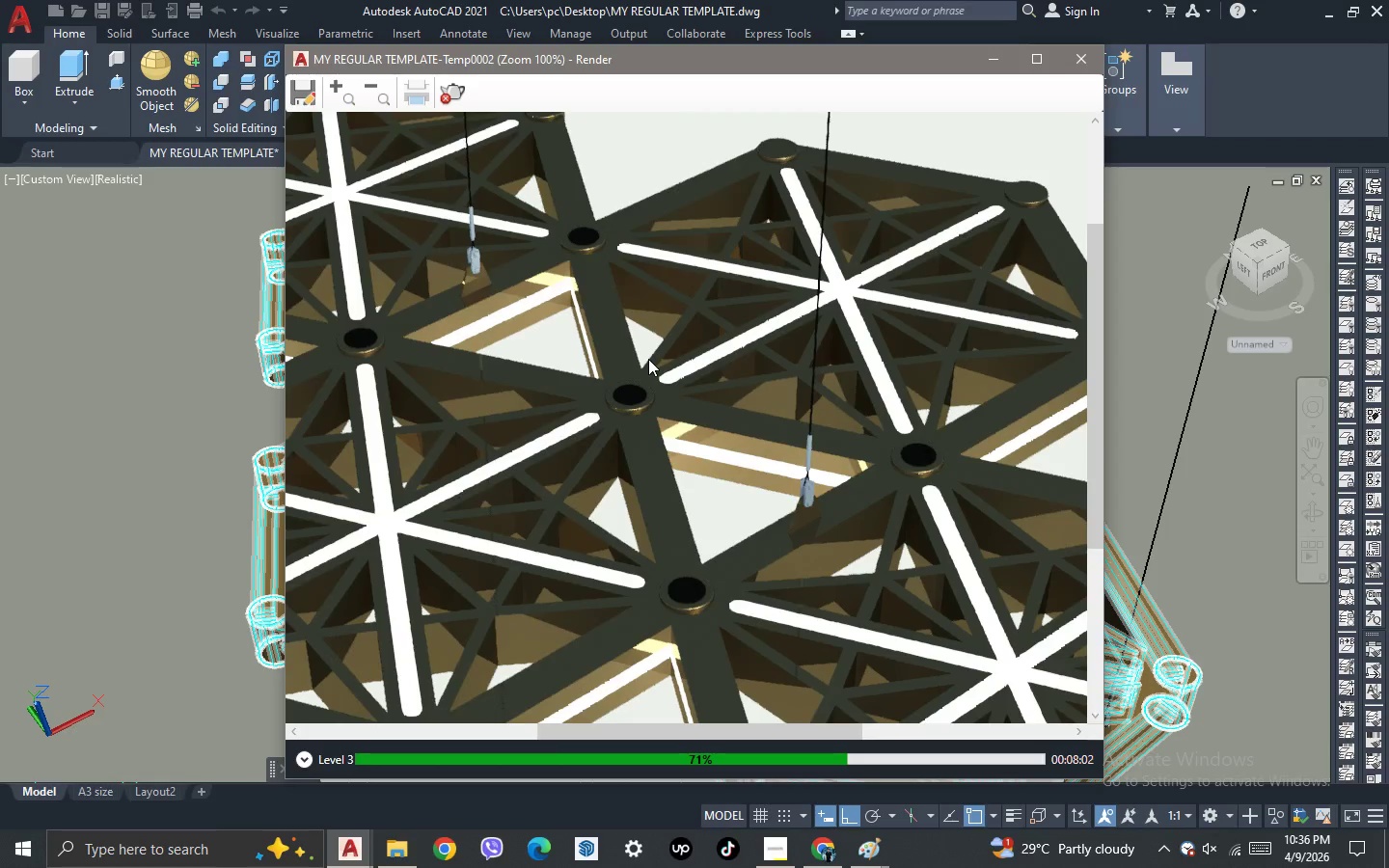 
scroll: coordinate [637, 359], scroll_direction: none, amount: 0.0
 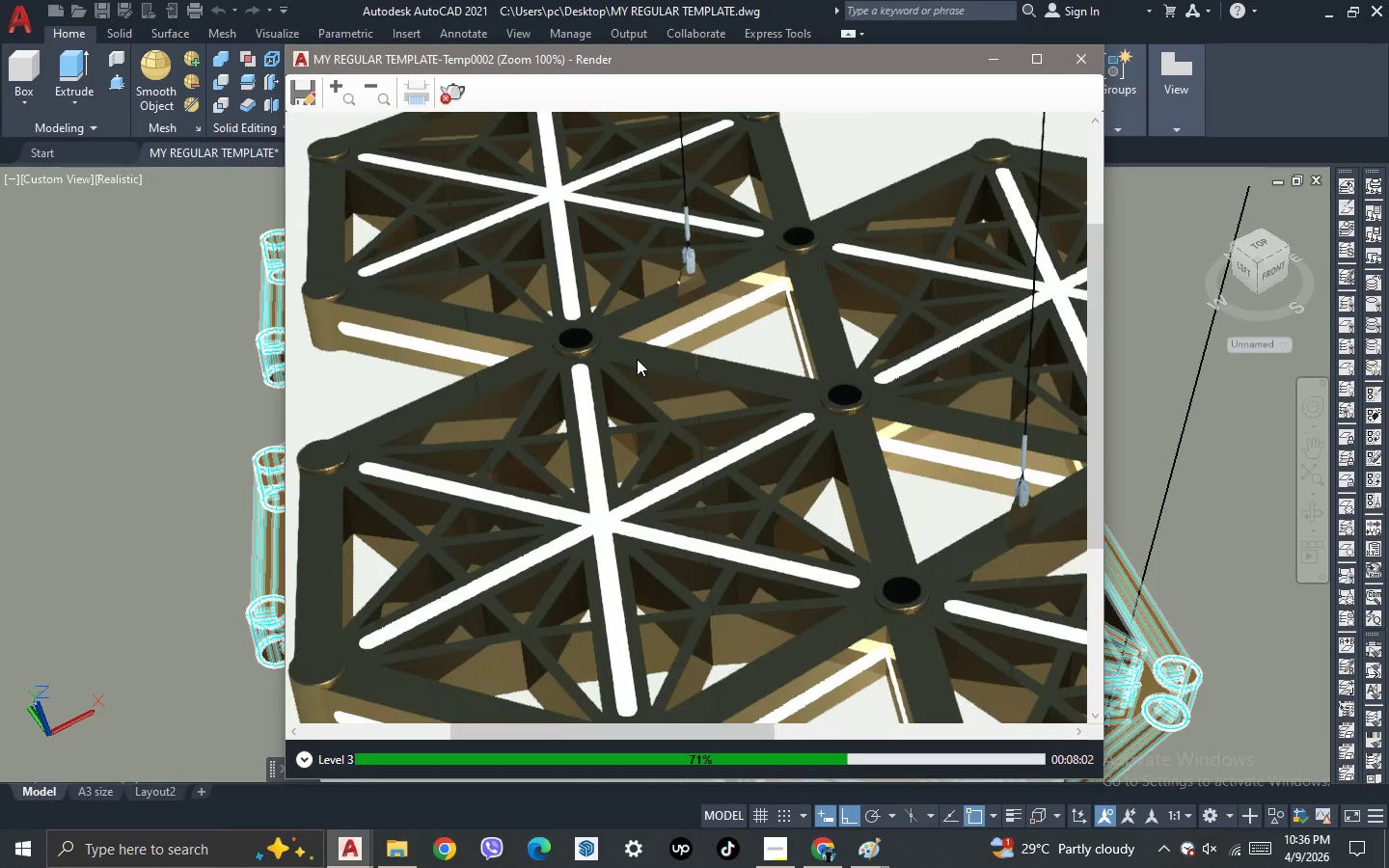 
scroll: coordinate [738, 340], scroll_direction: up, amount: 1.0
 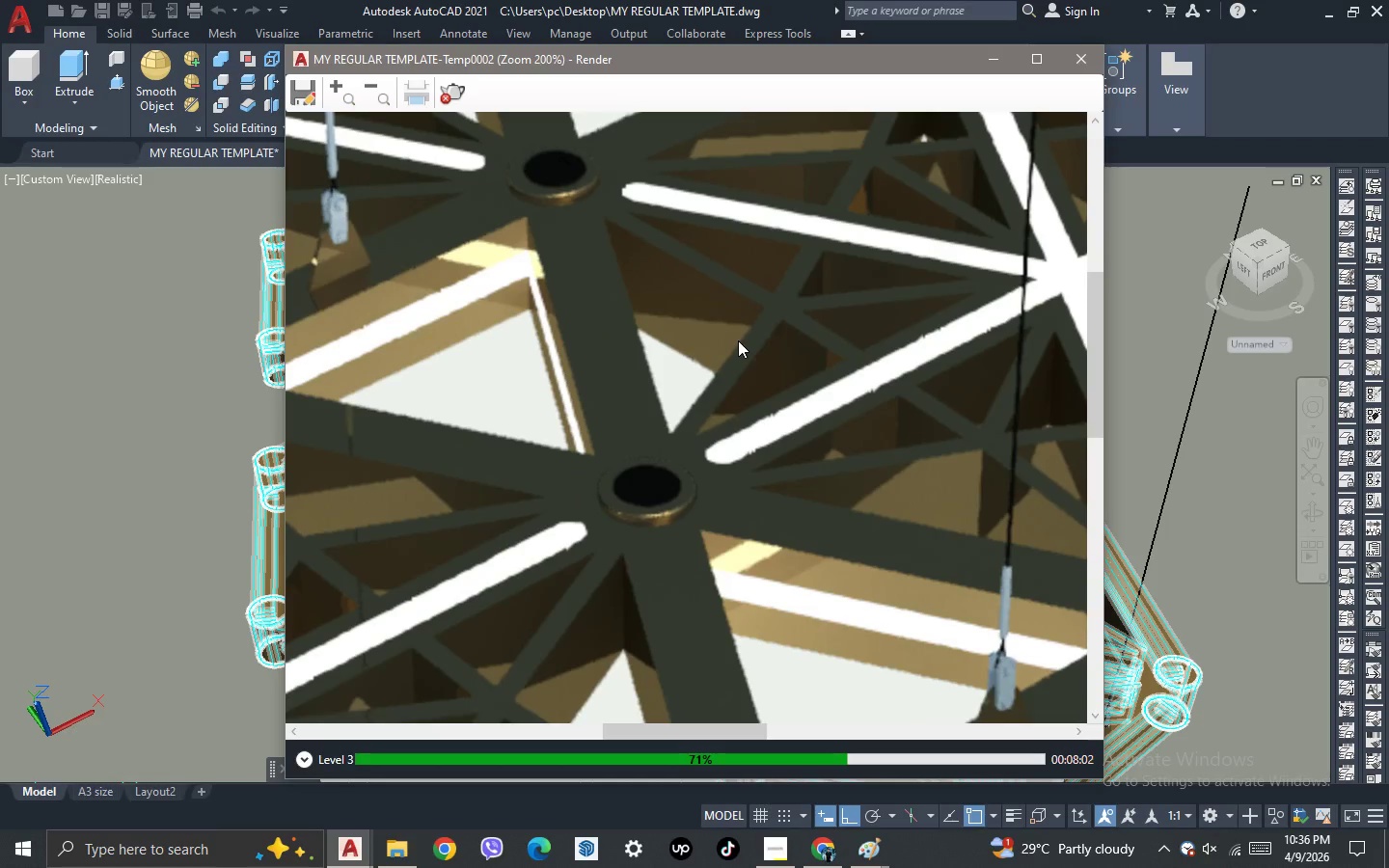 
scroll: coordinate [656, 398], scroll_direction: down, amount: 3.0
 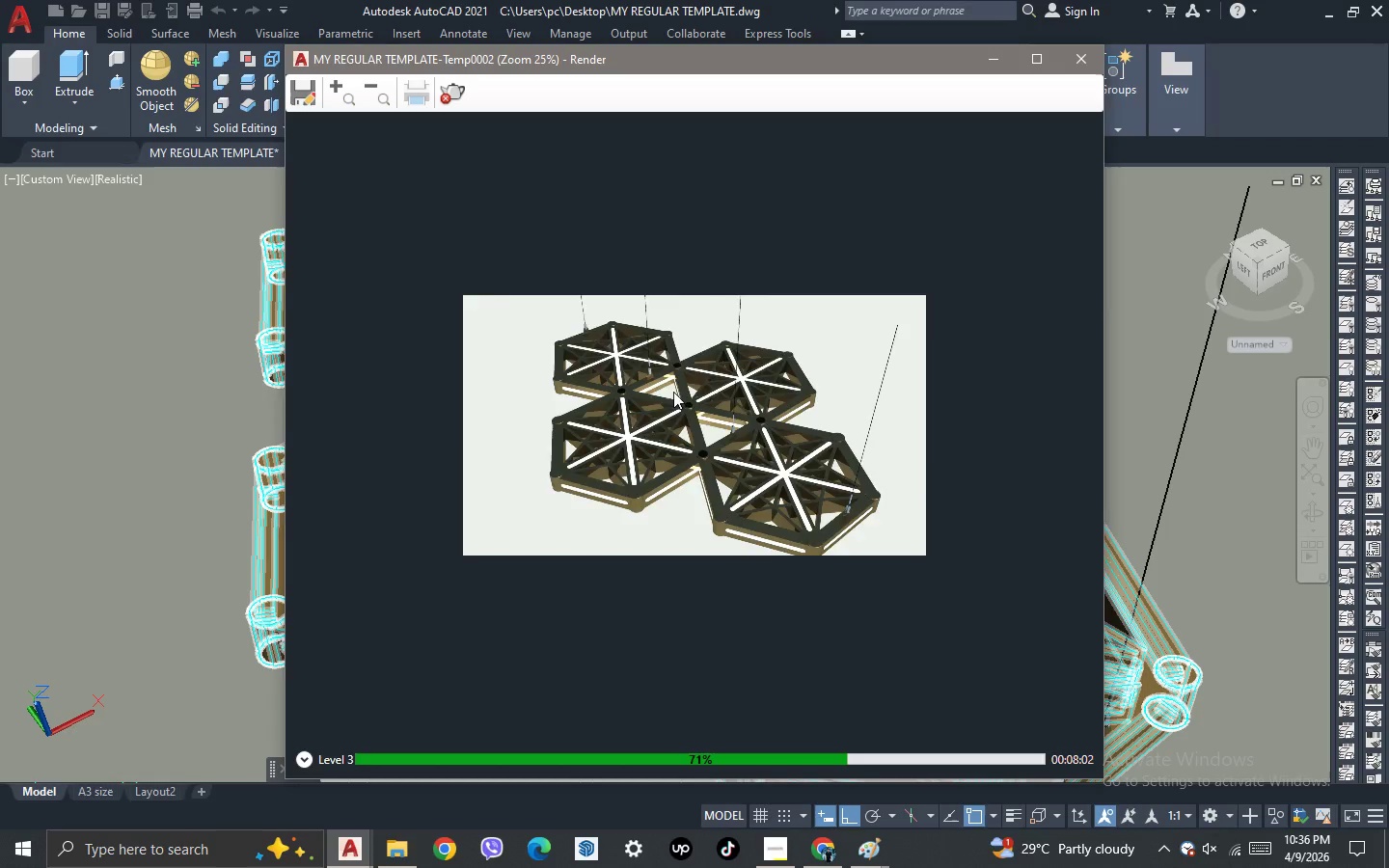 
scroll: coordinate [673, 391], scroll_direction: up, amount: 2.0
 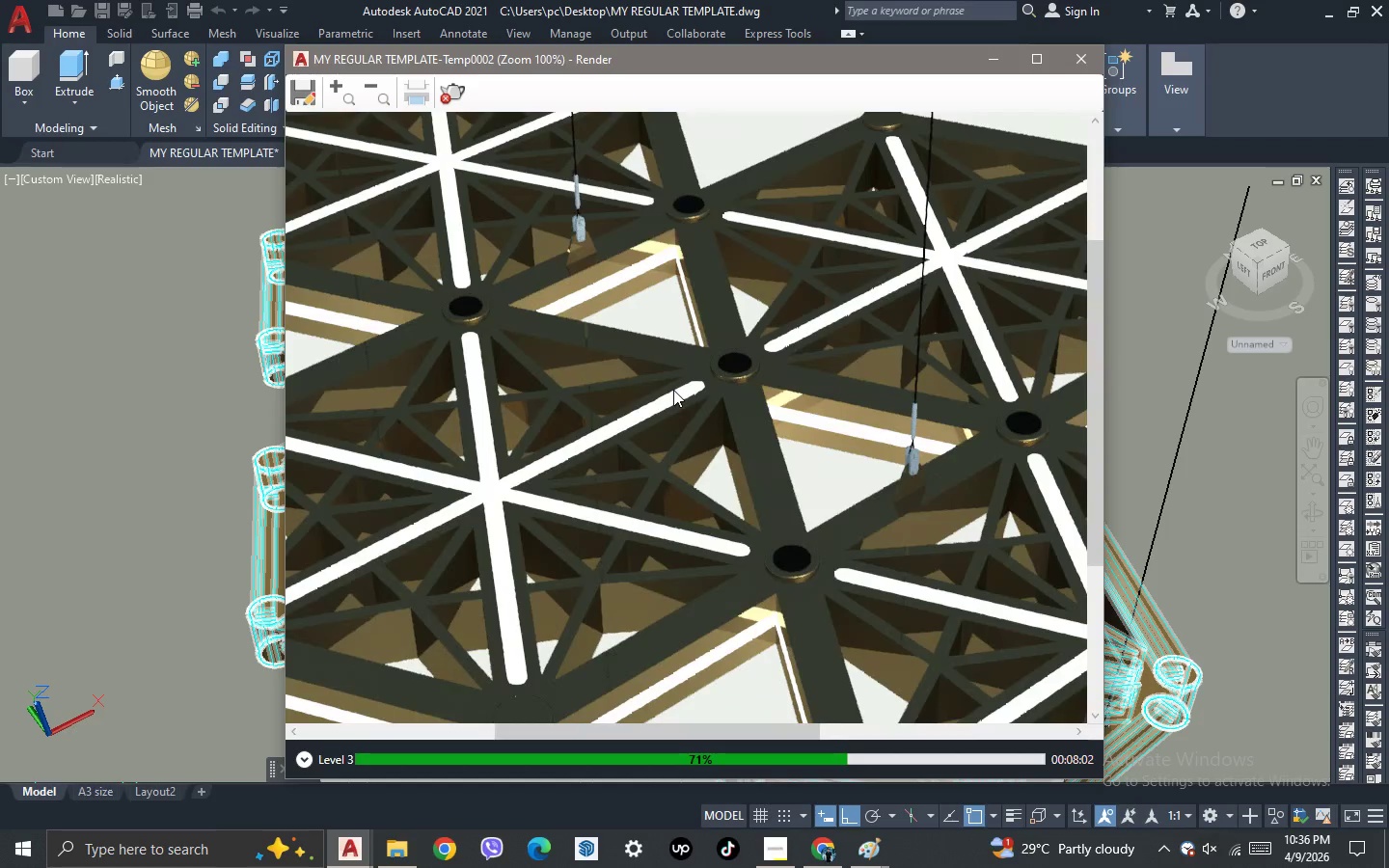 
scroll: coordinate [673, 389], scroll_direction: down, amount: 2.0
 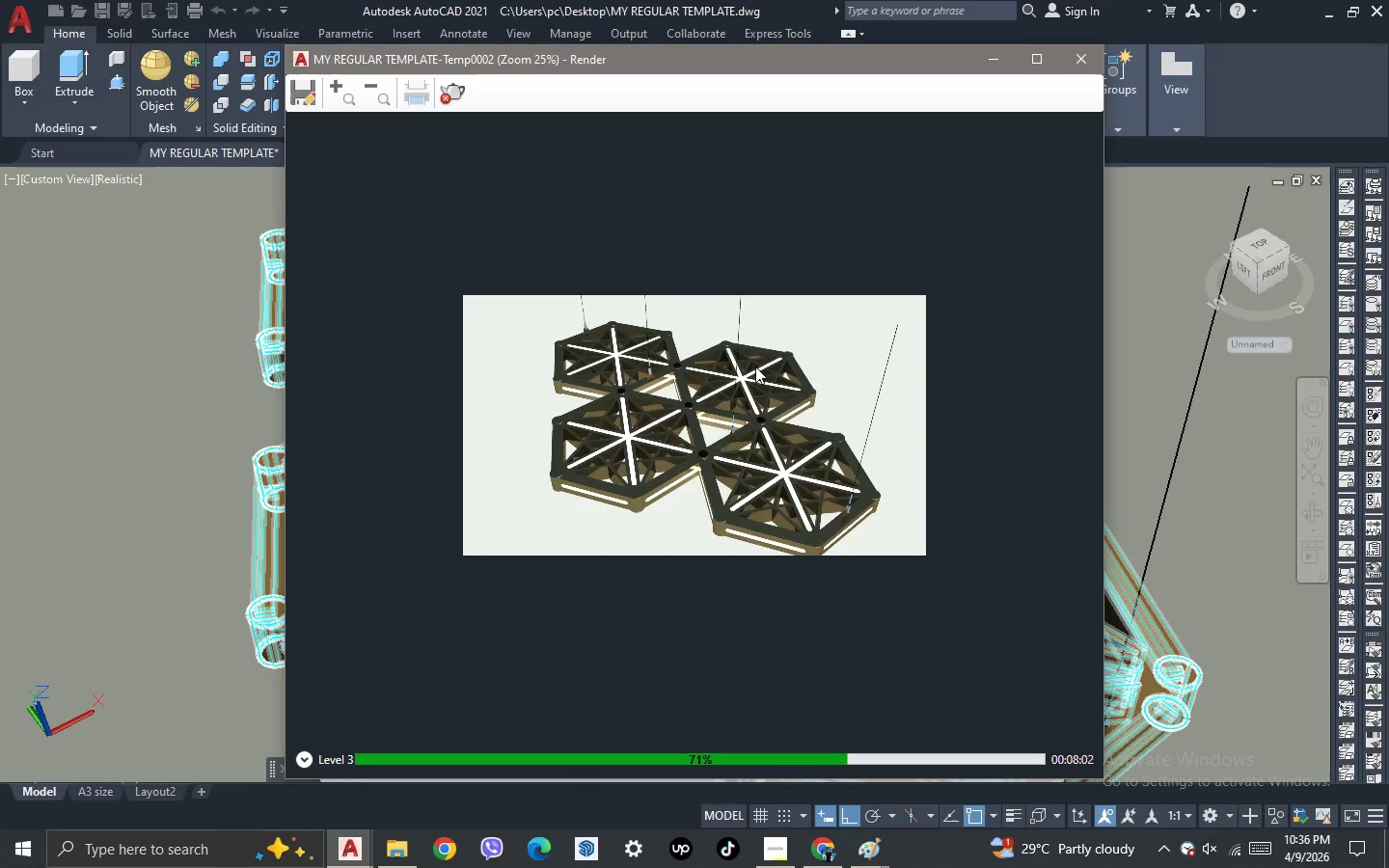 
scroll: coordinate [755, 366], scroll_direction: up, amount: 2.0
 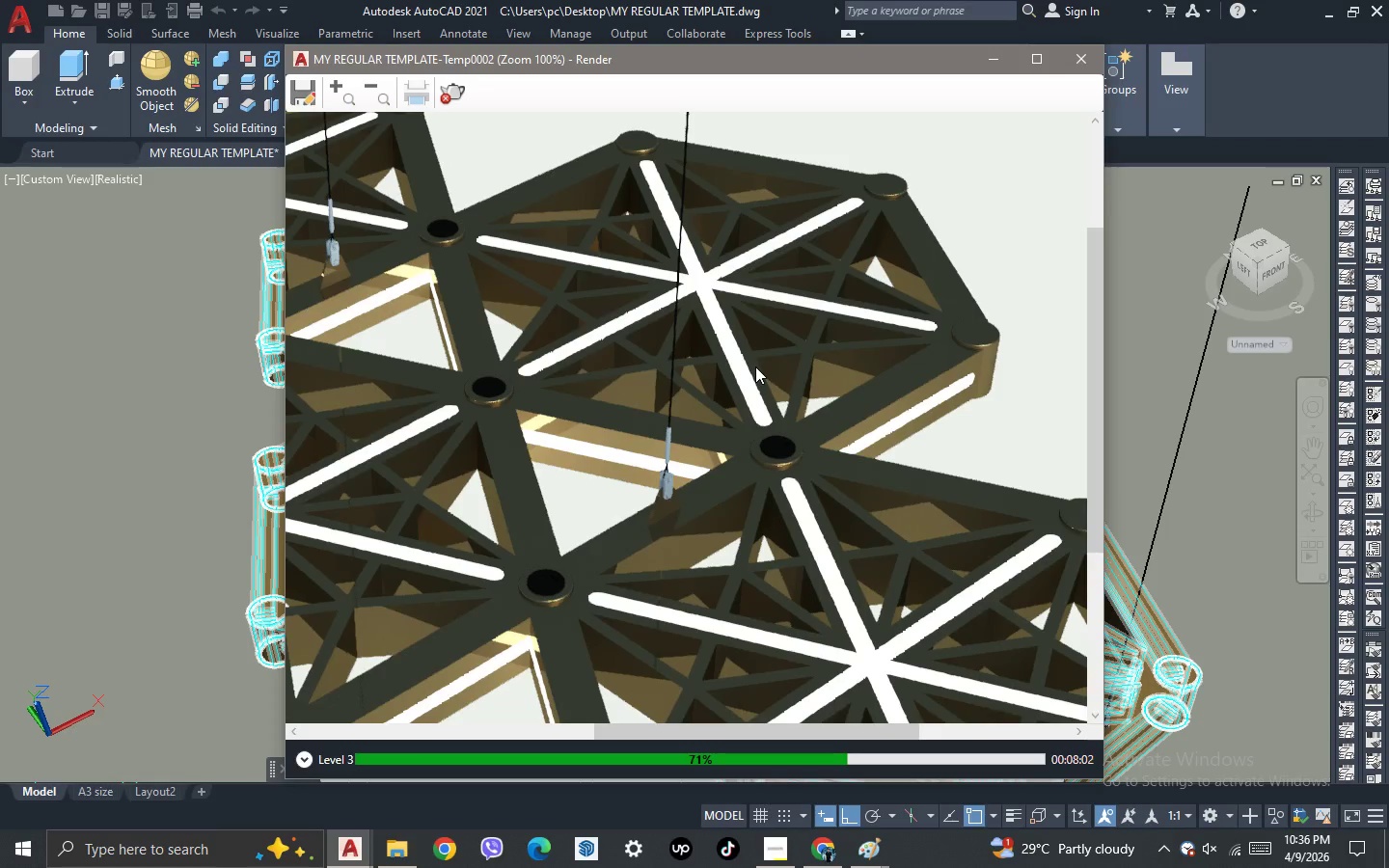 
scroll: coordinate [769, 368], scroll_direction: down, amount: 1.0
 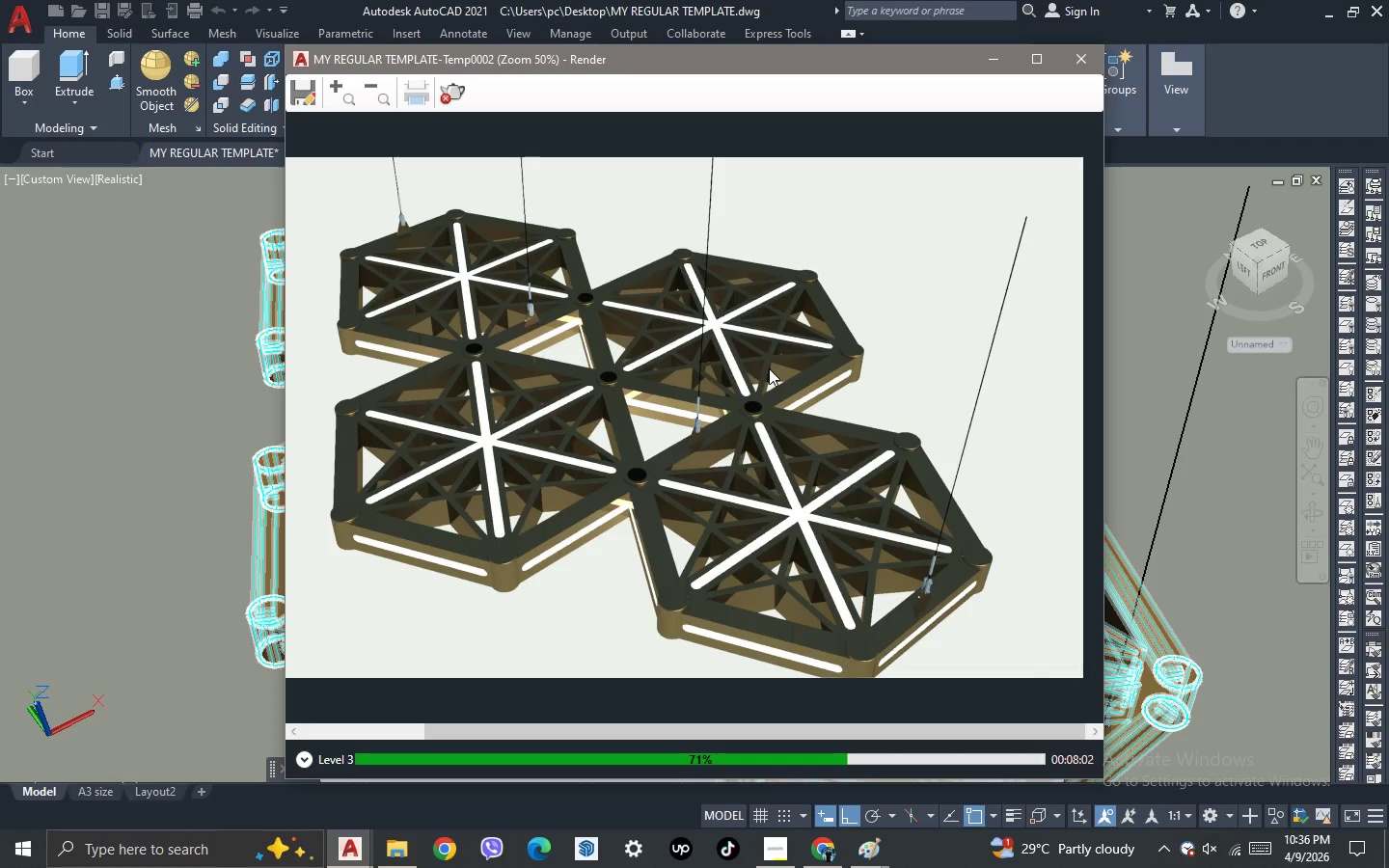 
scroll: coordinate [635, 378], scroll_direction: none, amount: 0.0
 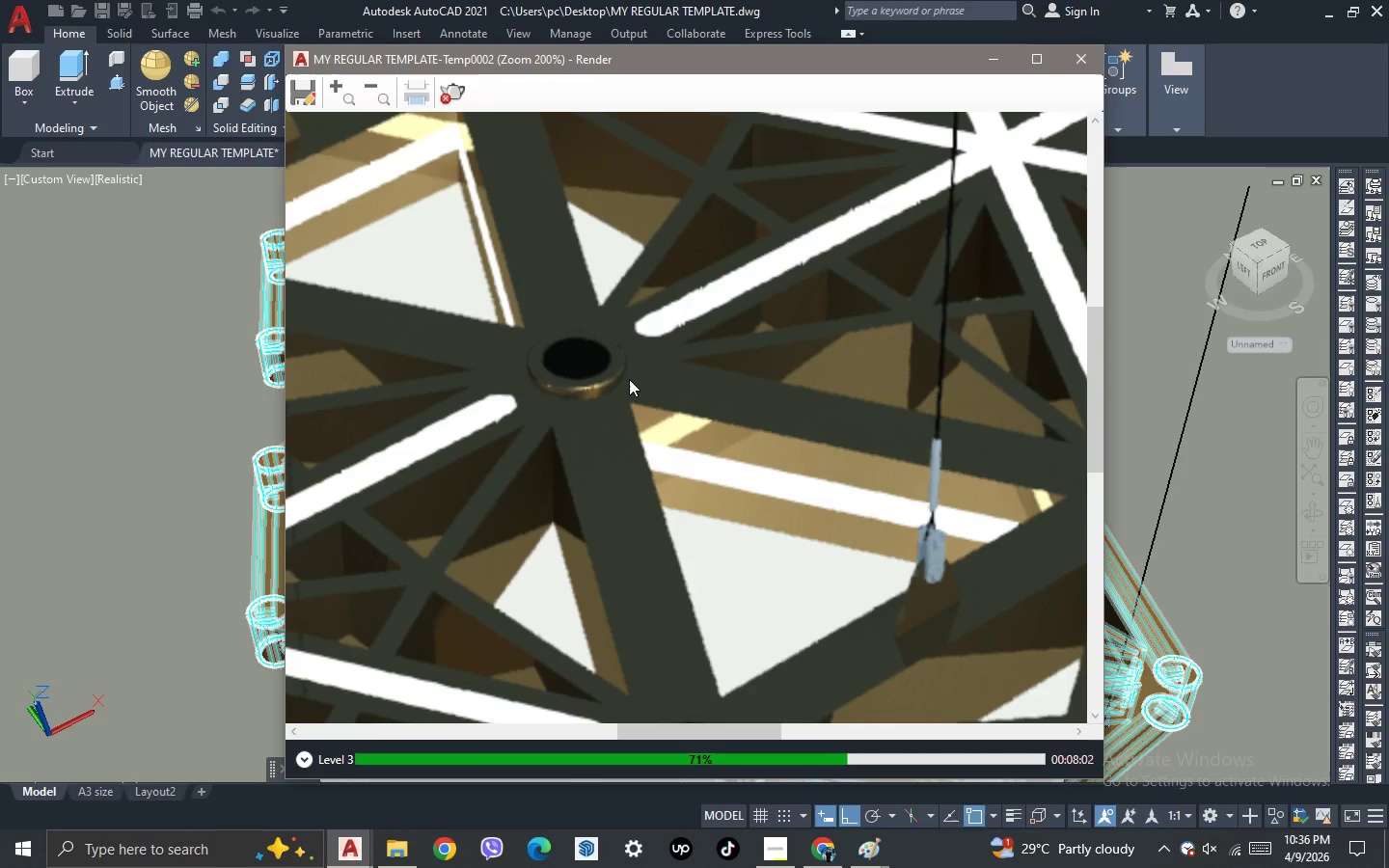 
scroll: coordinate [523, 316], scroll_direction: up, amount: 2.0
 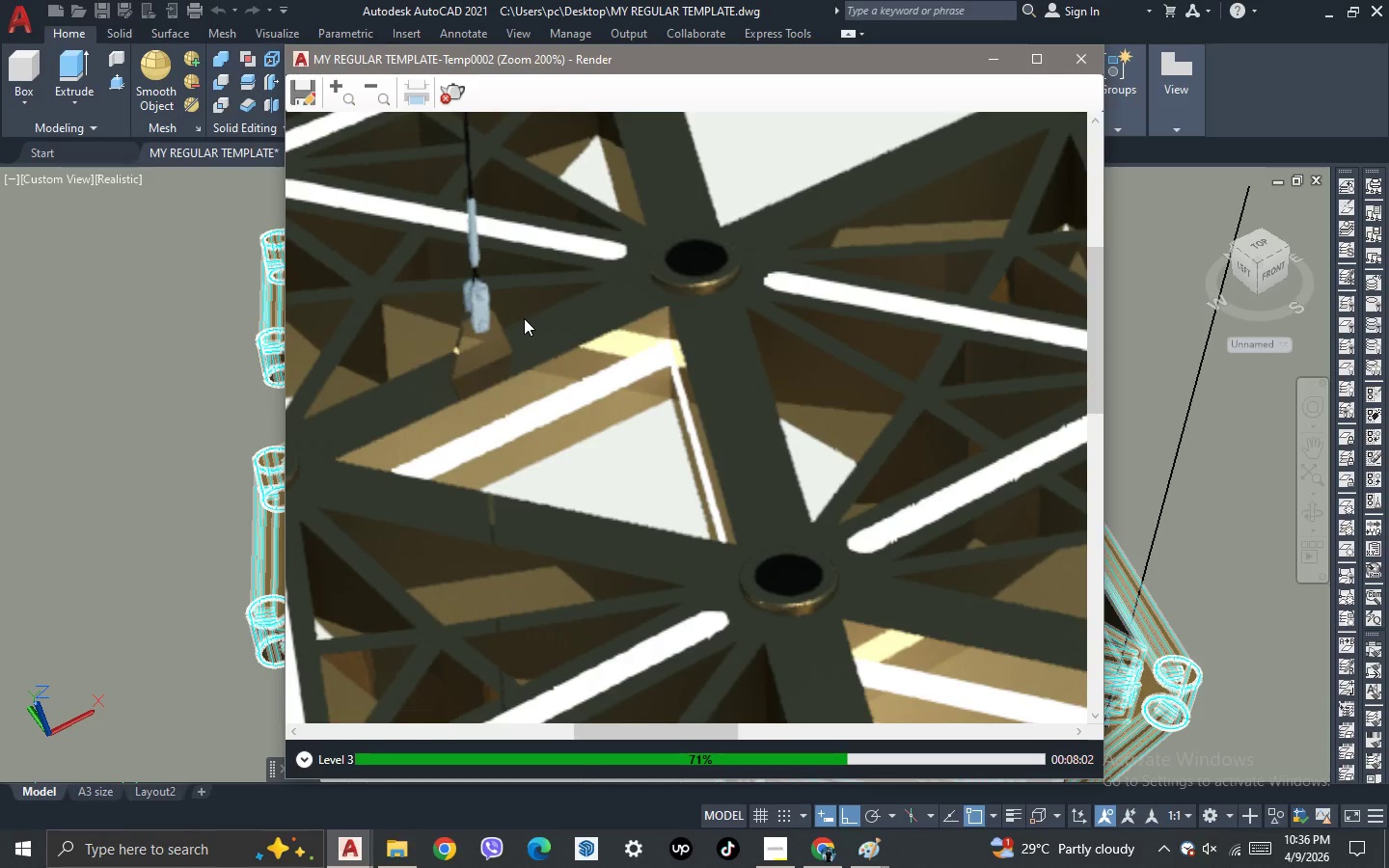 
scroll: coordinate [688, 454], scroll_direction: down, amount: 3.0
 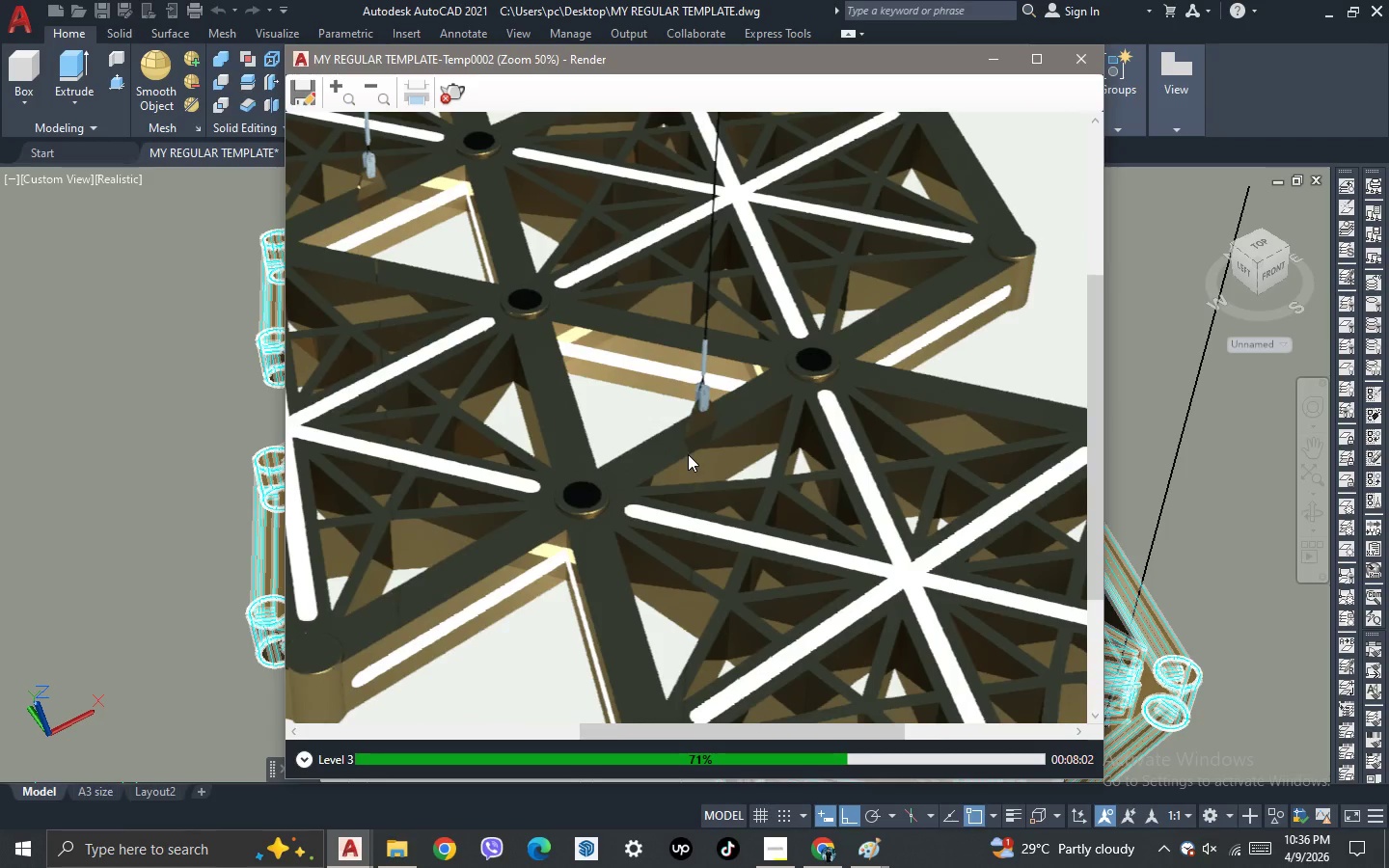 
scroll: coordinate [782, 455], scroll_direction: up, amount: 2.0
 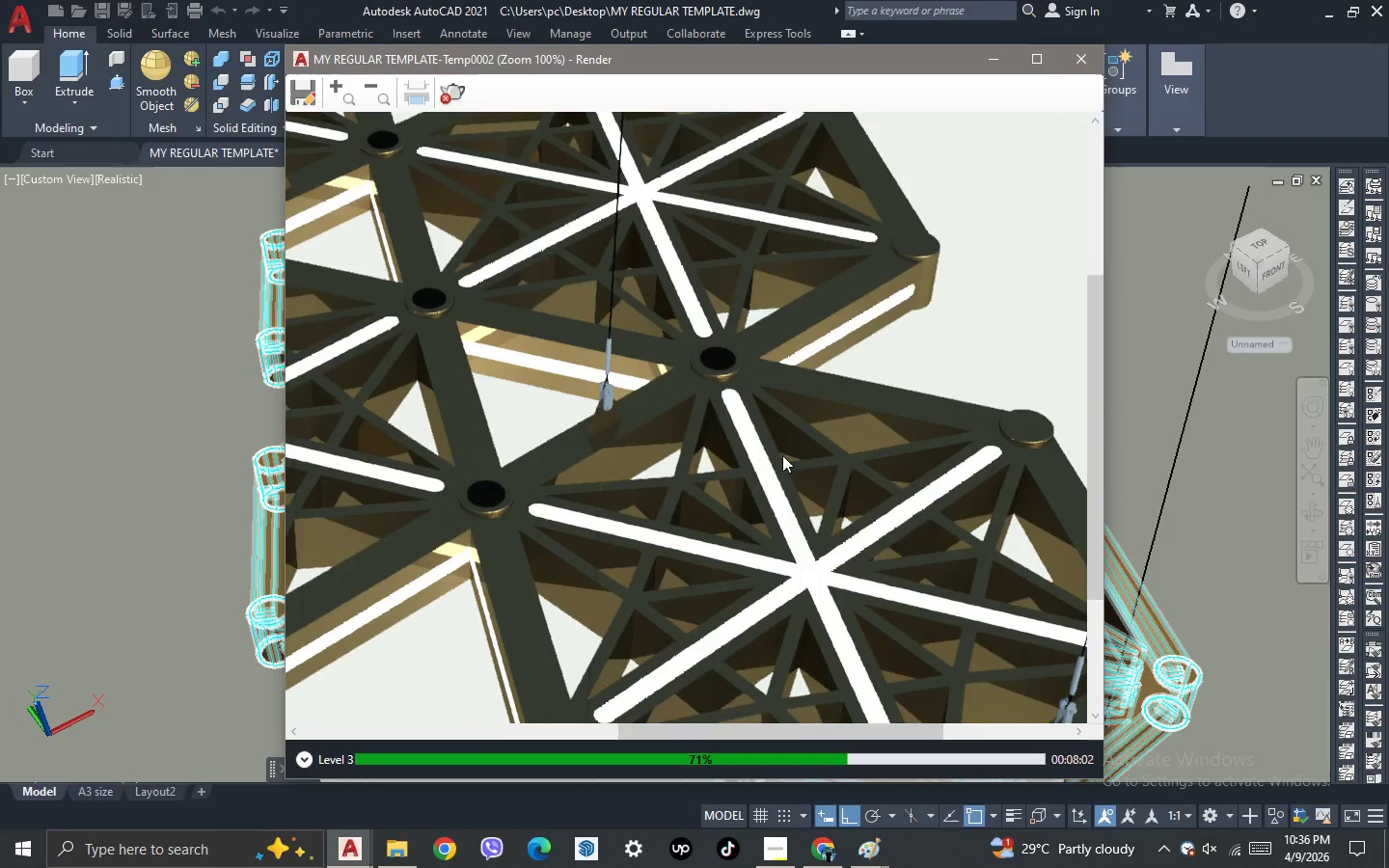 
scroll: coordinate [844, 503], scroll_direction: none, amount: 0.0
 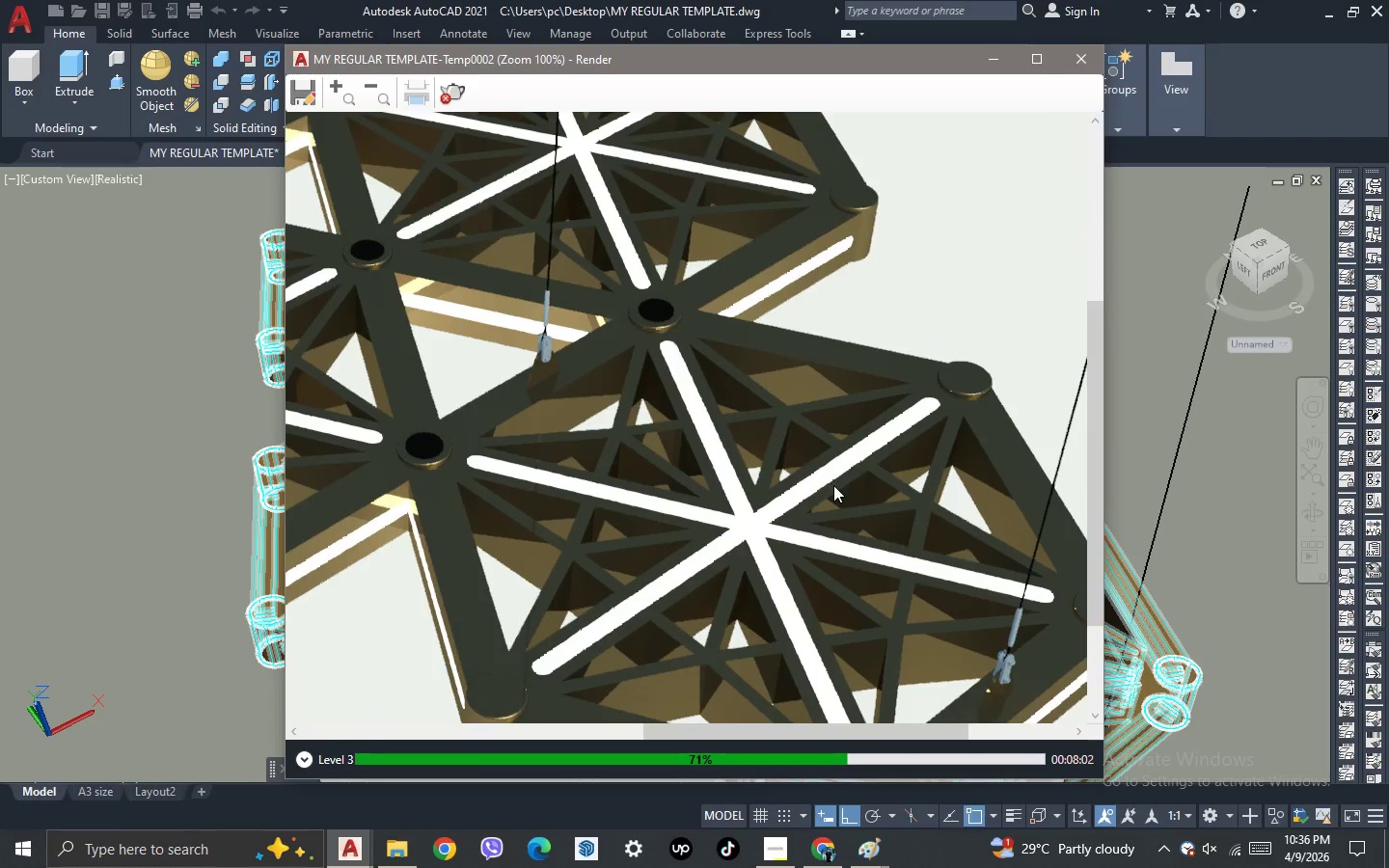 
scroll: coordinate [833, 485], scroll_direction: down, amount: 1.0
 